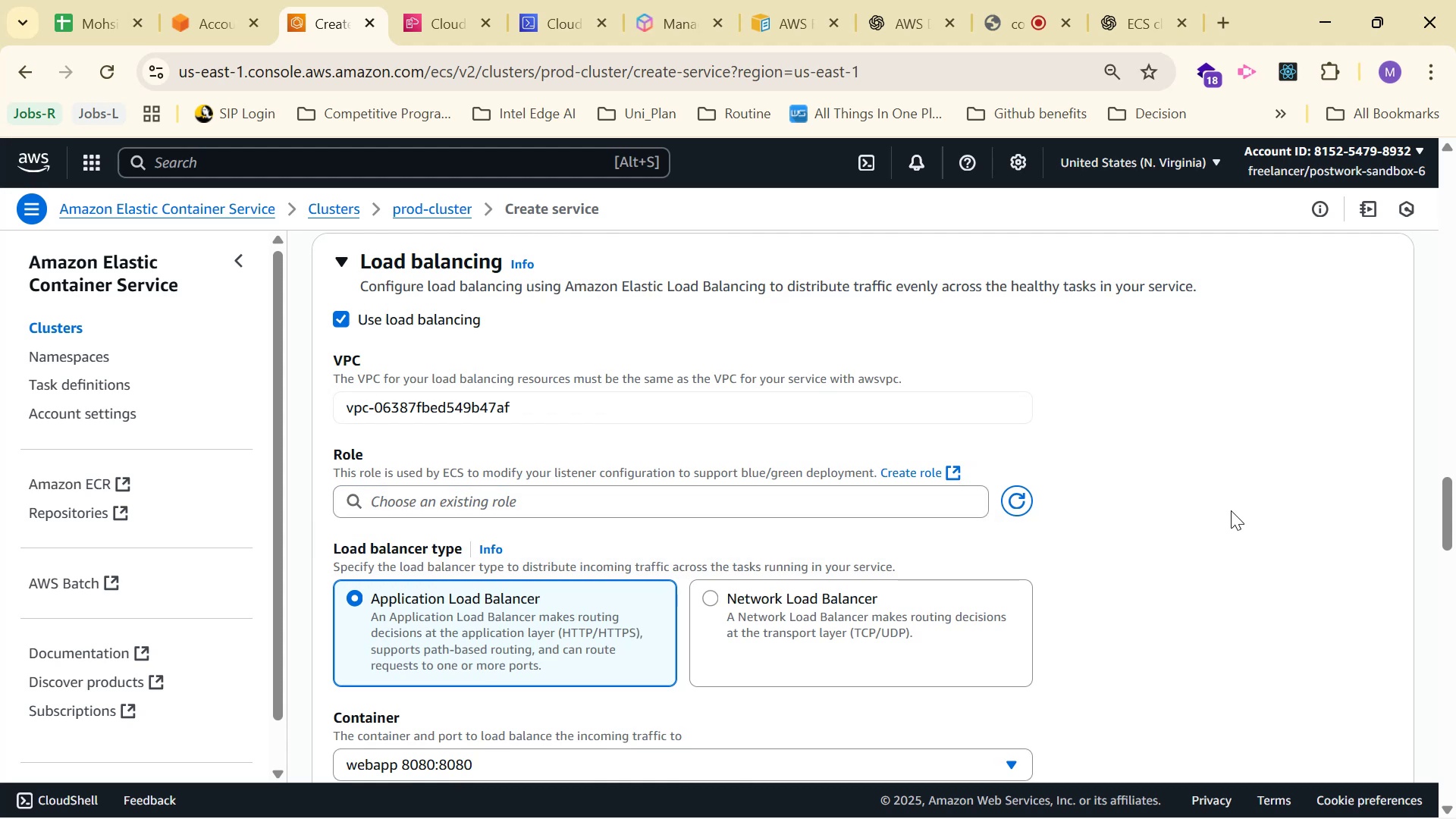 
scroll: coordinate [1160, 475], scroll_direction: down, amount: 5.0
 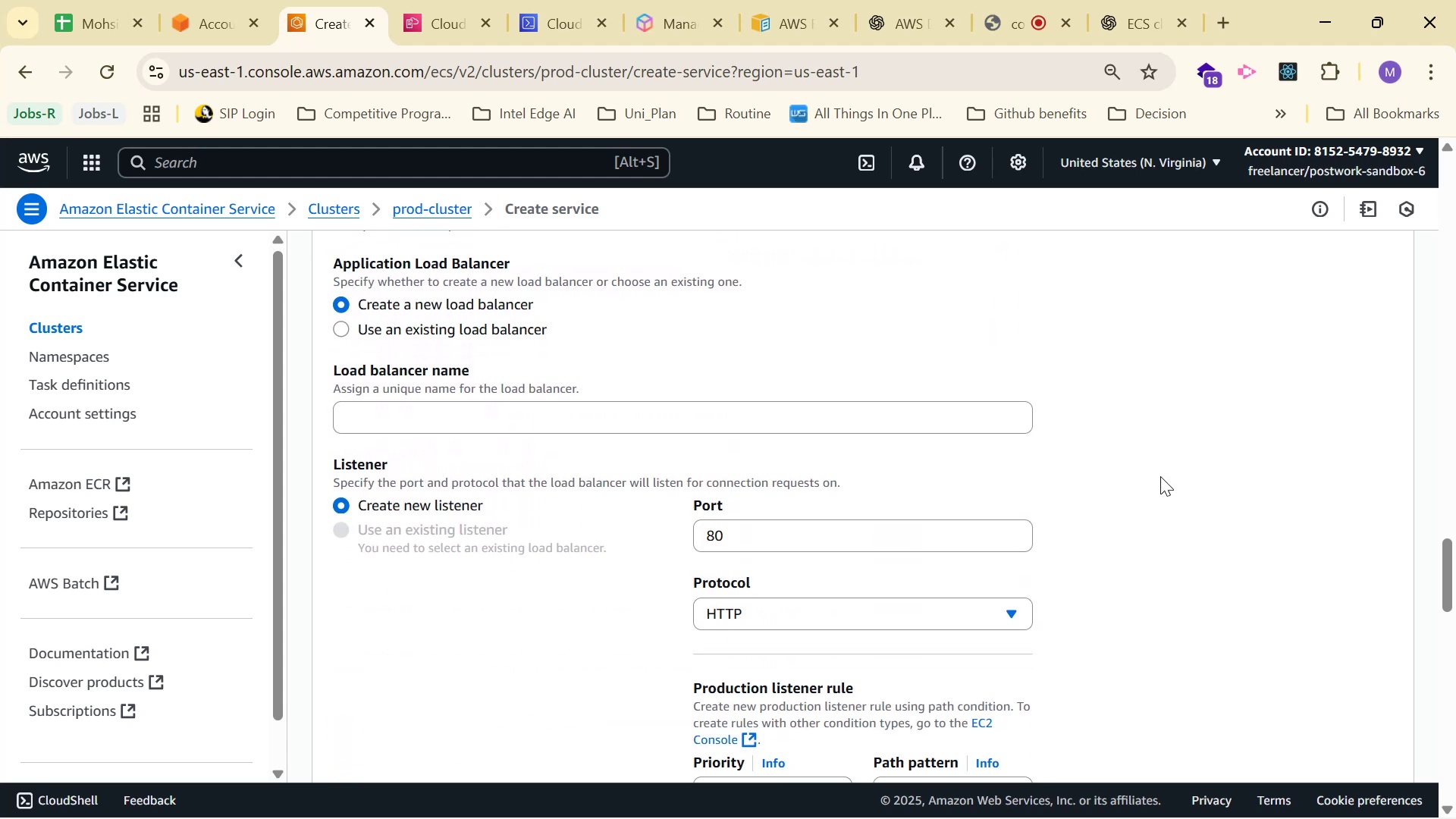 
scroll: coordinate [654, 486], scroll_direction: up, amount: 3.0
 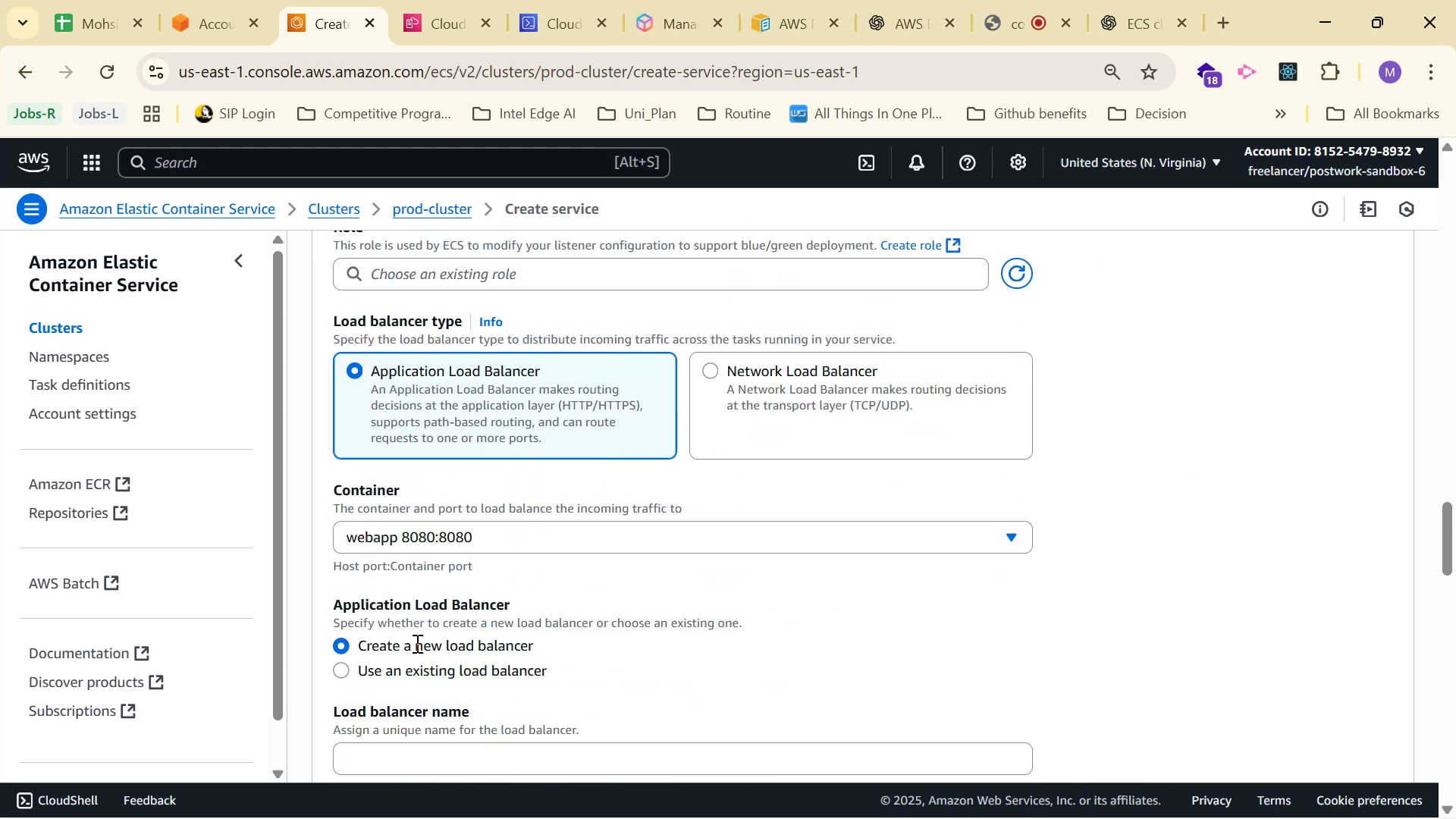 
left_click([421, 676])
 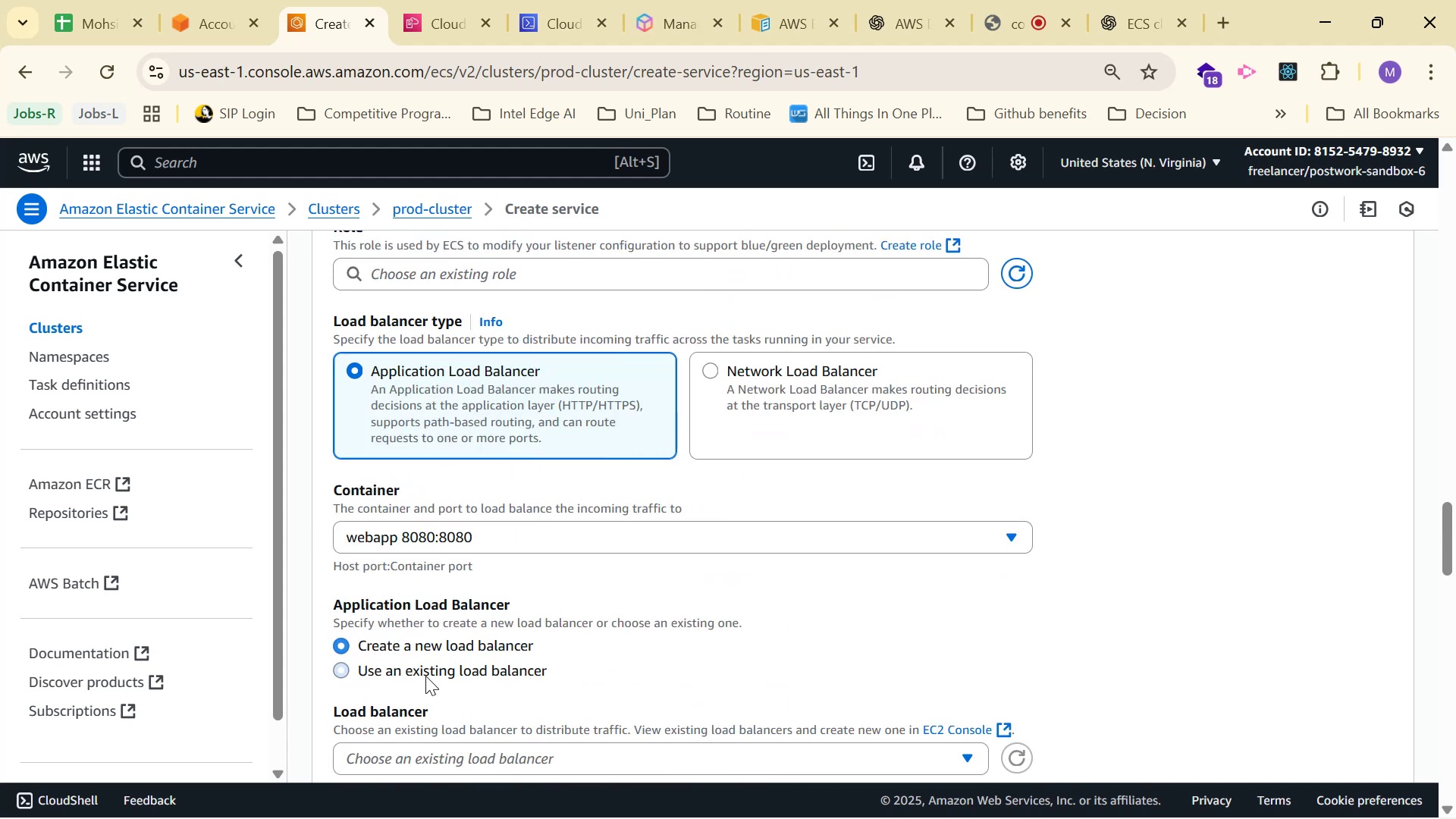 
scroll: coordinate [532, 676], scroll_direction: down, amount: 2.0
 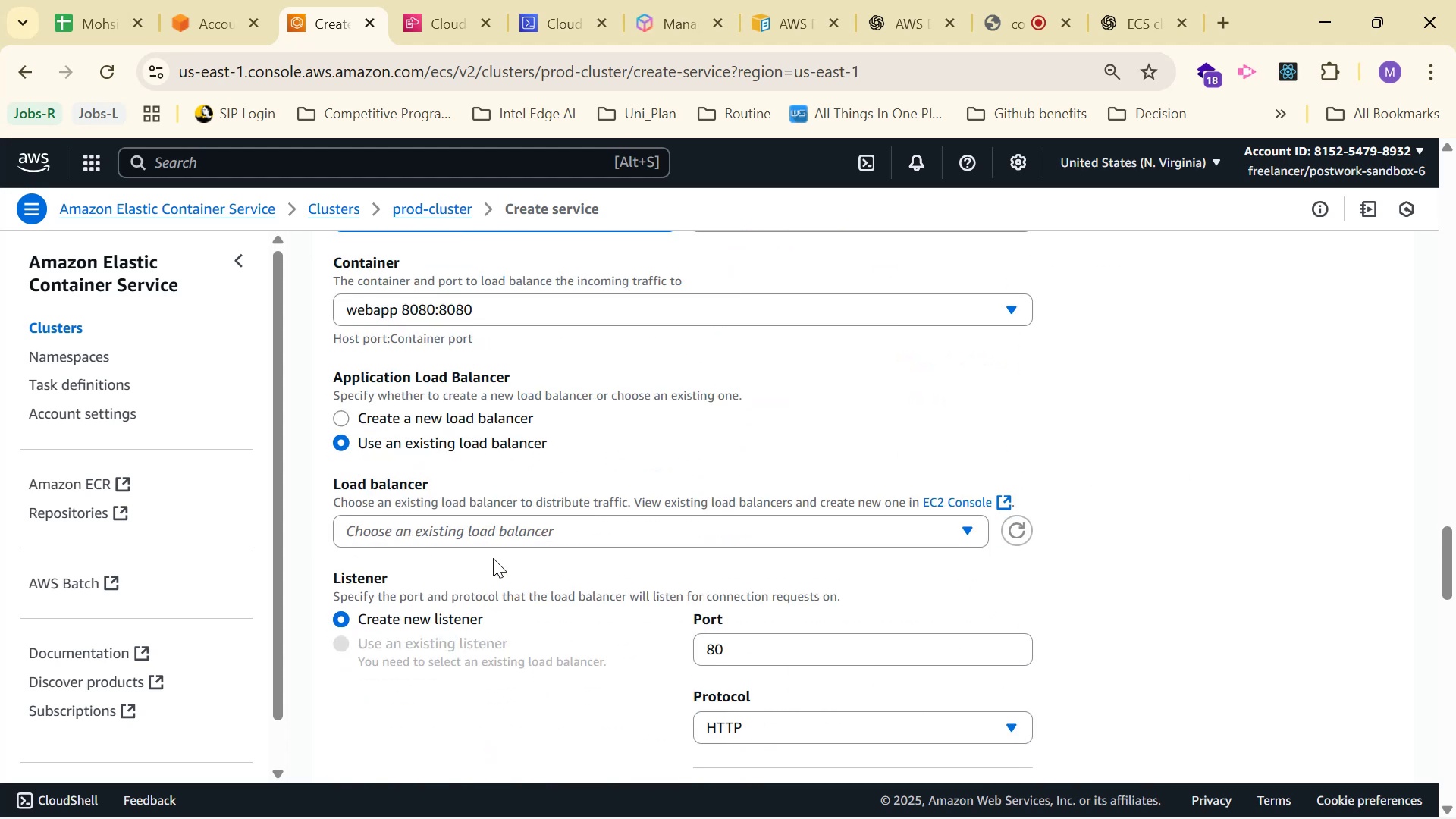 
left_click([497, 538])
 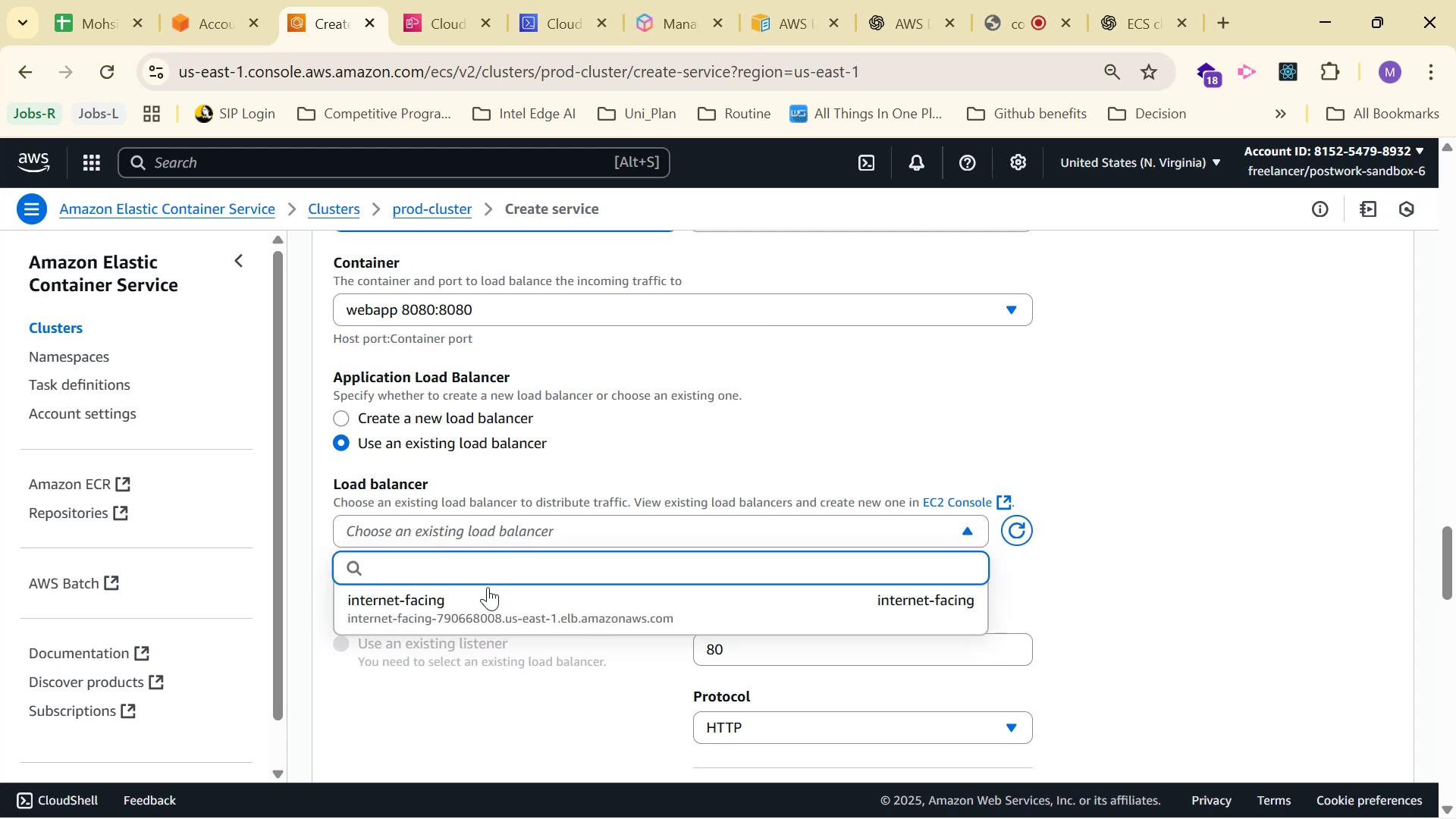 
left_click([433, 598])
 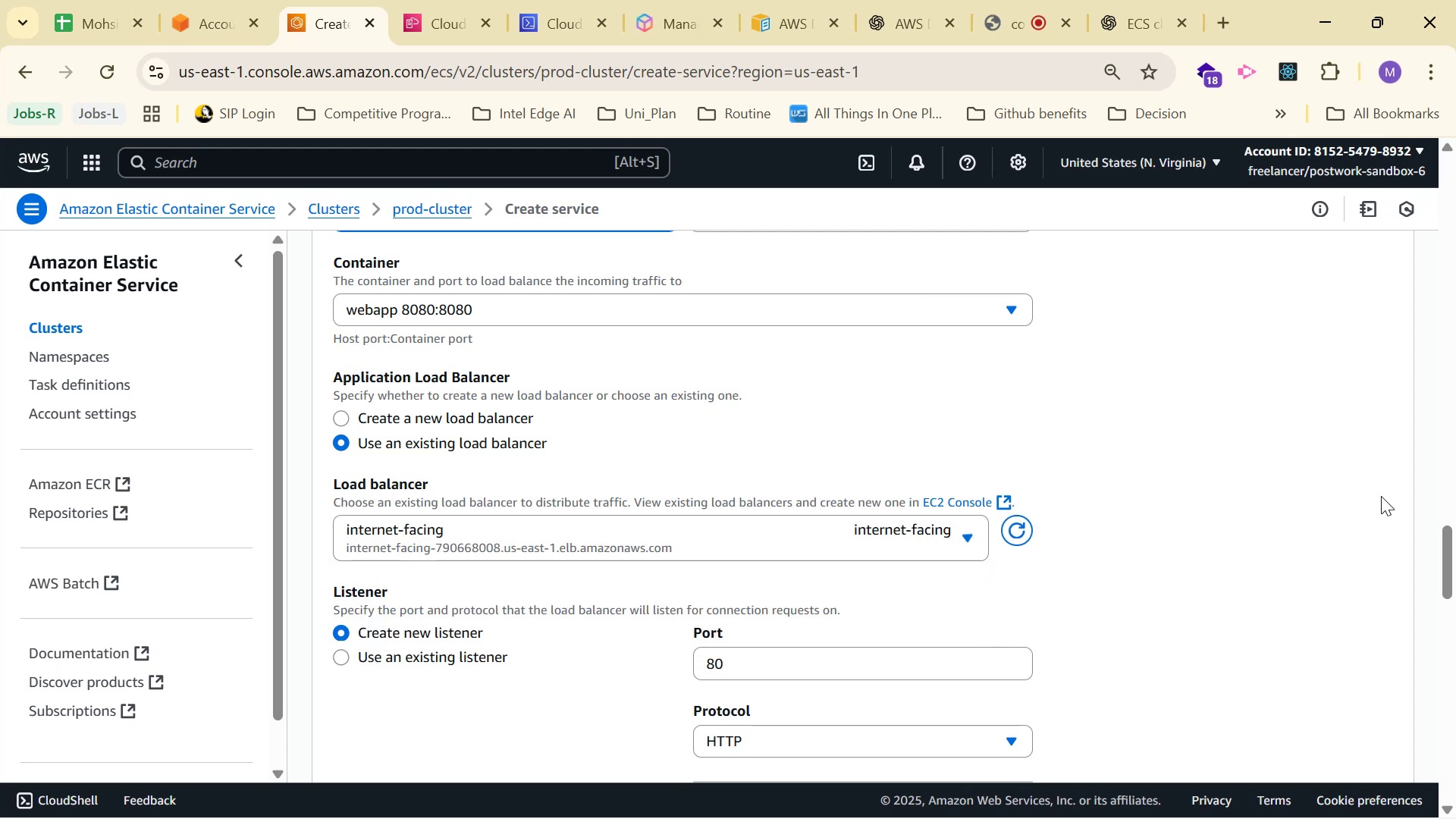 
scroll: coordinate [1301, 487], scroll_direction: down, amount: 2.0
 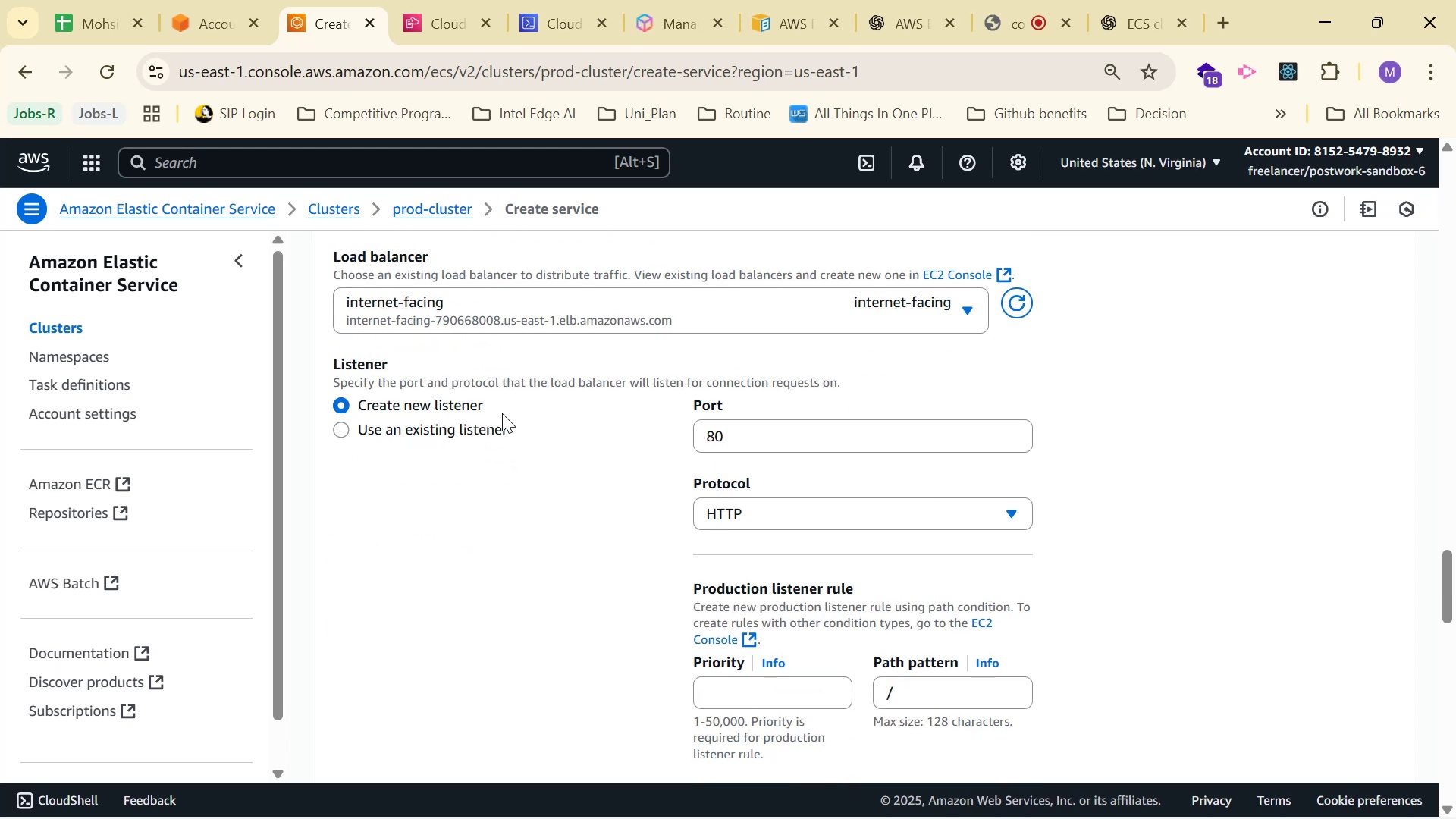 
left_click([484, 433])
 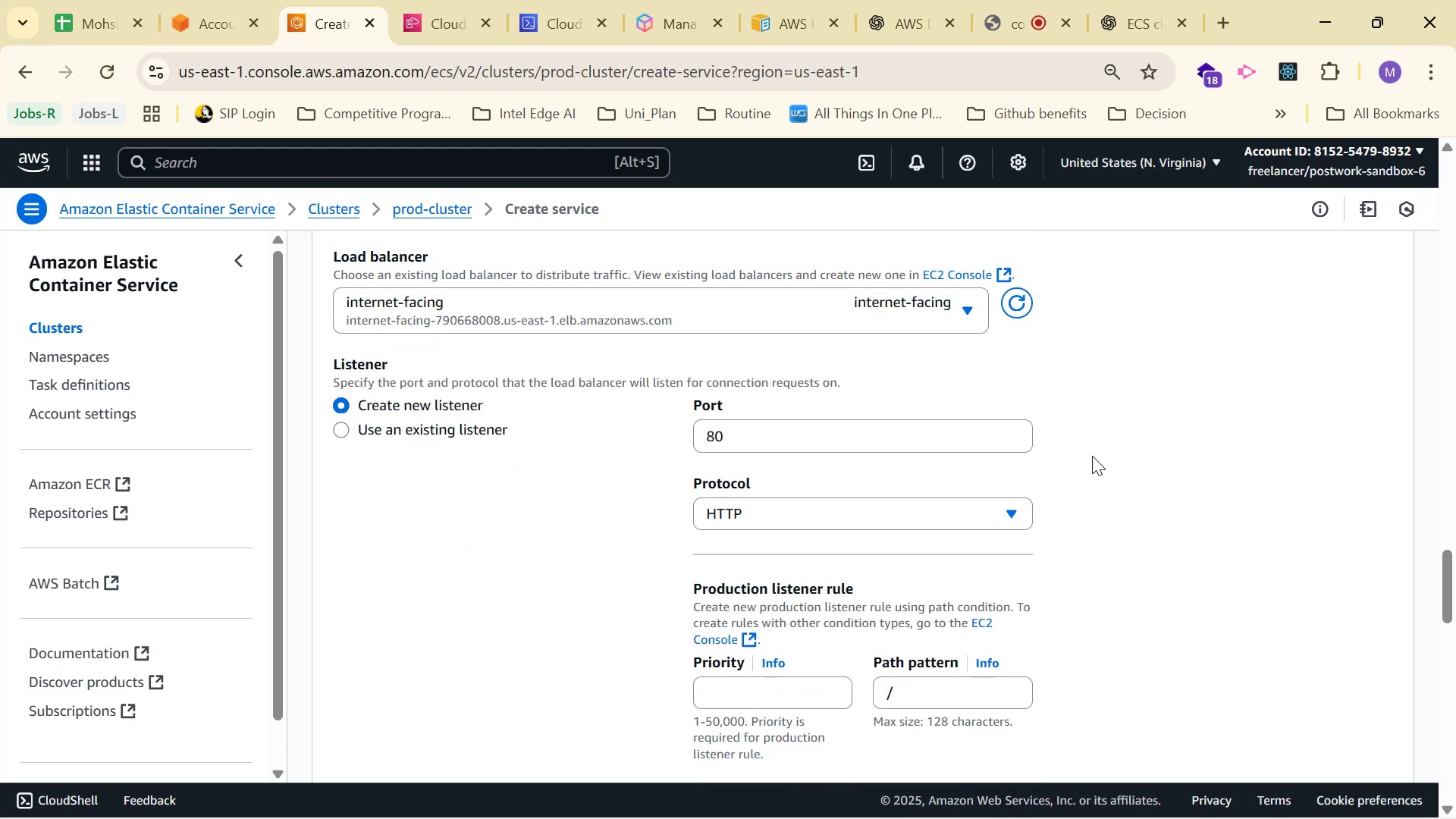 
scroll: coordinate [1069, 442], scroll_direction: down, amount: 1.0
 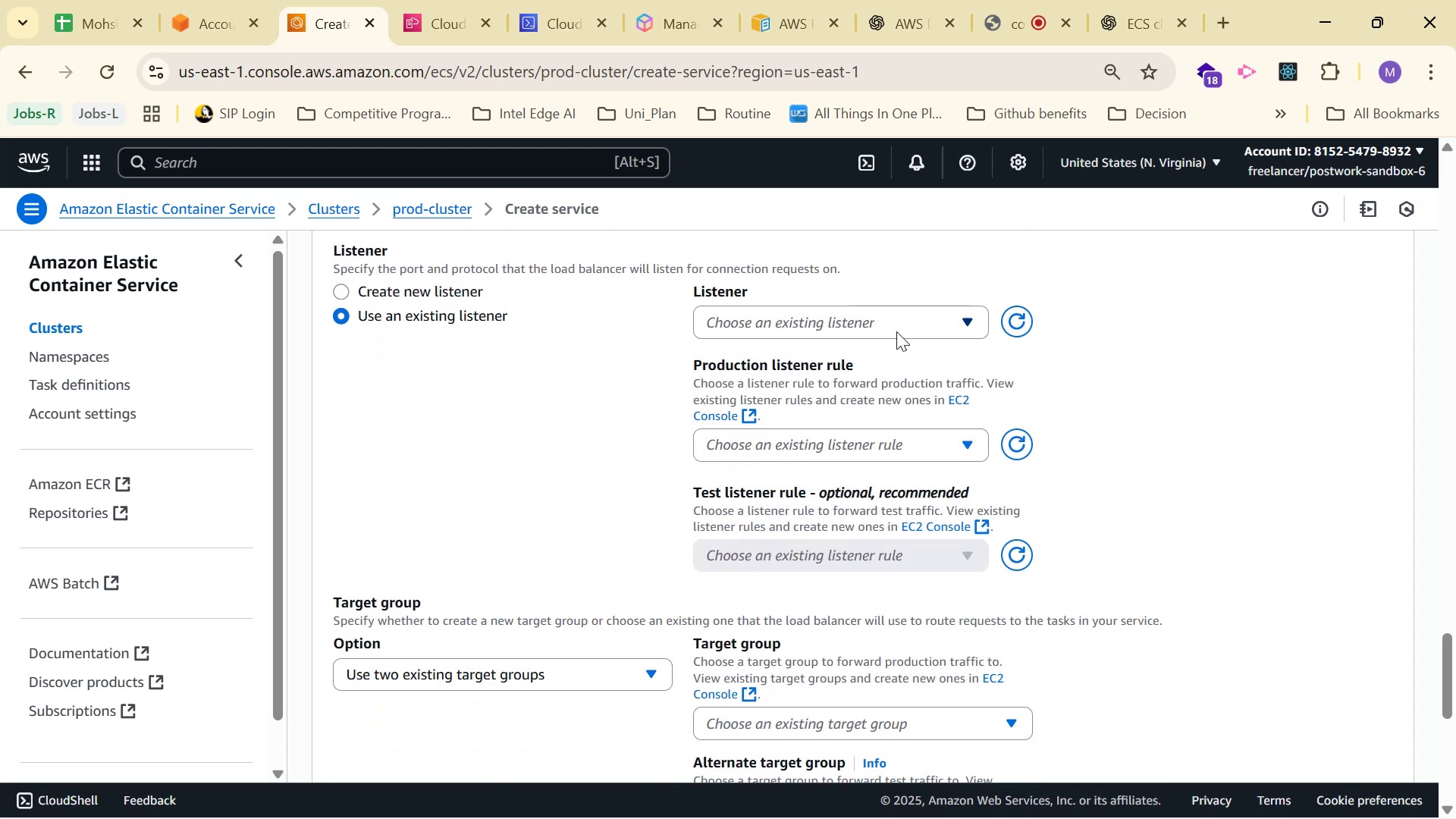 
left_click([896, 331])
 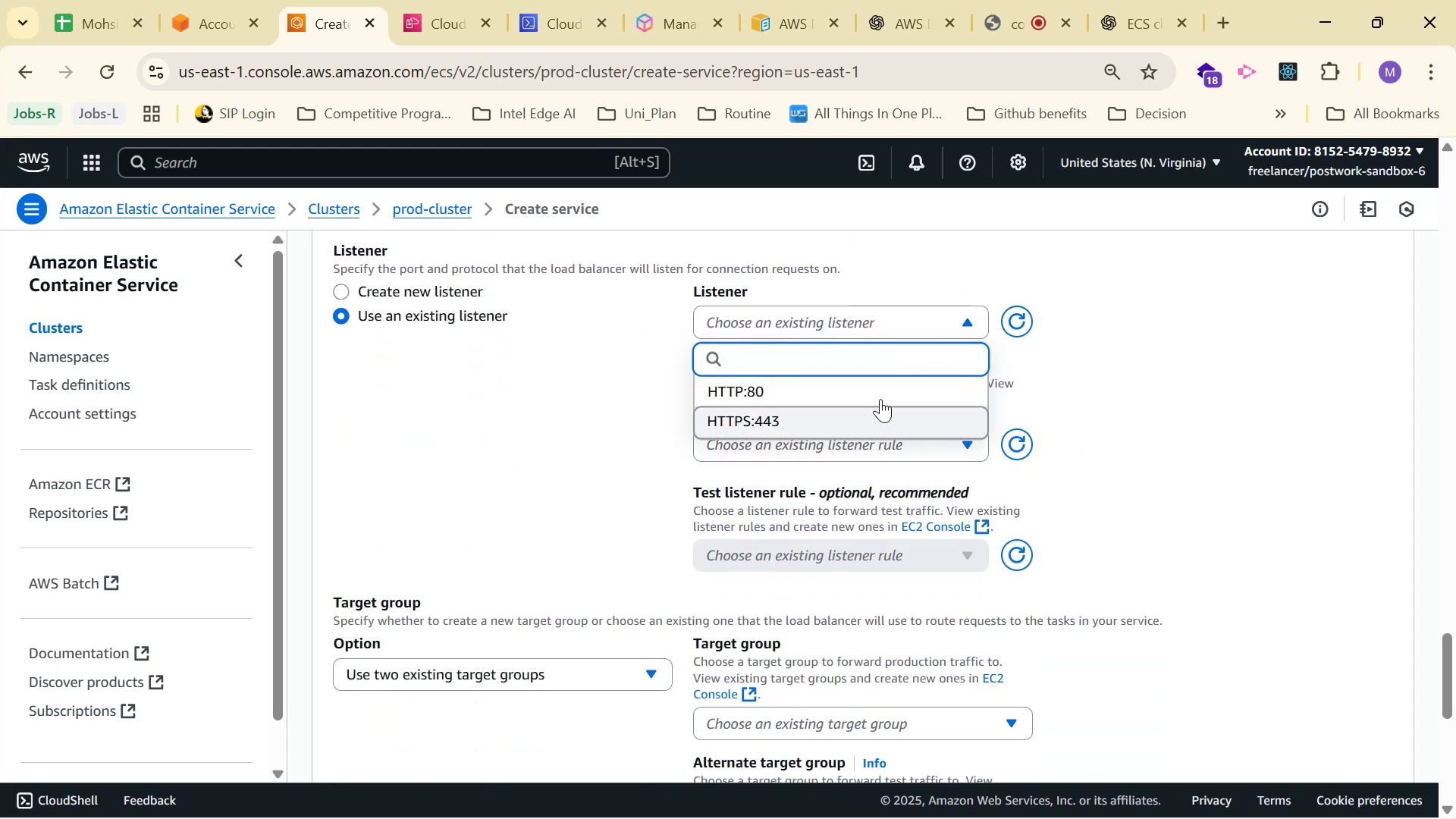 
left_click([880, 392])
 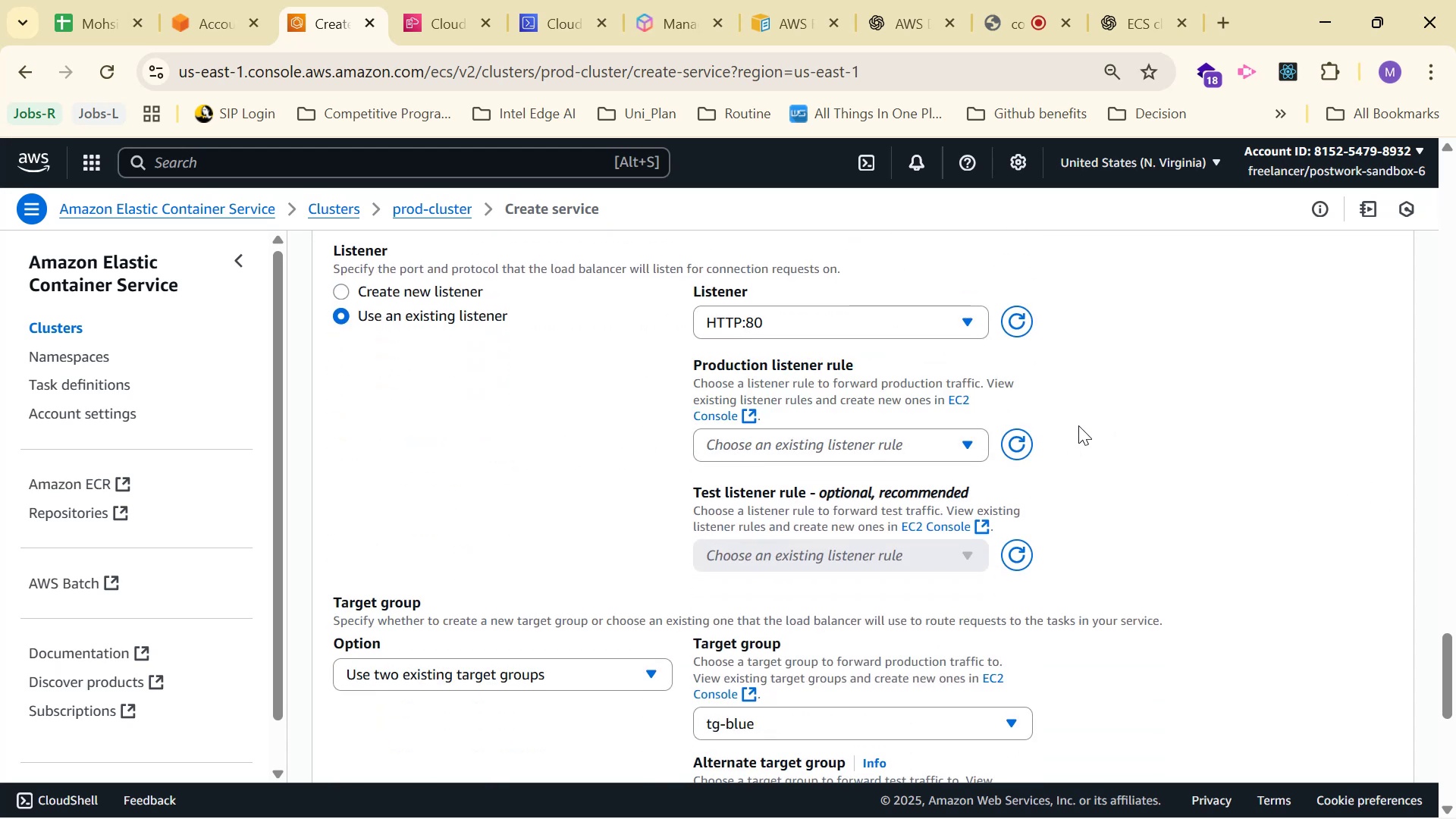 
left_click([915, 439])
 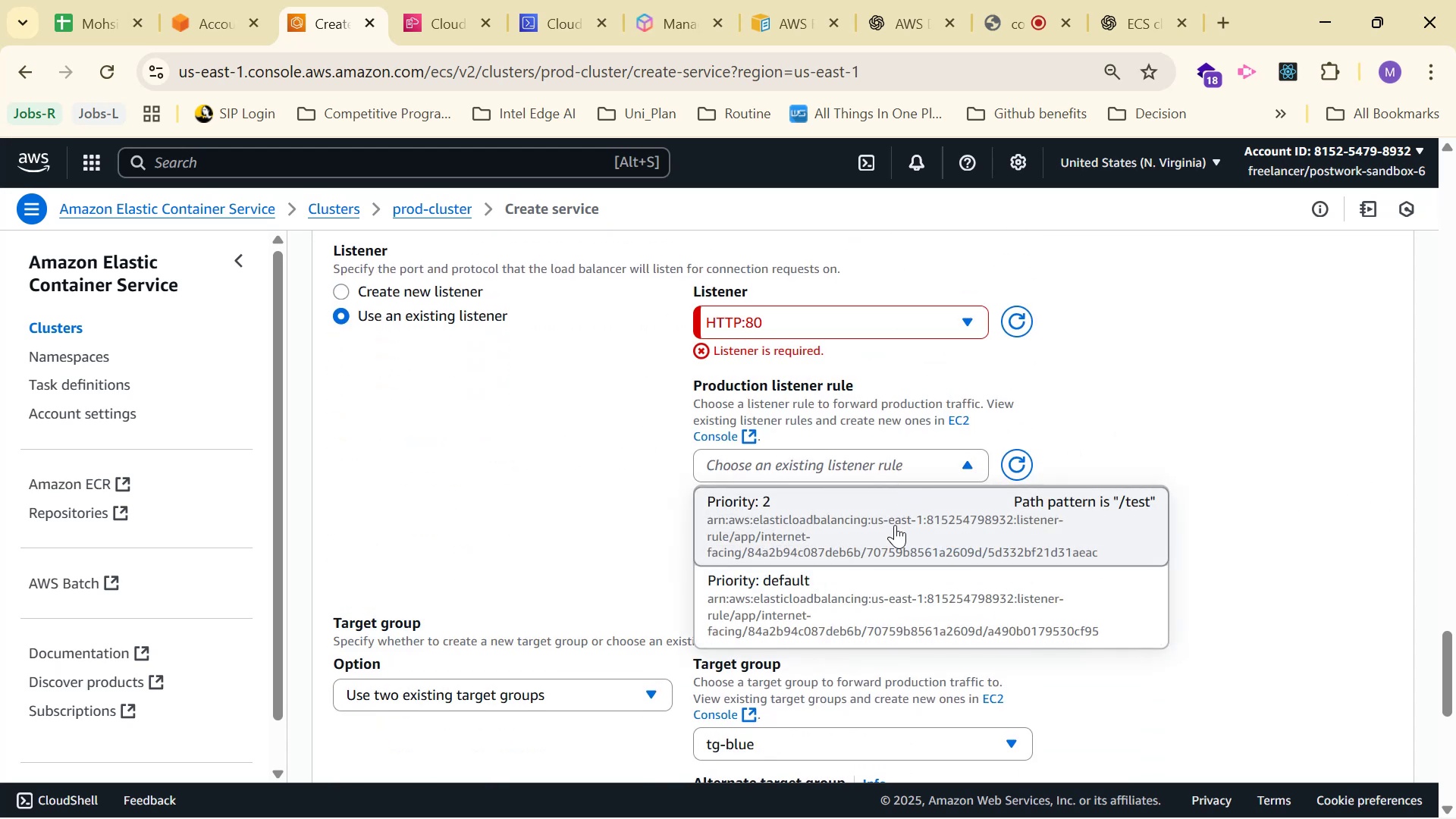 
left_click([875, 595])
 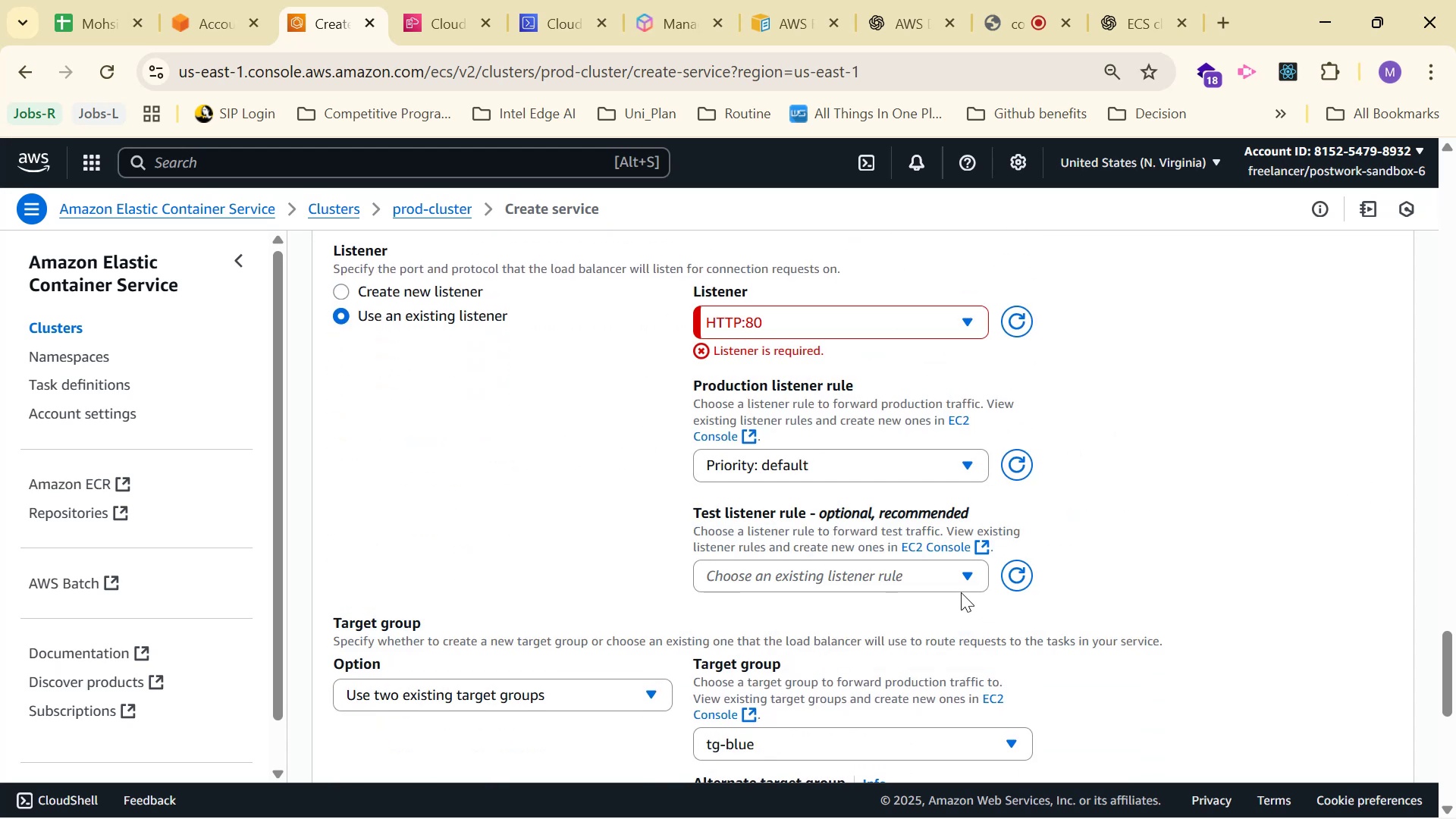 
left_click([944, 585])
 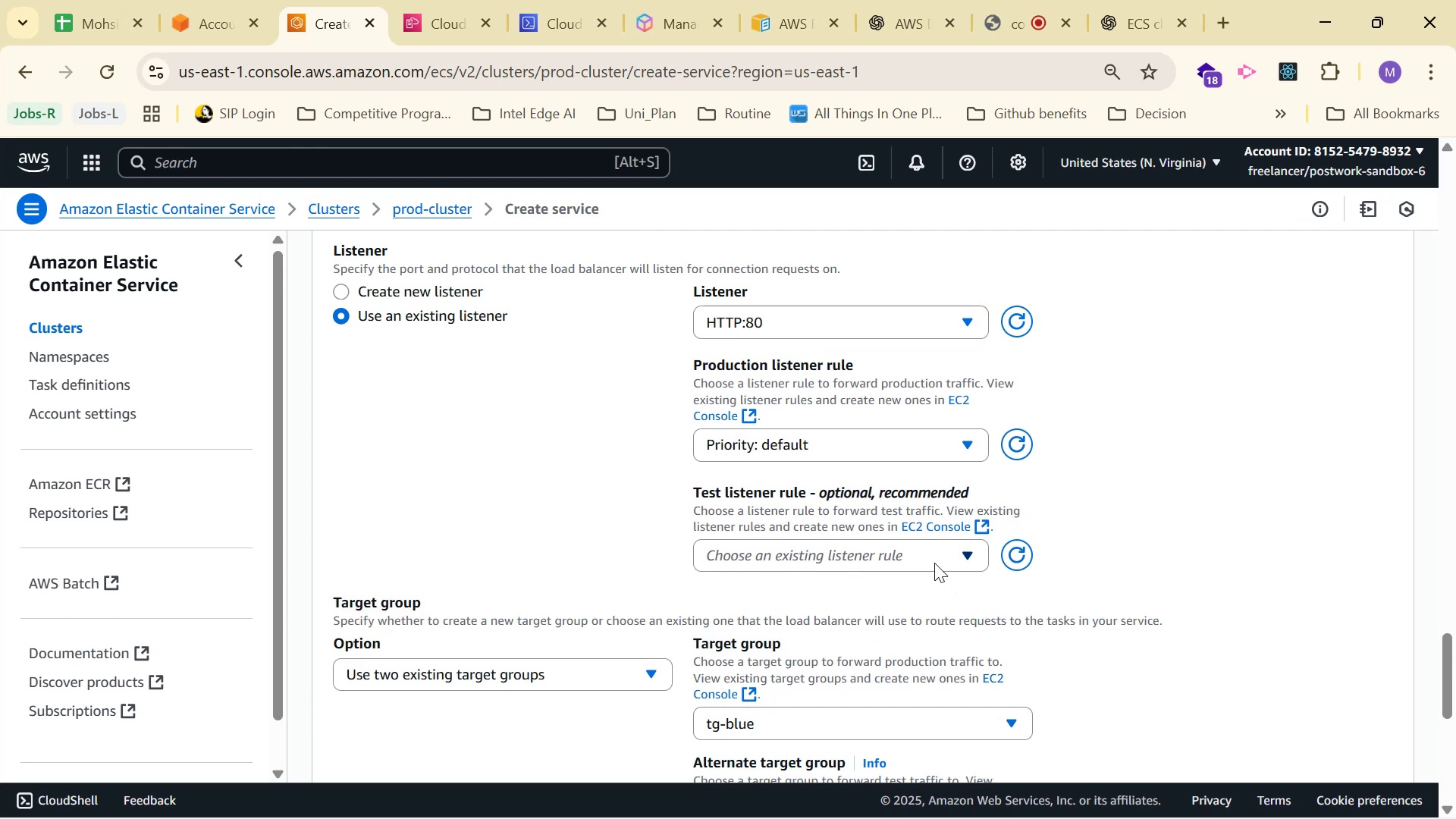 
left_click([934, 563])
 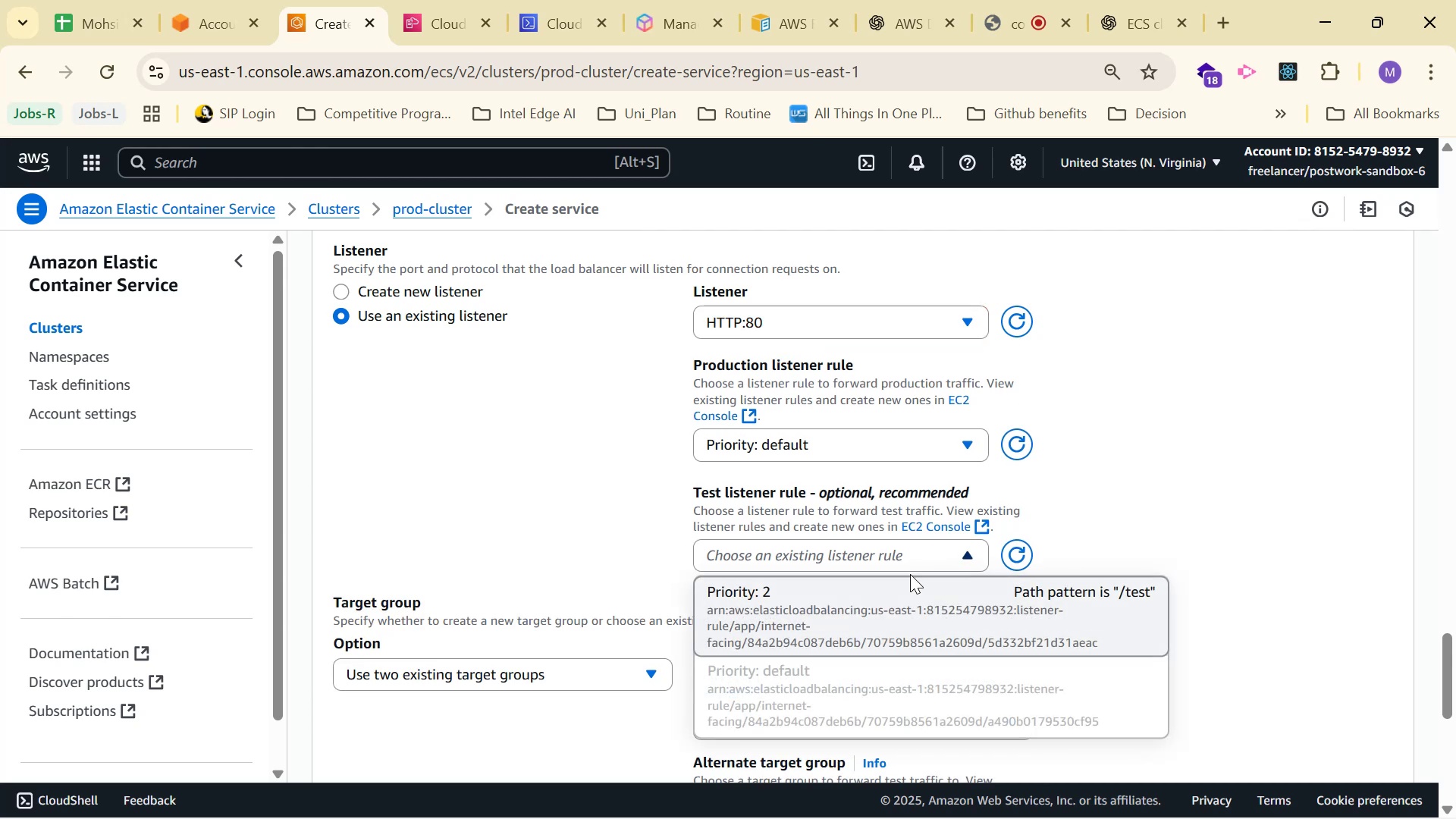 
left_click([897, 600])
 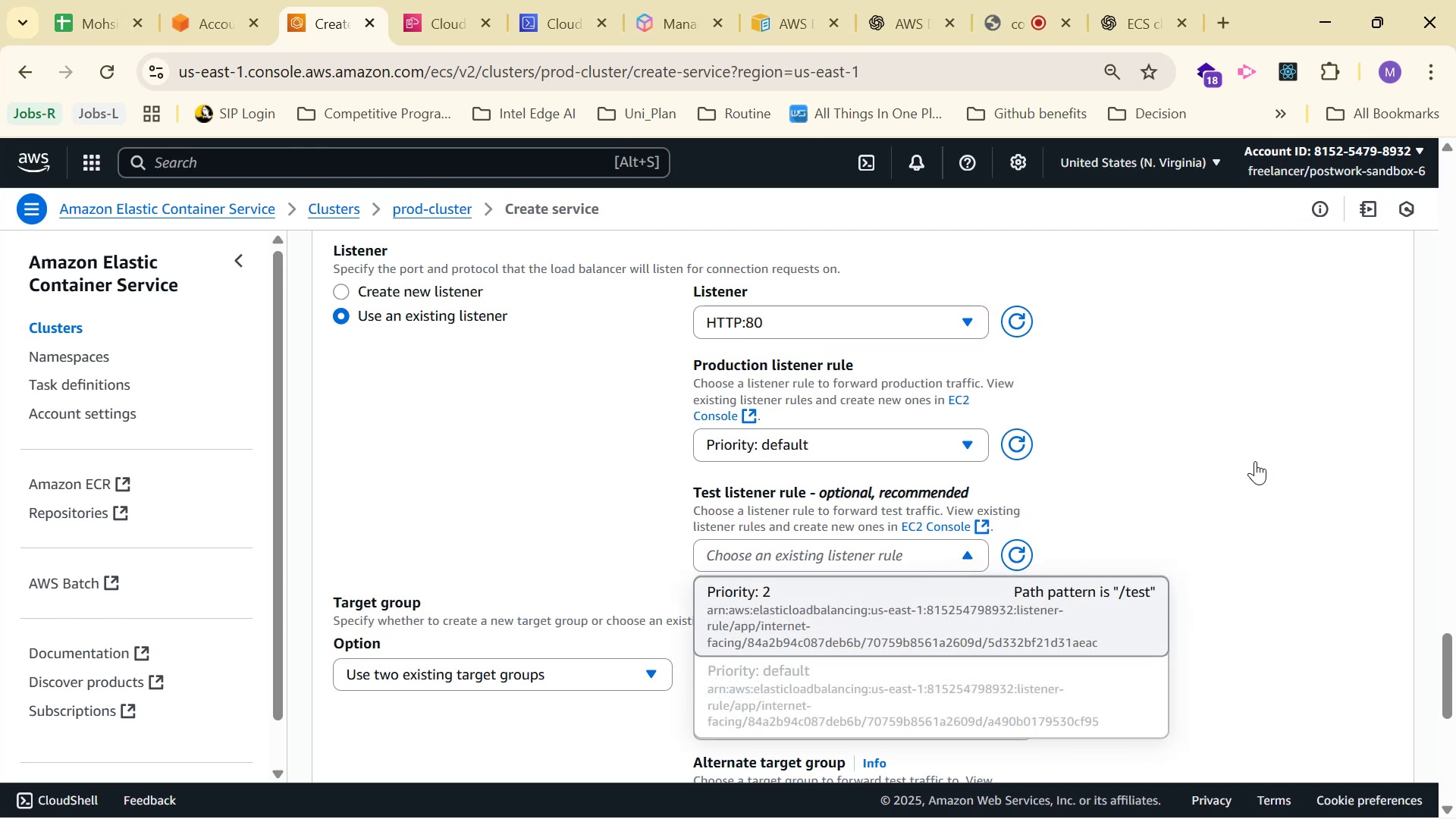 
scroll: coordinate [1201, 460], scroll_direction: down, amount: 3.0
 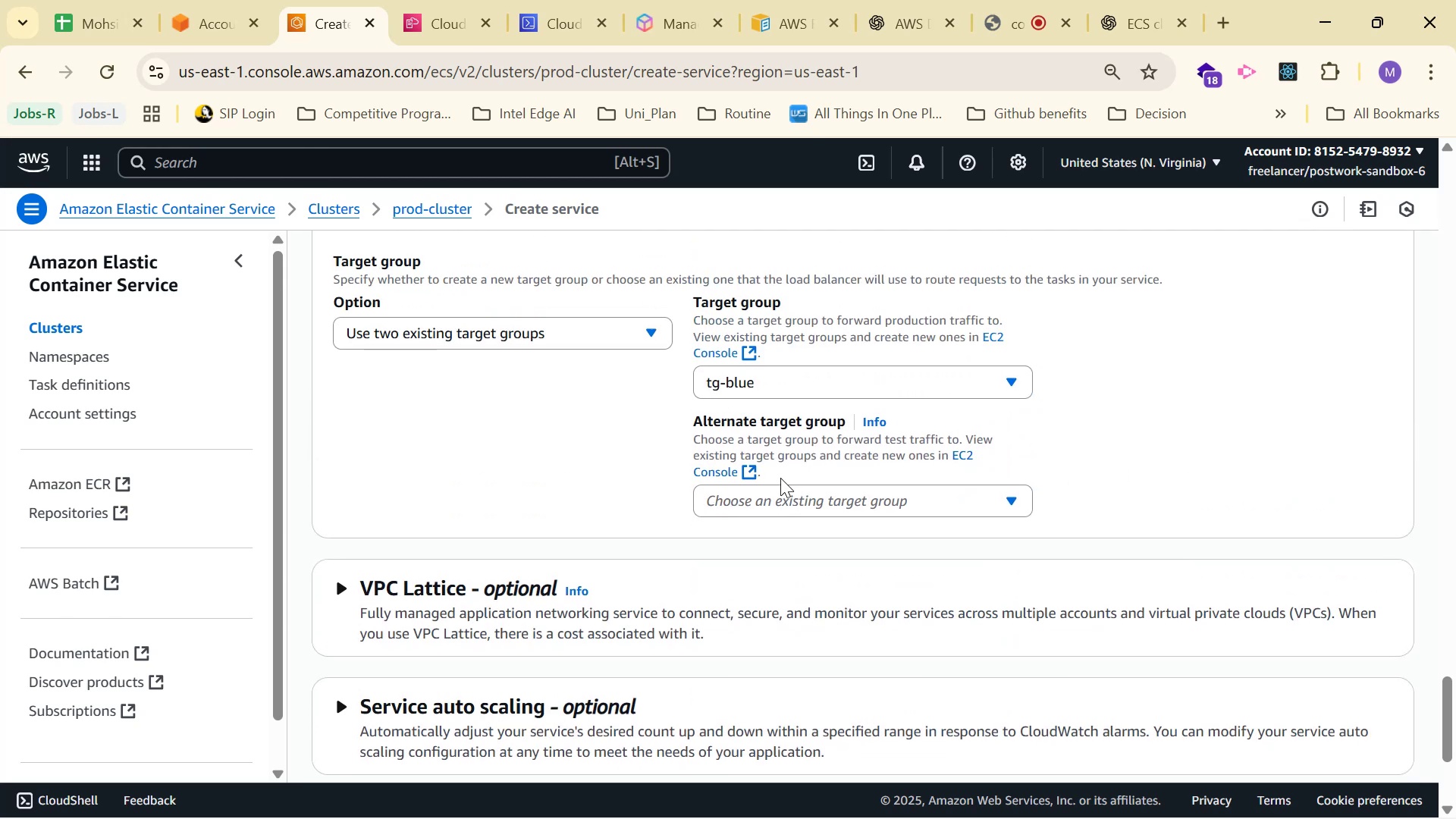 
left_click([840, 507])
 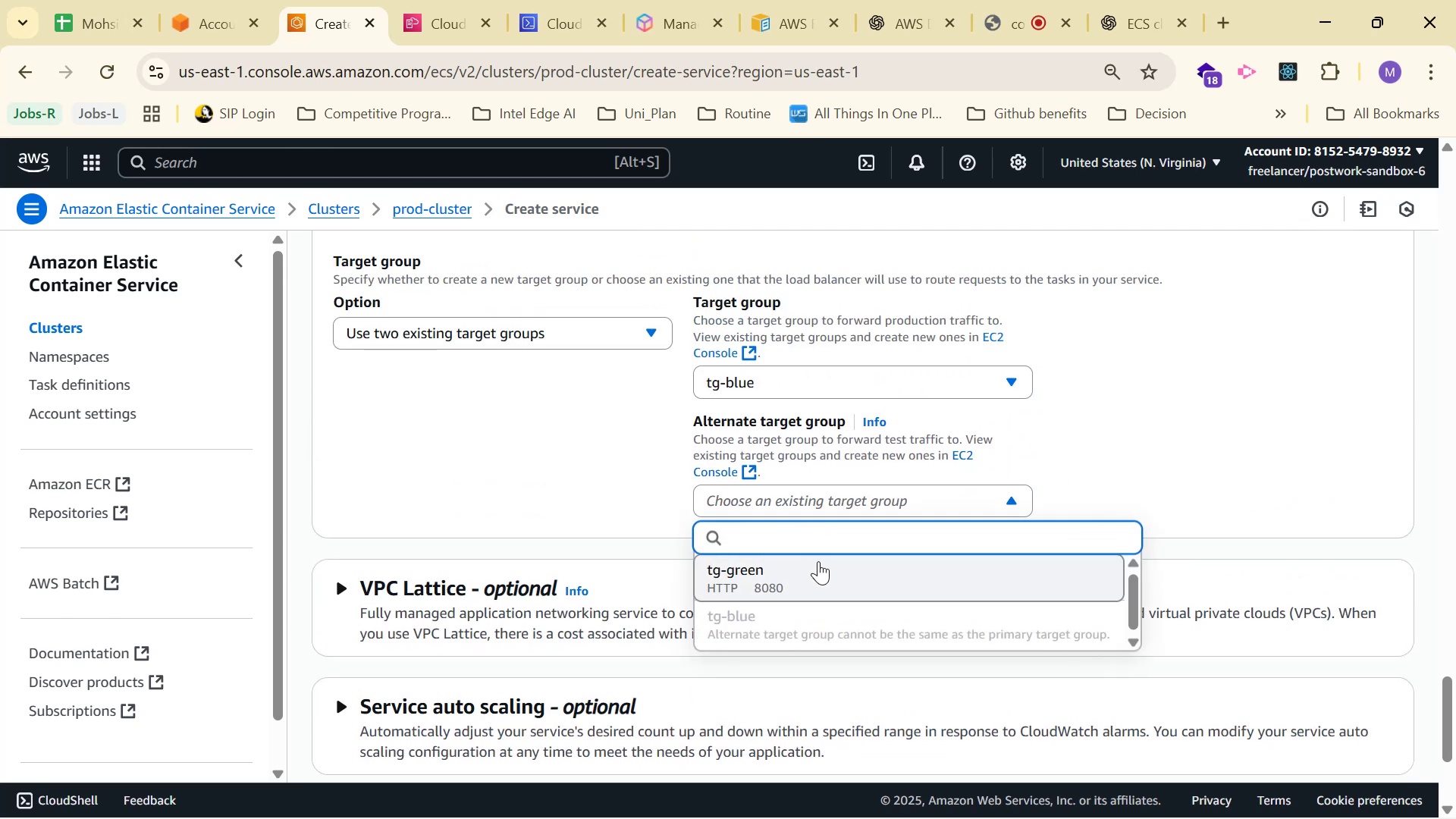 
scroll: coordinate [1221, 422], scroll_direction: down, amount: 5.0
 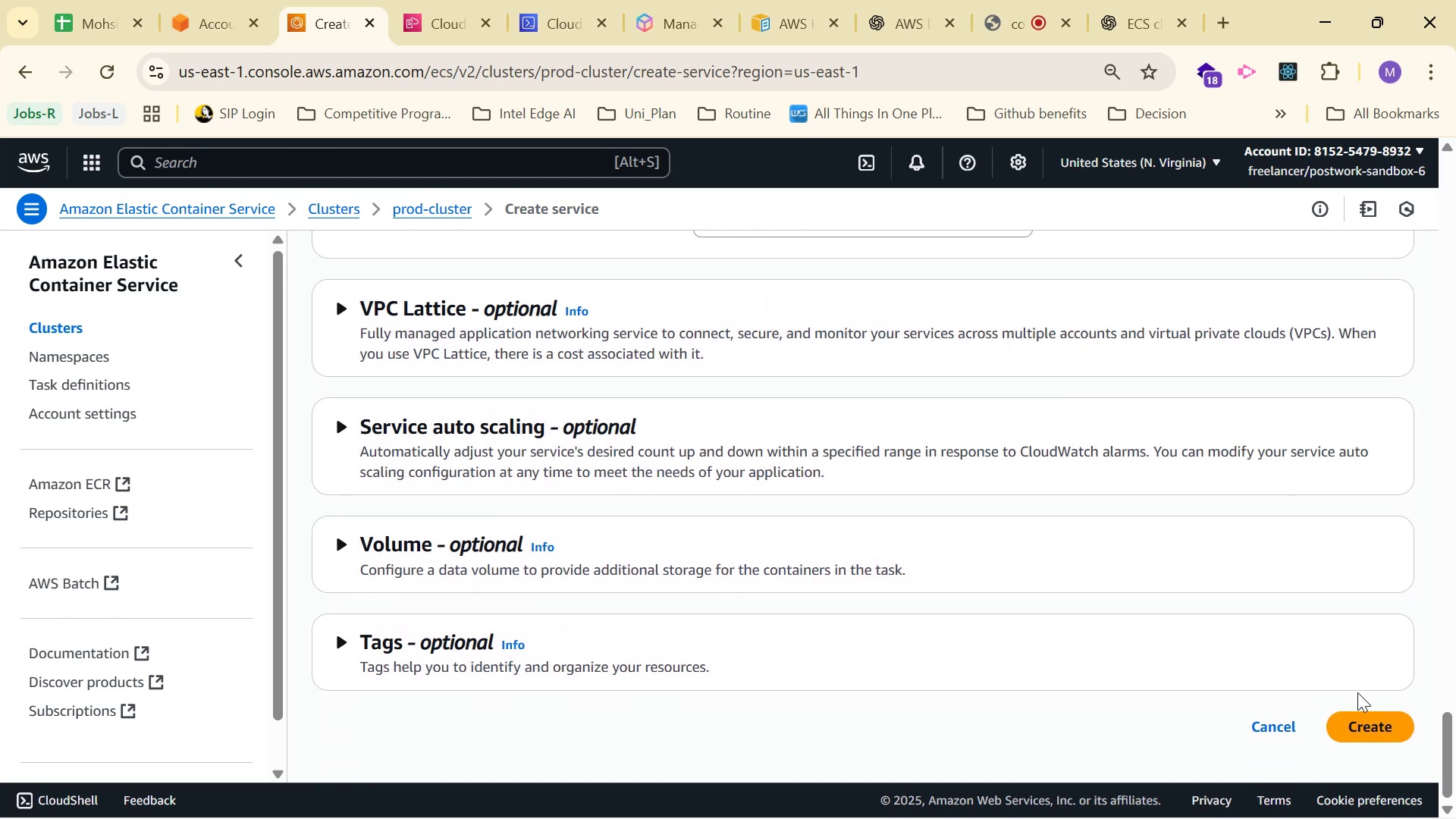 
left_click([1356, 723])
 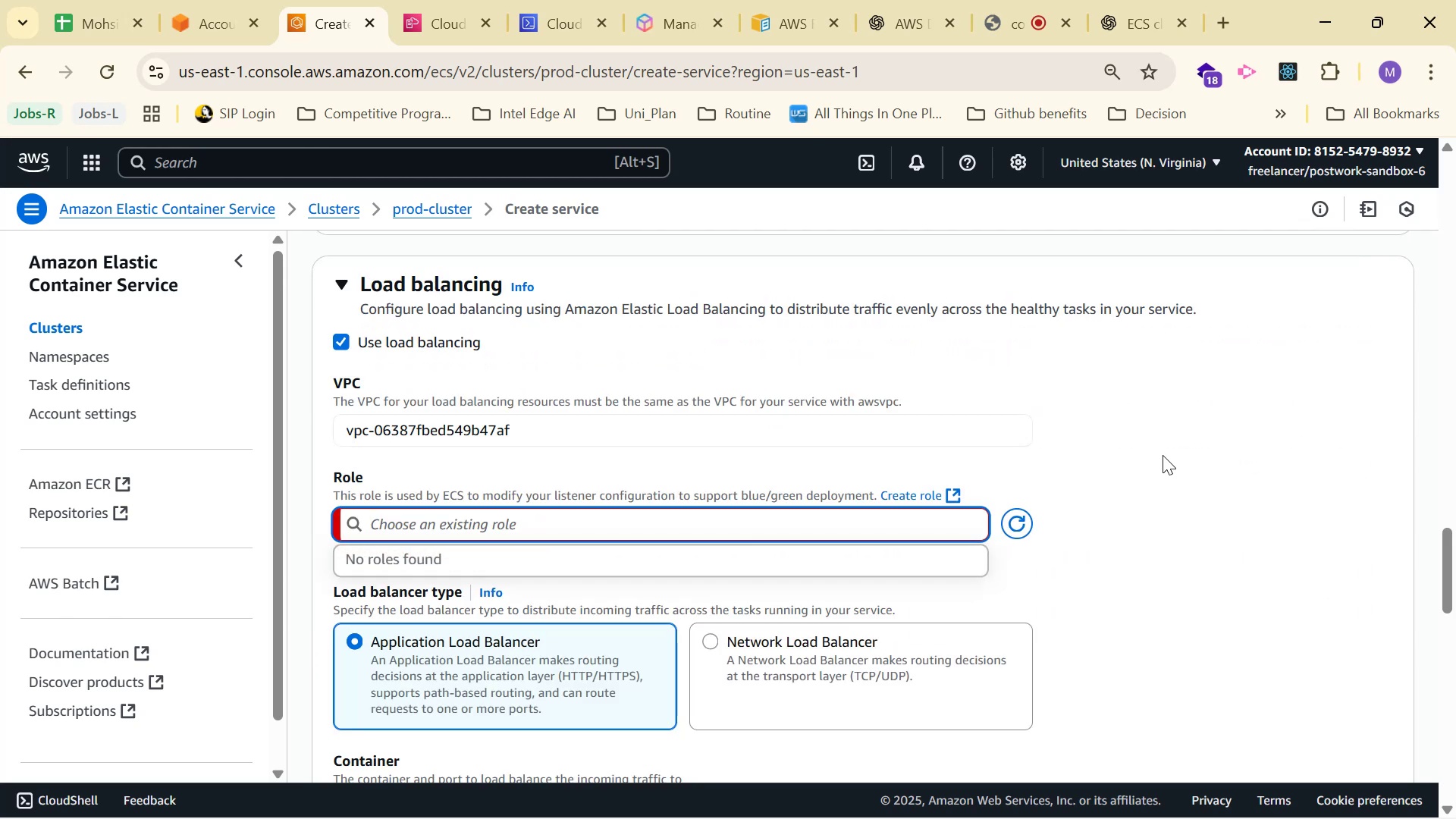 
left_click([1163, 454])
 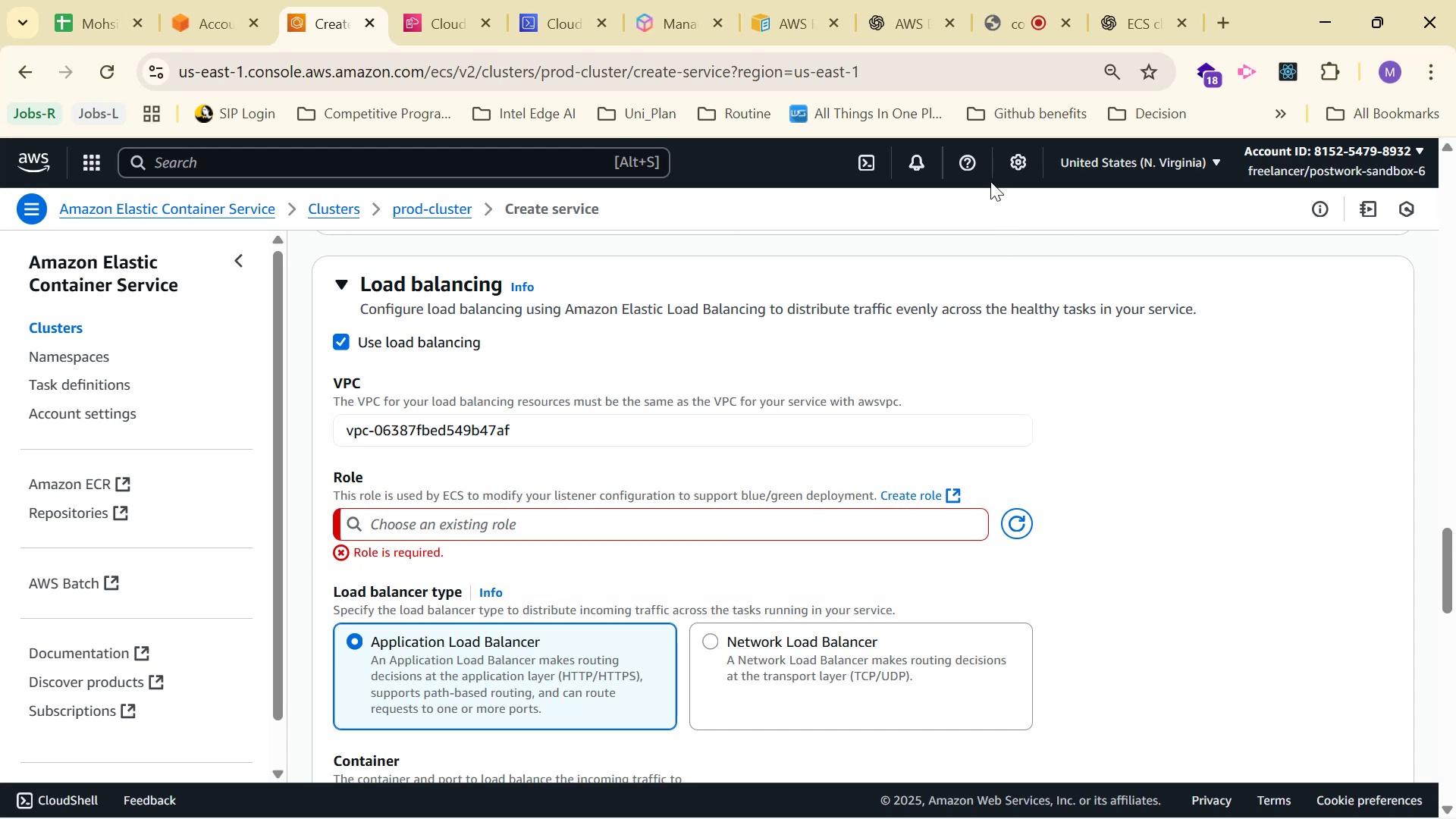 
scroll: coordinate [984, 422], scroll_direction: up, amount: 2.0
 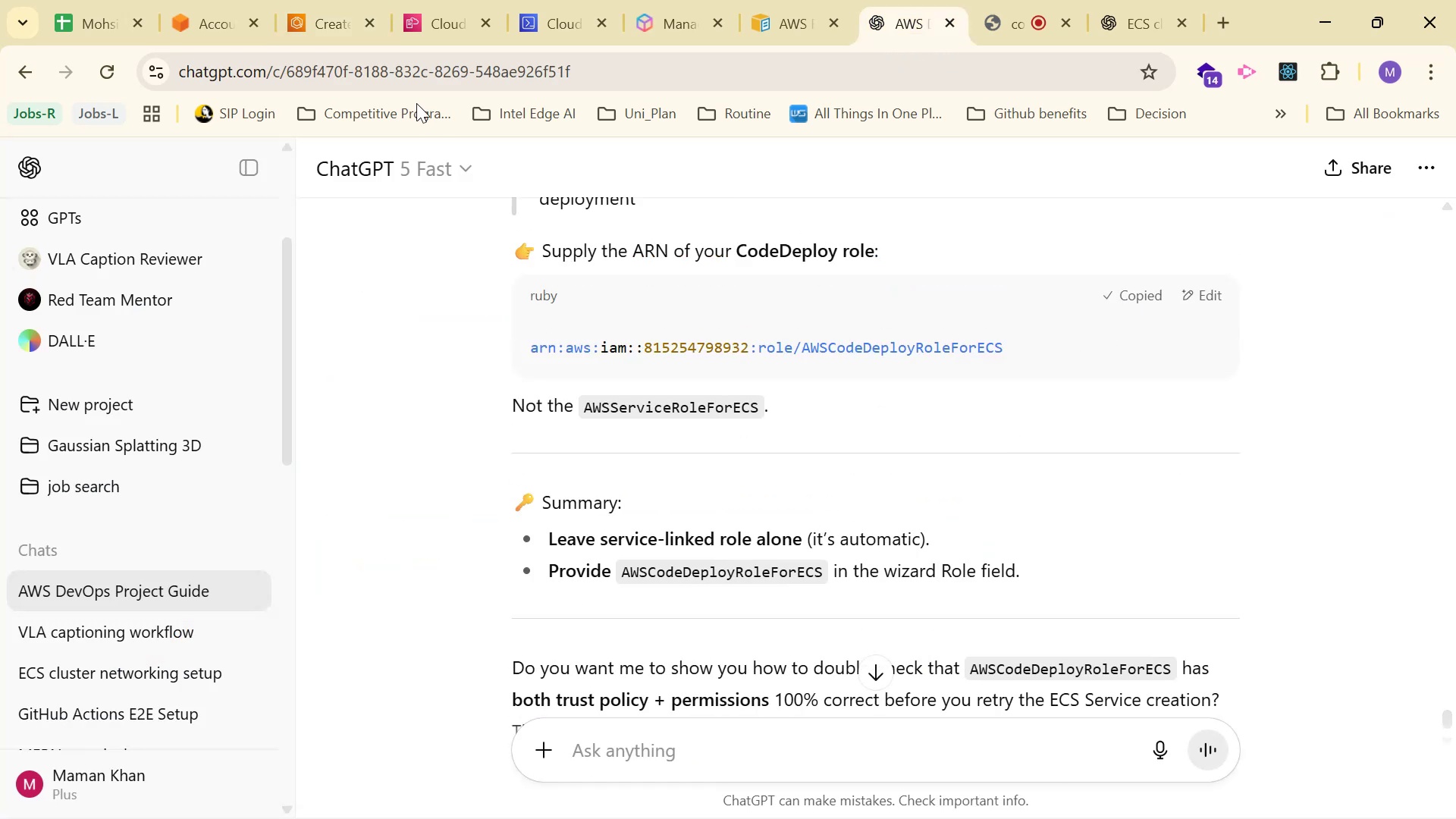 
left_click([331, 12])
 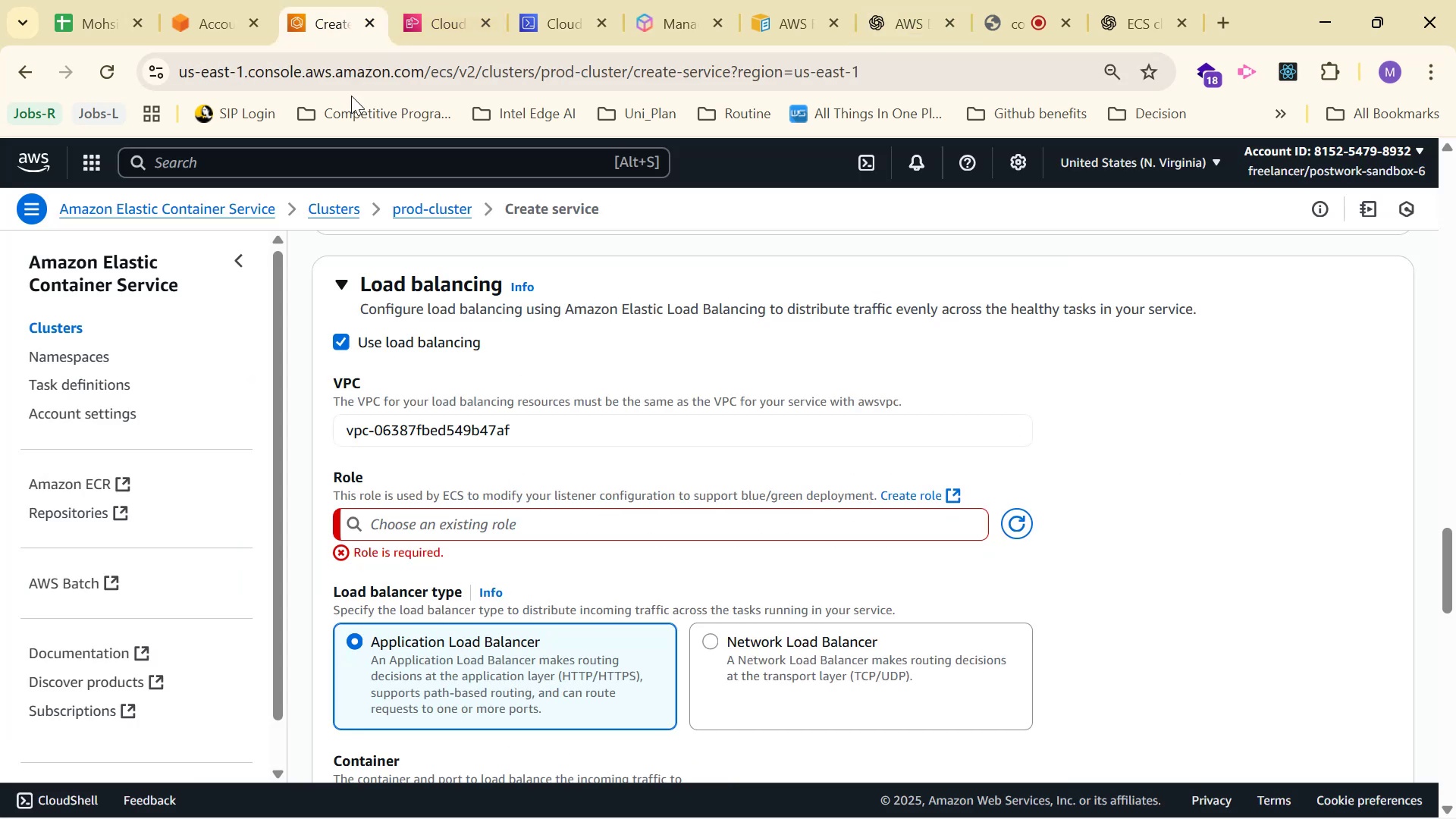 
key(Control+ControlLeft)
 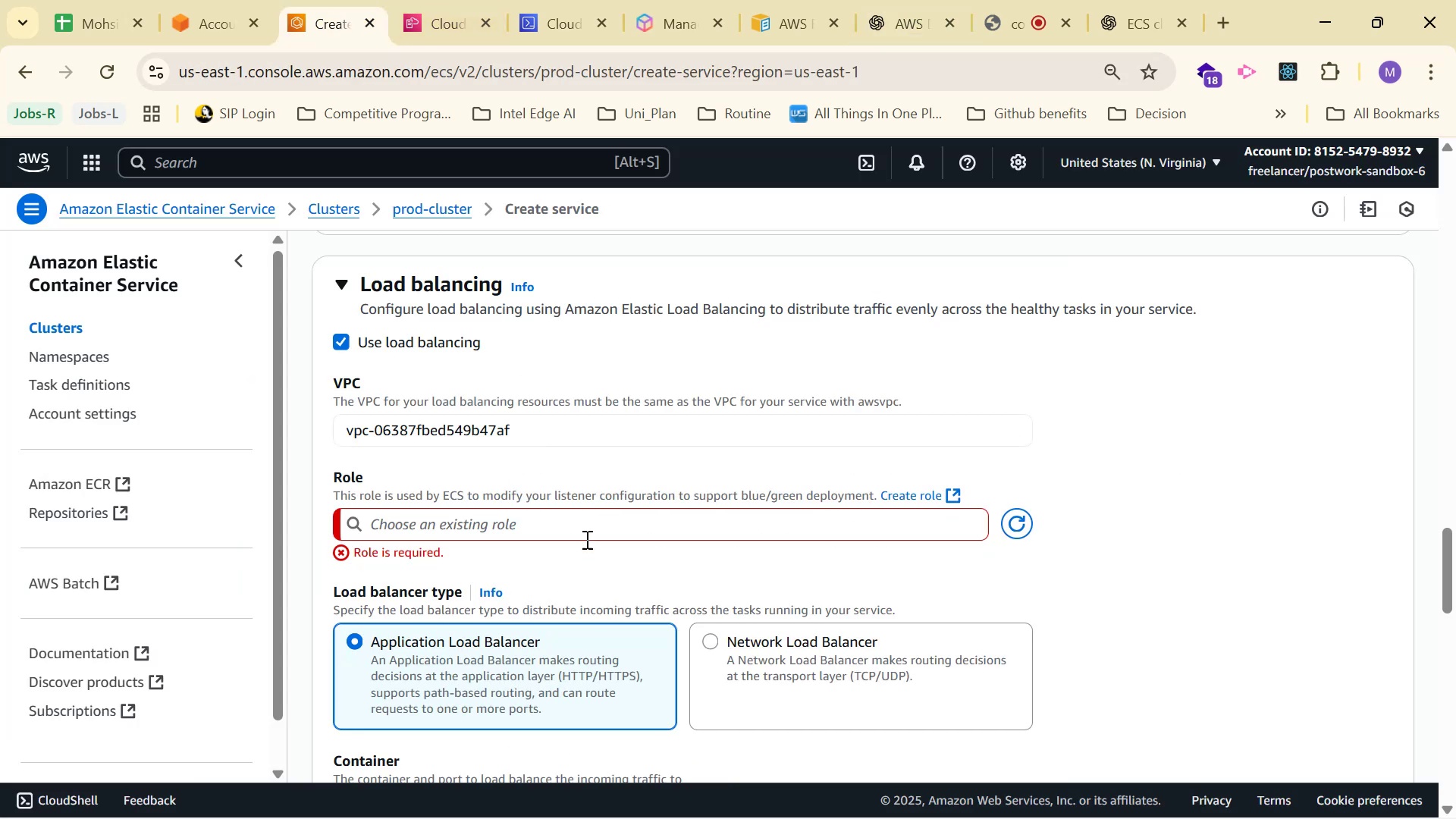 
key(Control+ControlLeft)
 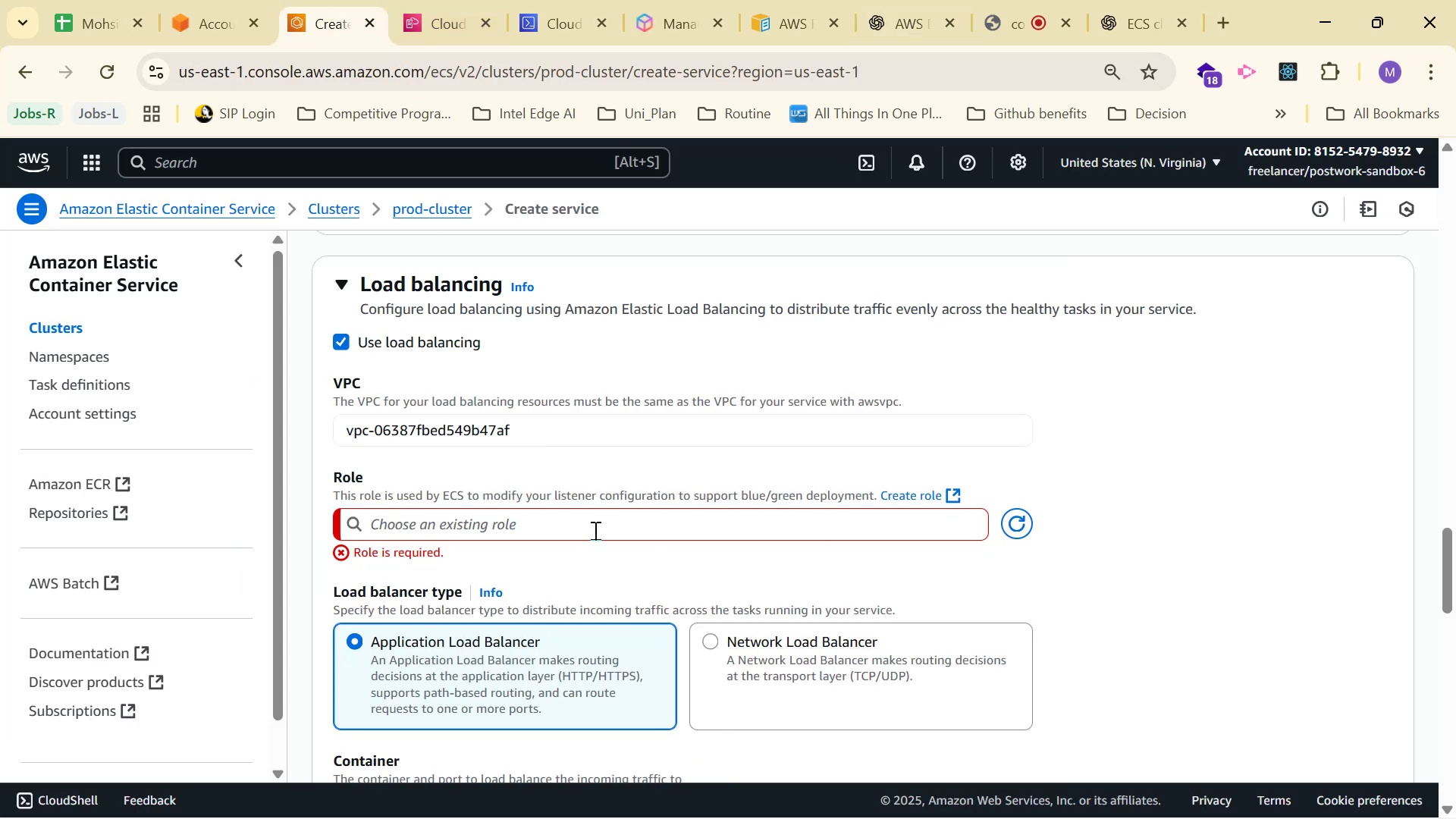 
left_click([594, 530])
 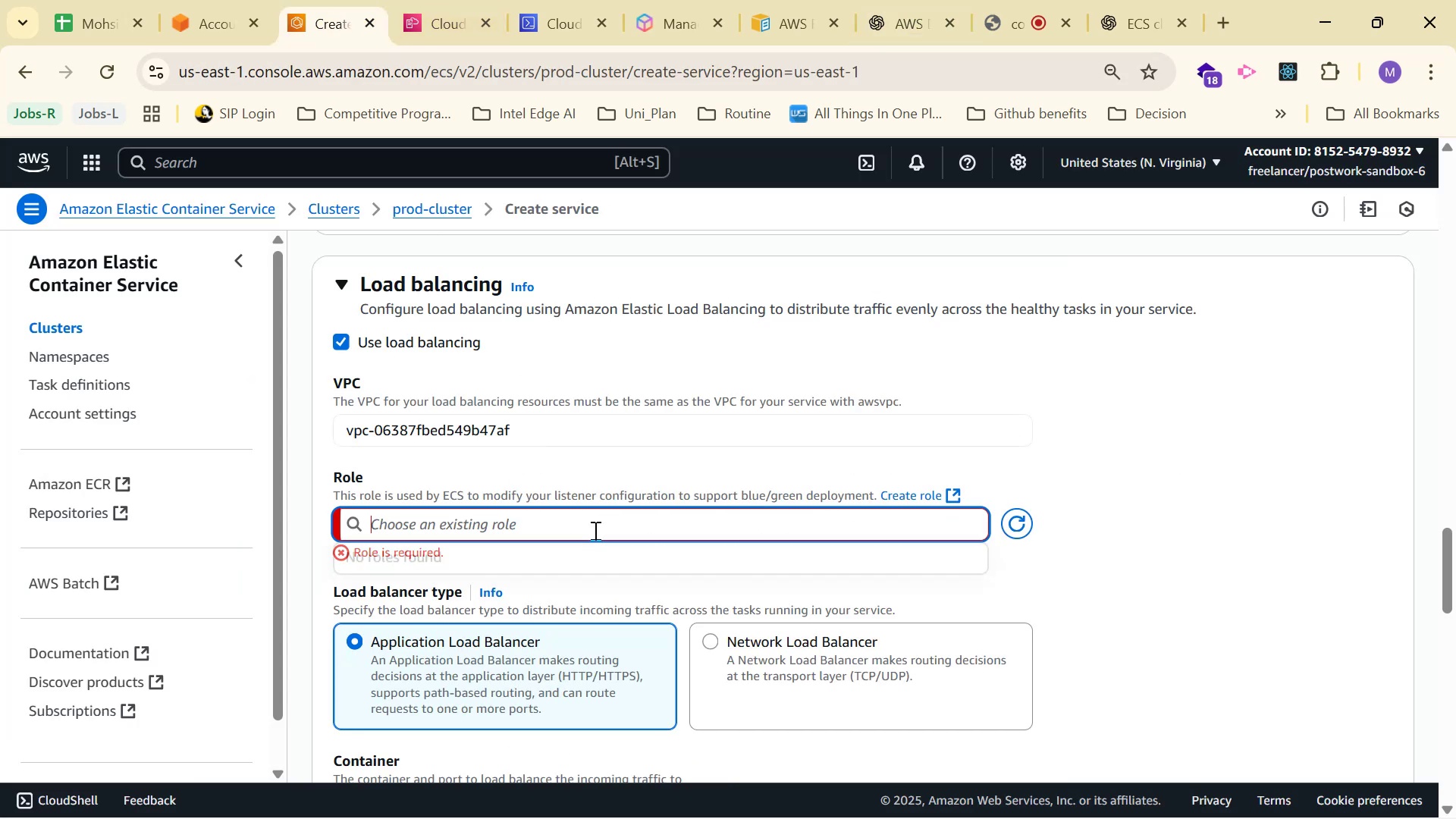 
key(Control+V)
 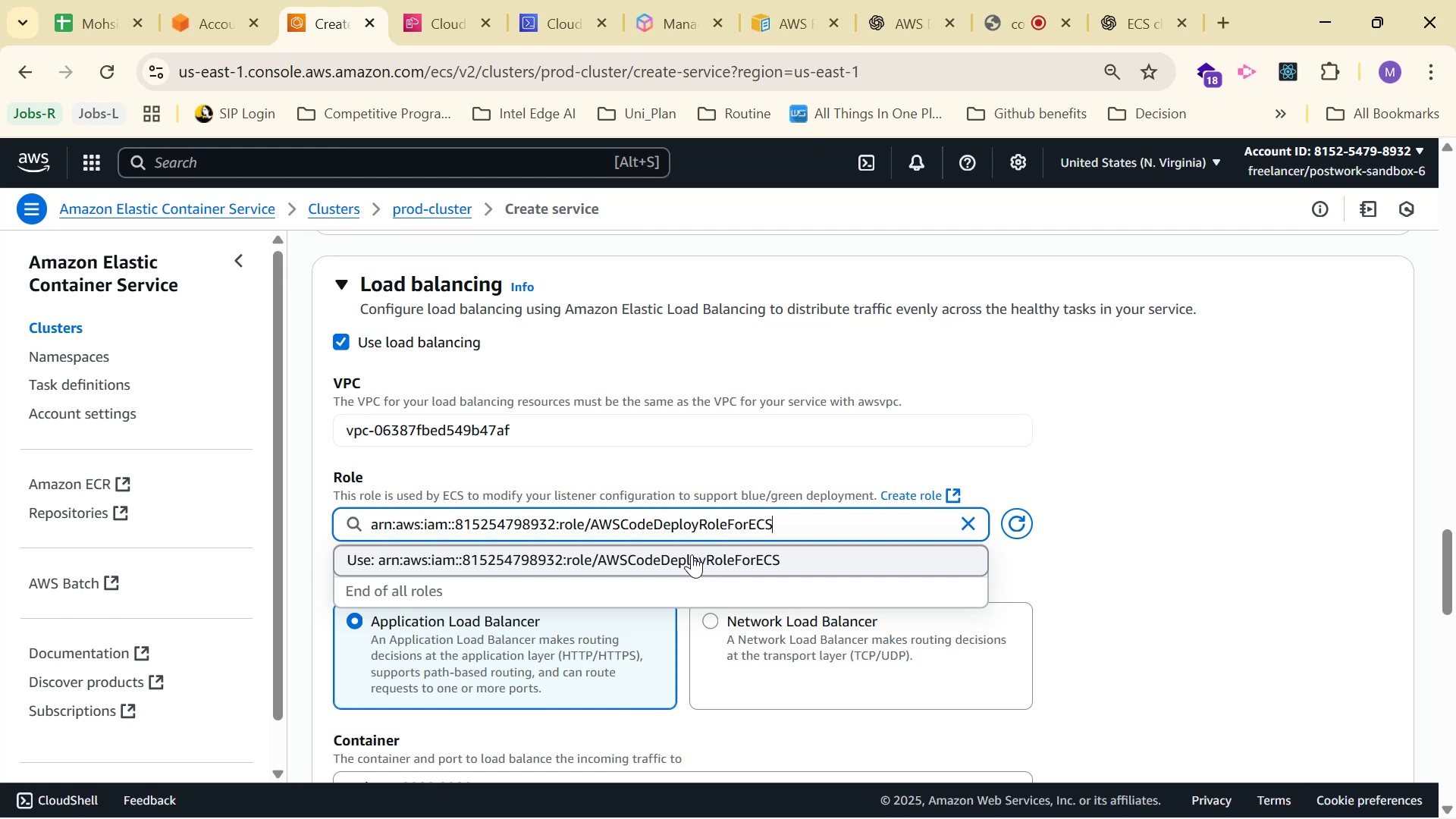 
left_click([692, 554])
 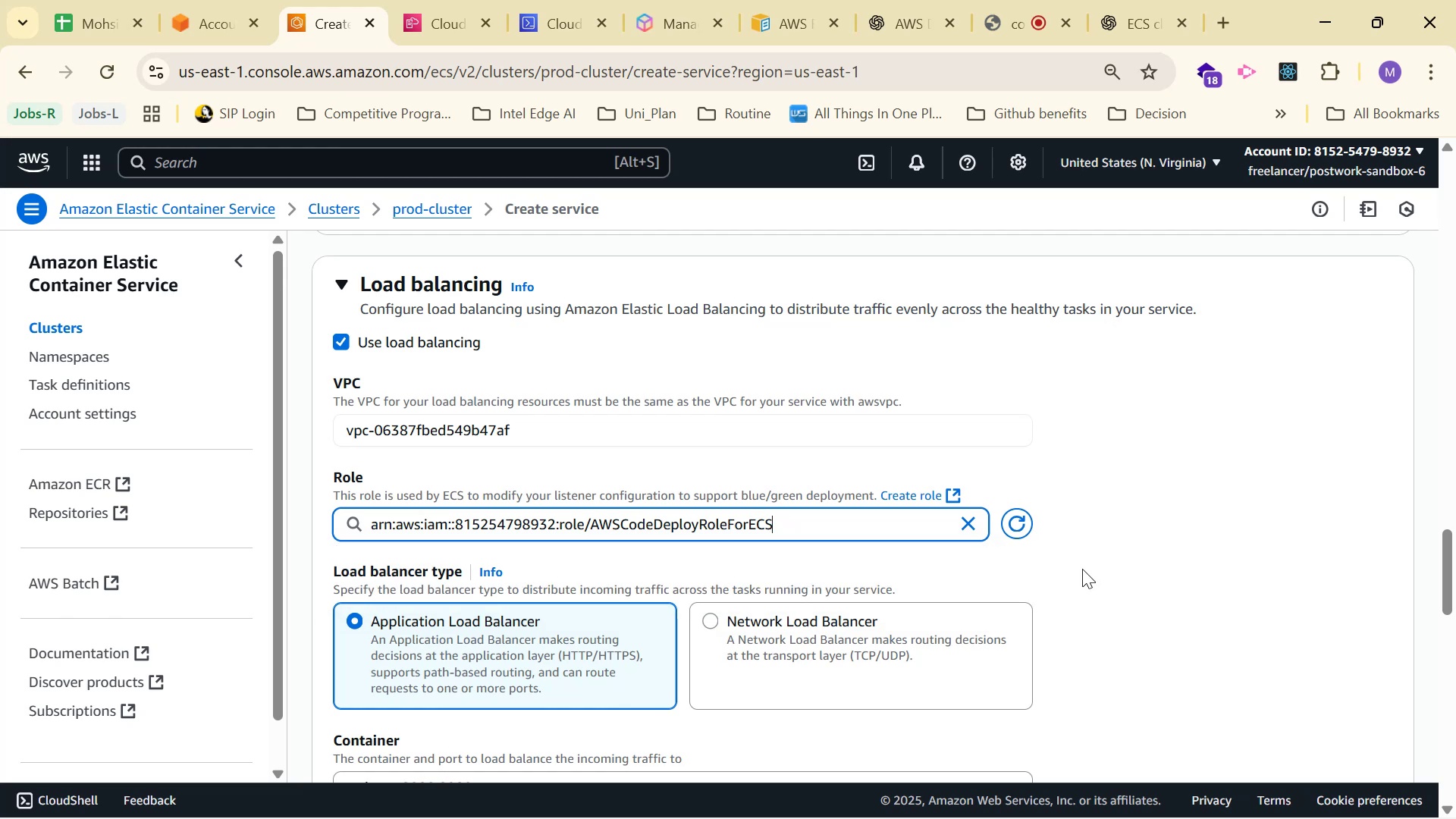 
scroll: coordinate [1332, 635], scroll_direction: down, amount: 14.0
 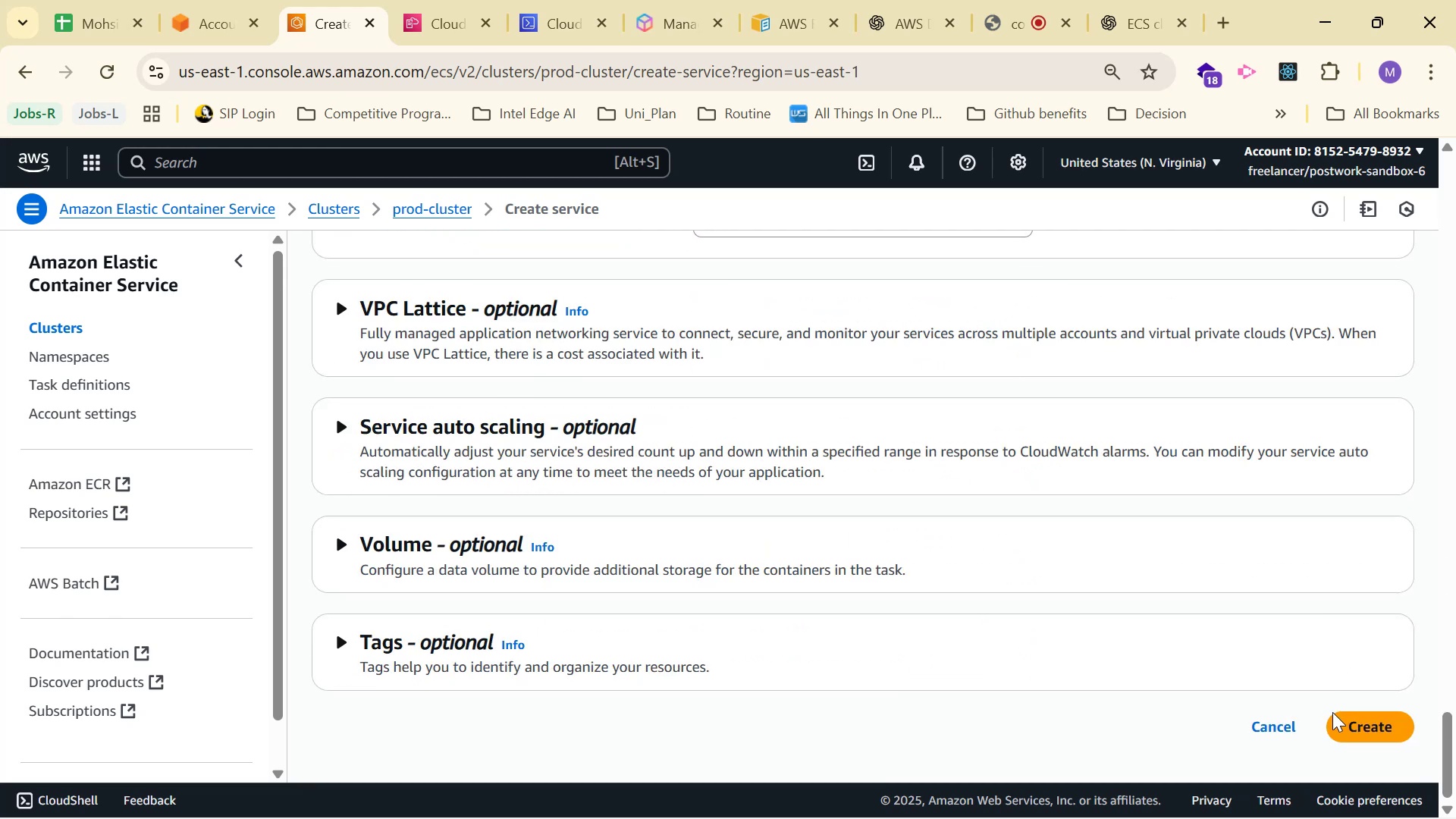 
left_click([1368, 728])
 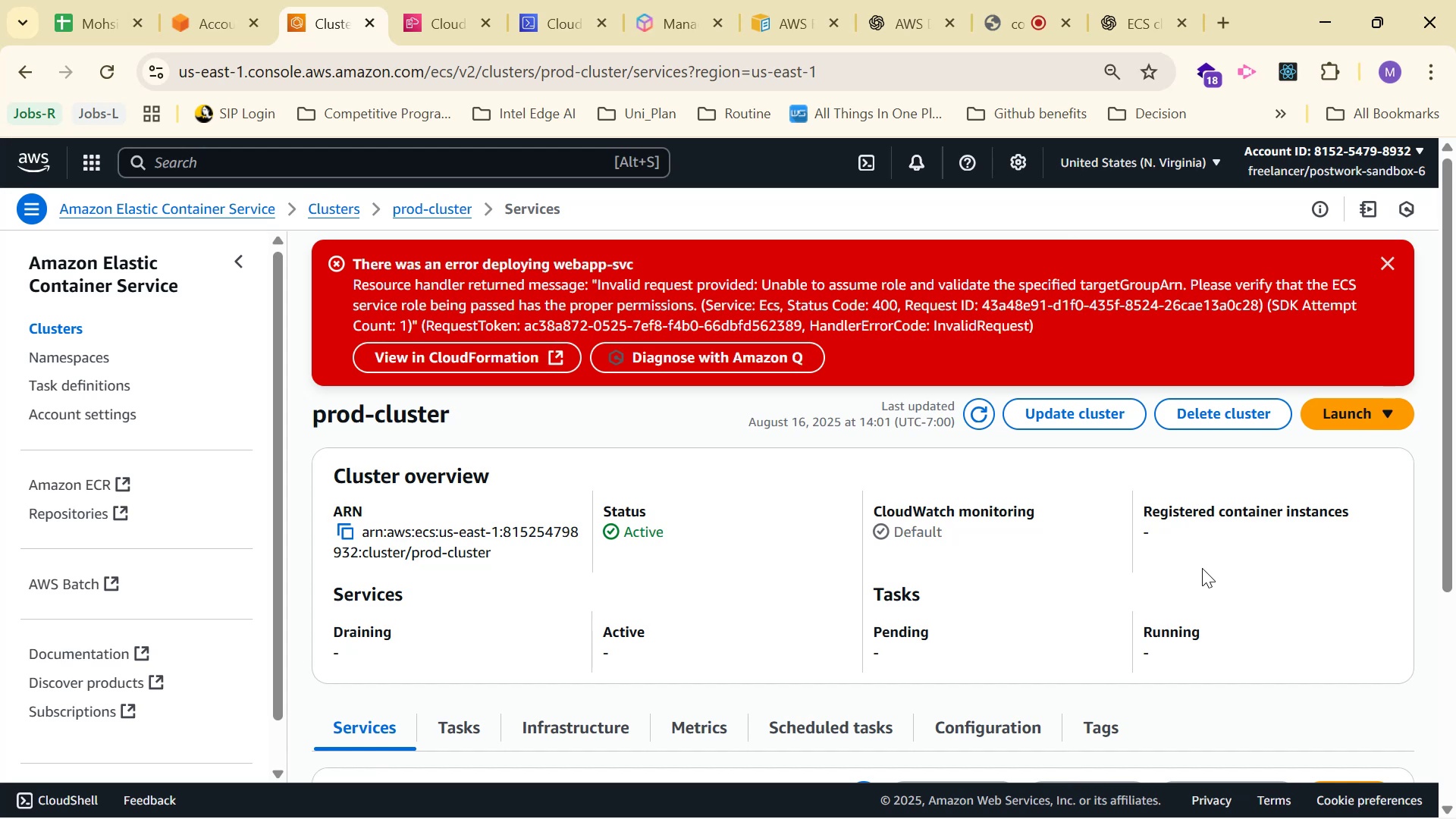 
wait(26.88)
 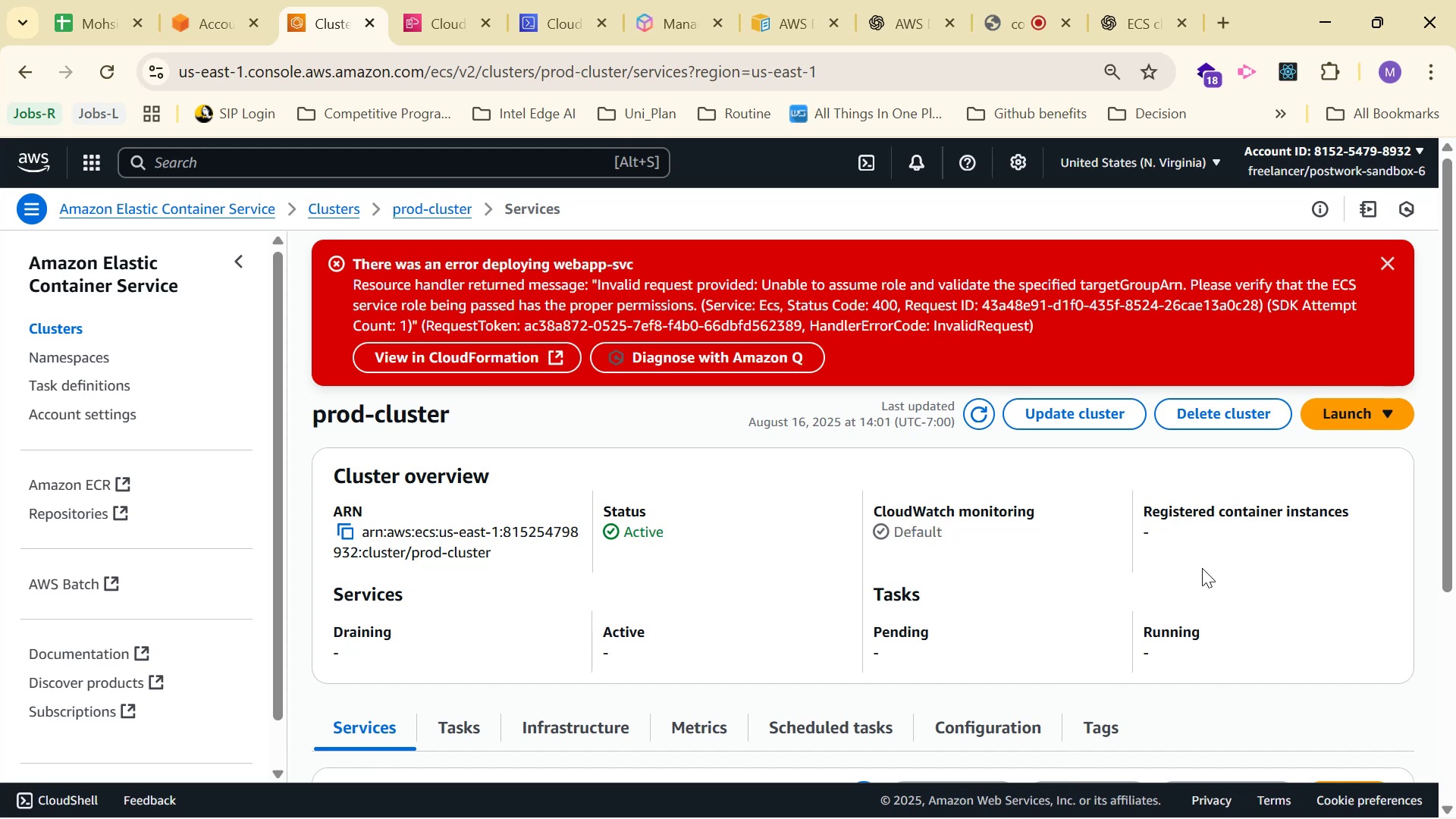 
left_click_drag(start_coordinate=[1092, 327], to_coordinate=[341, 287])
 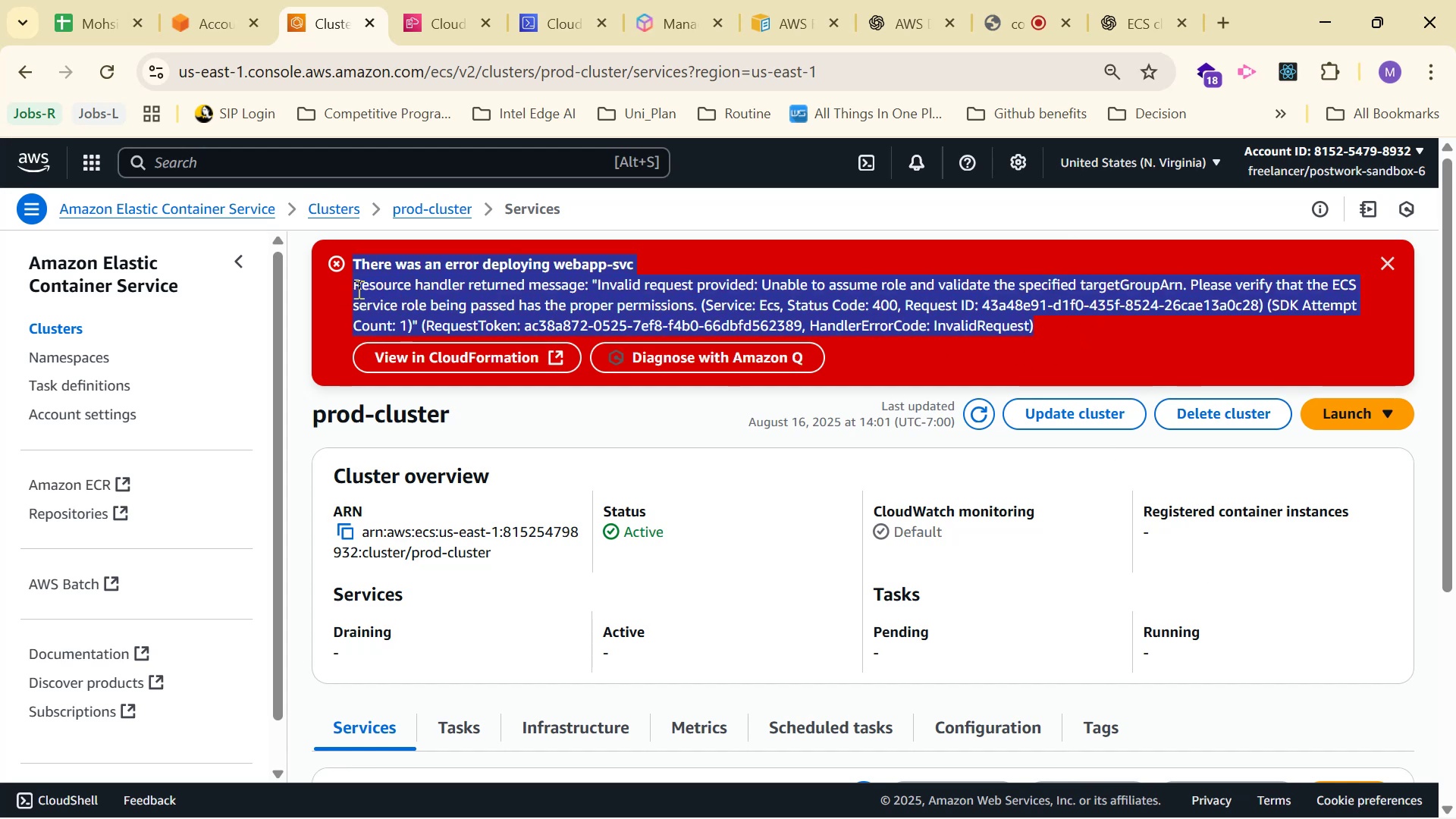 
key(Control+C)
 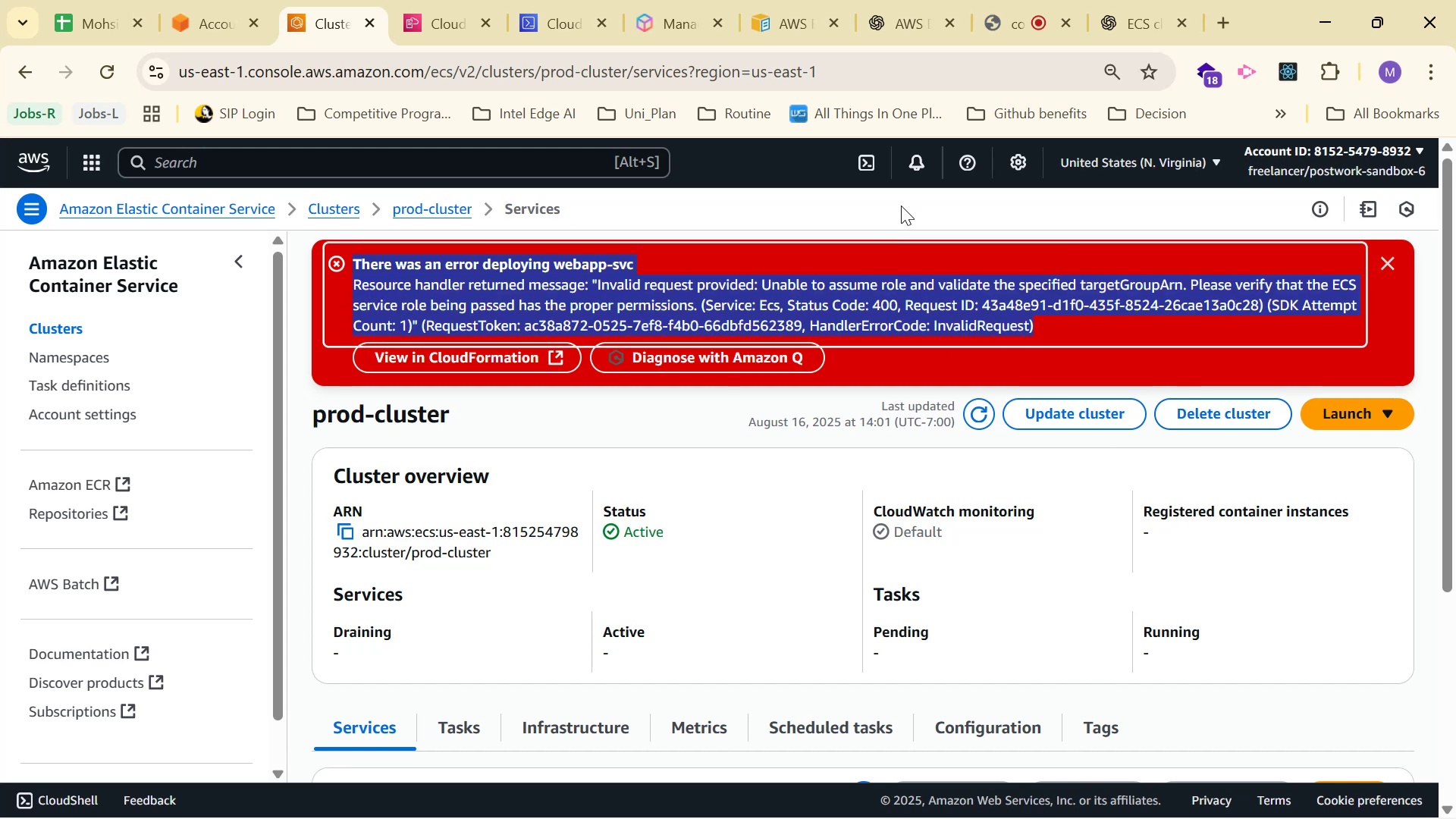 
key(Control+C)
 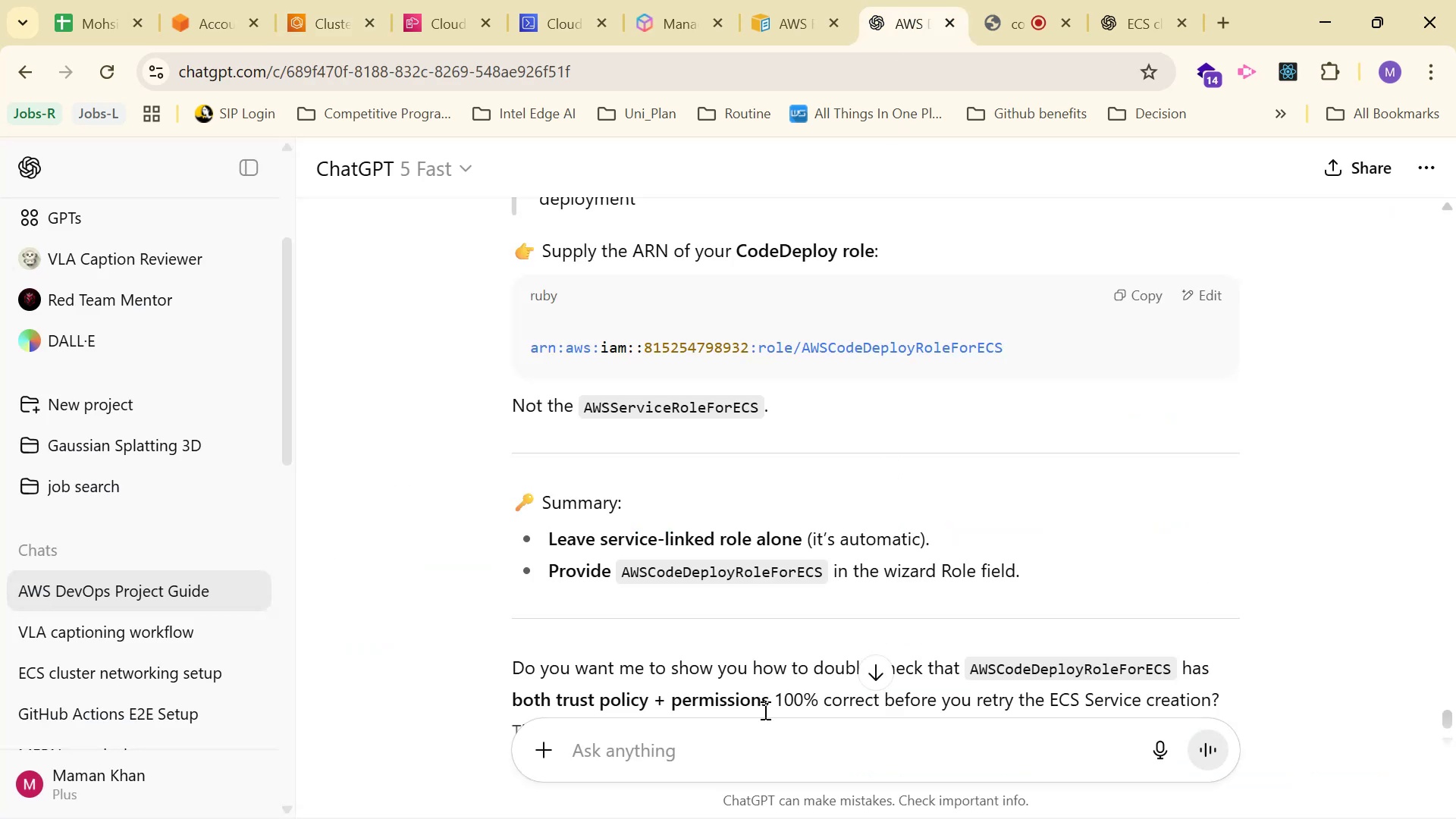 
left_click([691, 754])
 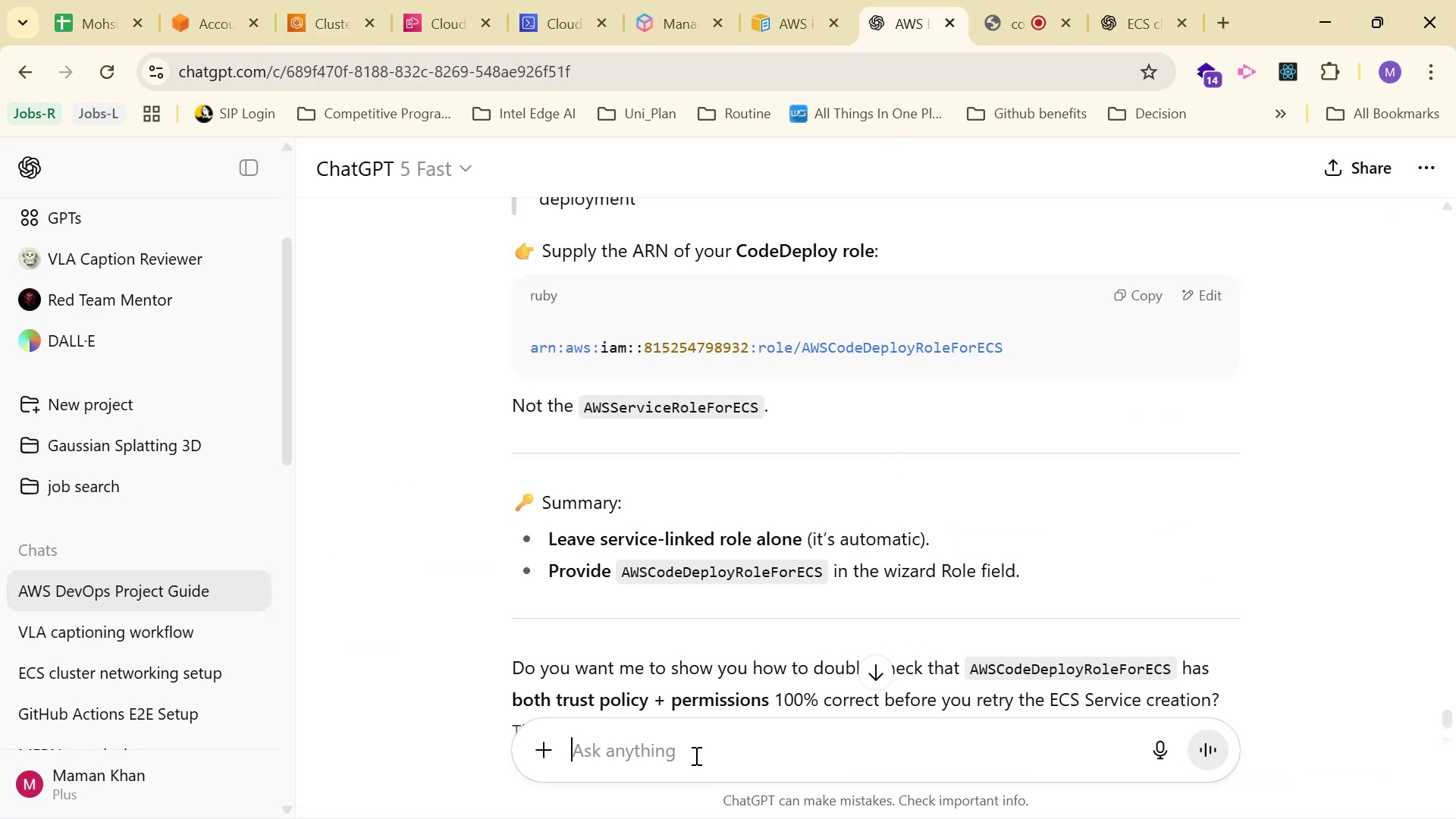 
key(Control+V)
 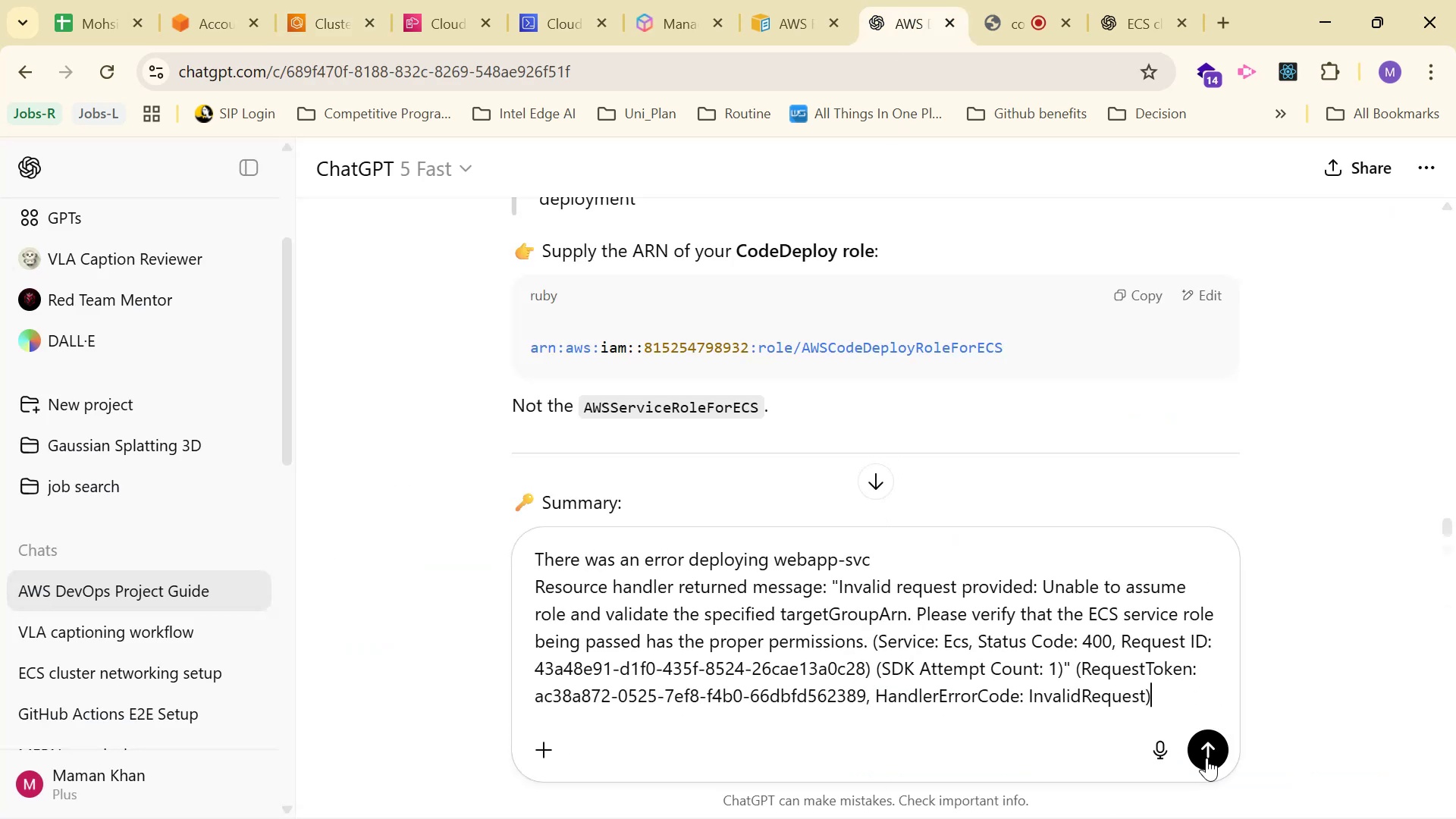 
left_click([1207, 756])
 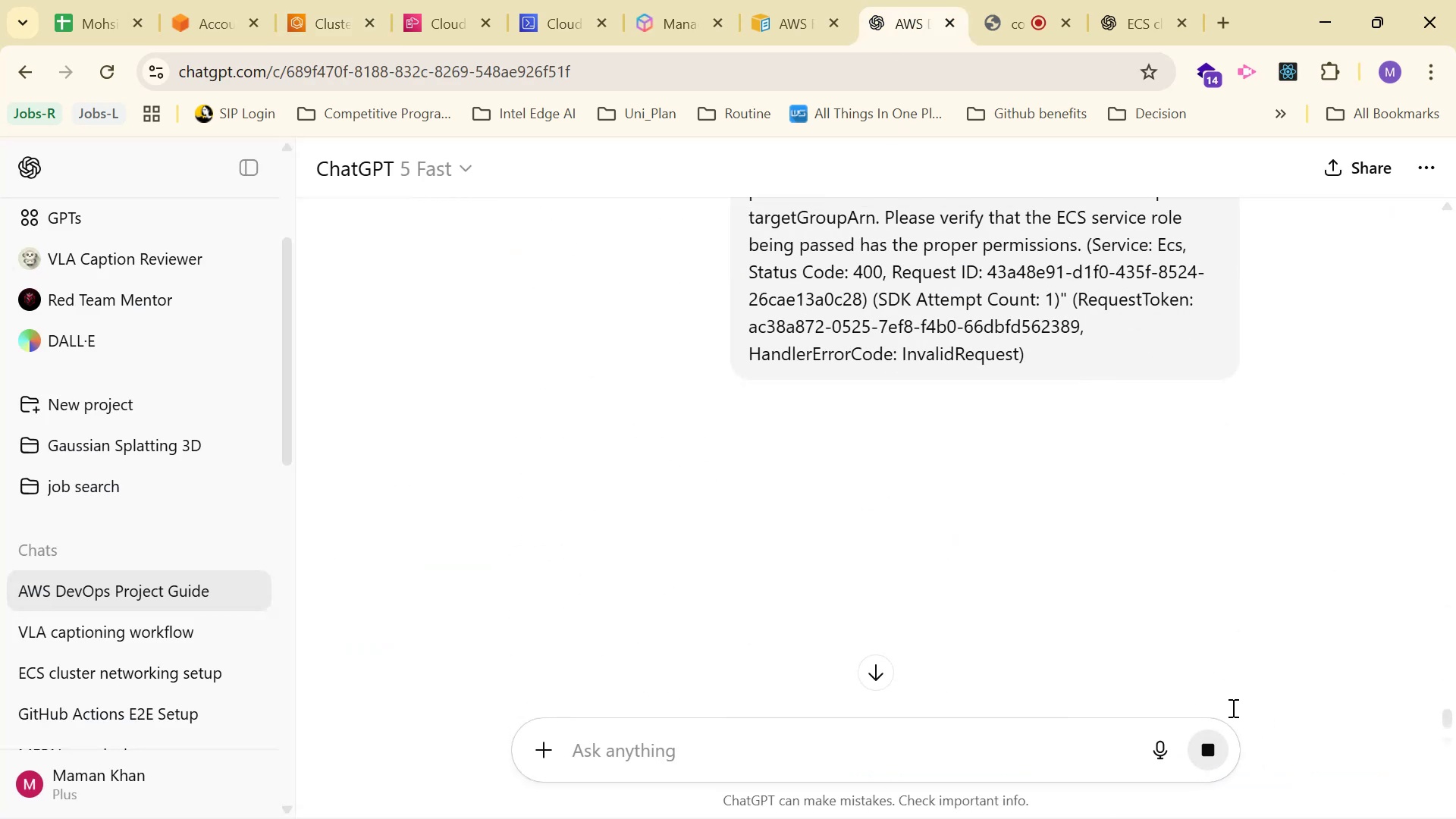 
scroll: coordinate [1063, 423], scroll_direction: up, amount: 2.0
 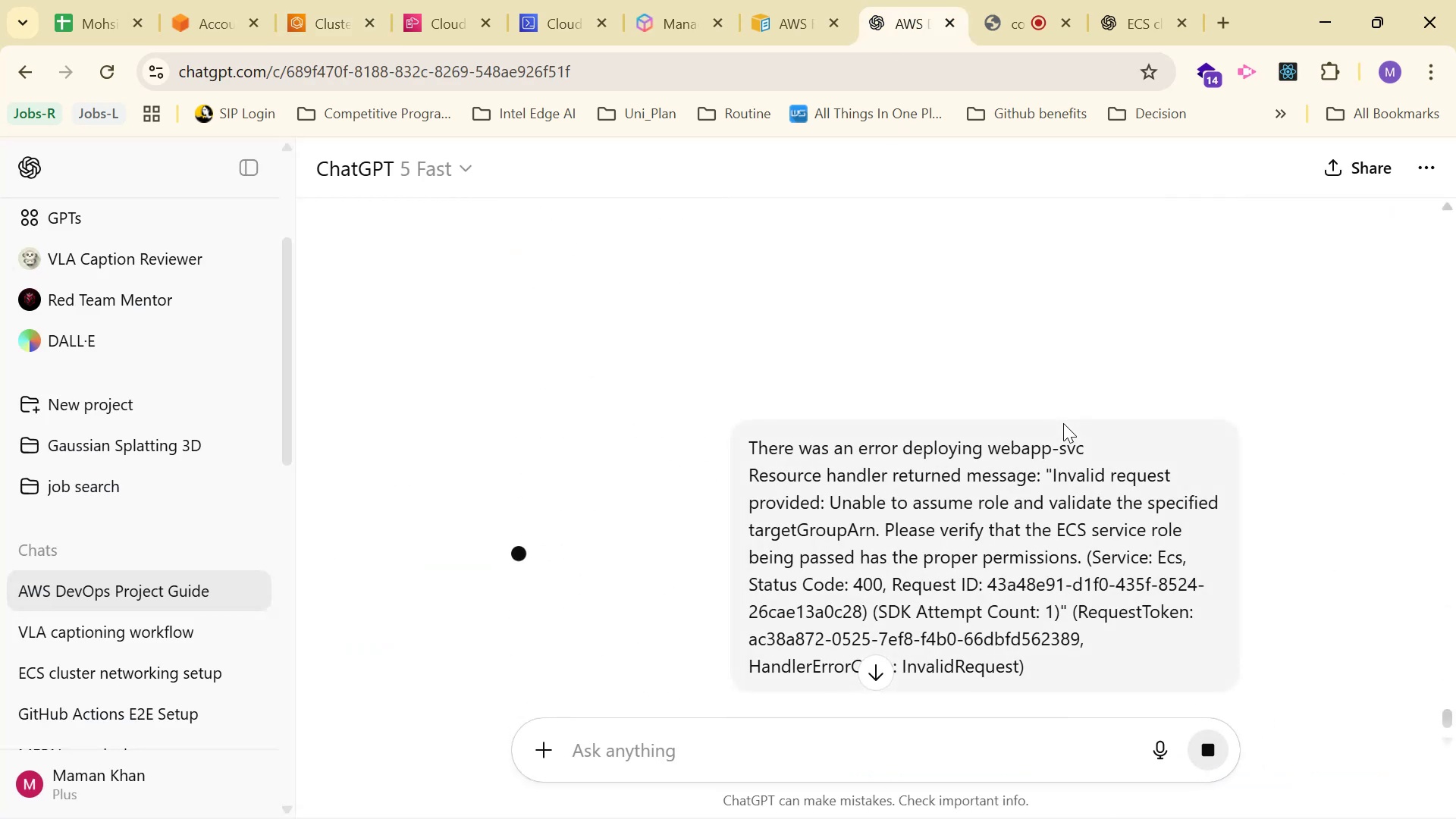 
scroll: coordinate [1063, 423], scroll_direction: down, amount: 2.0
 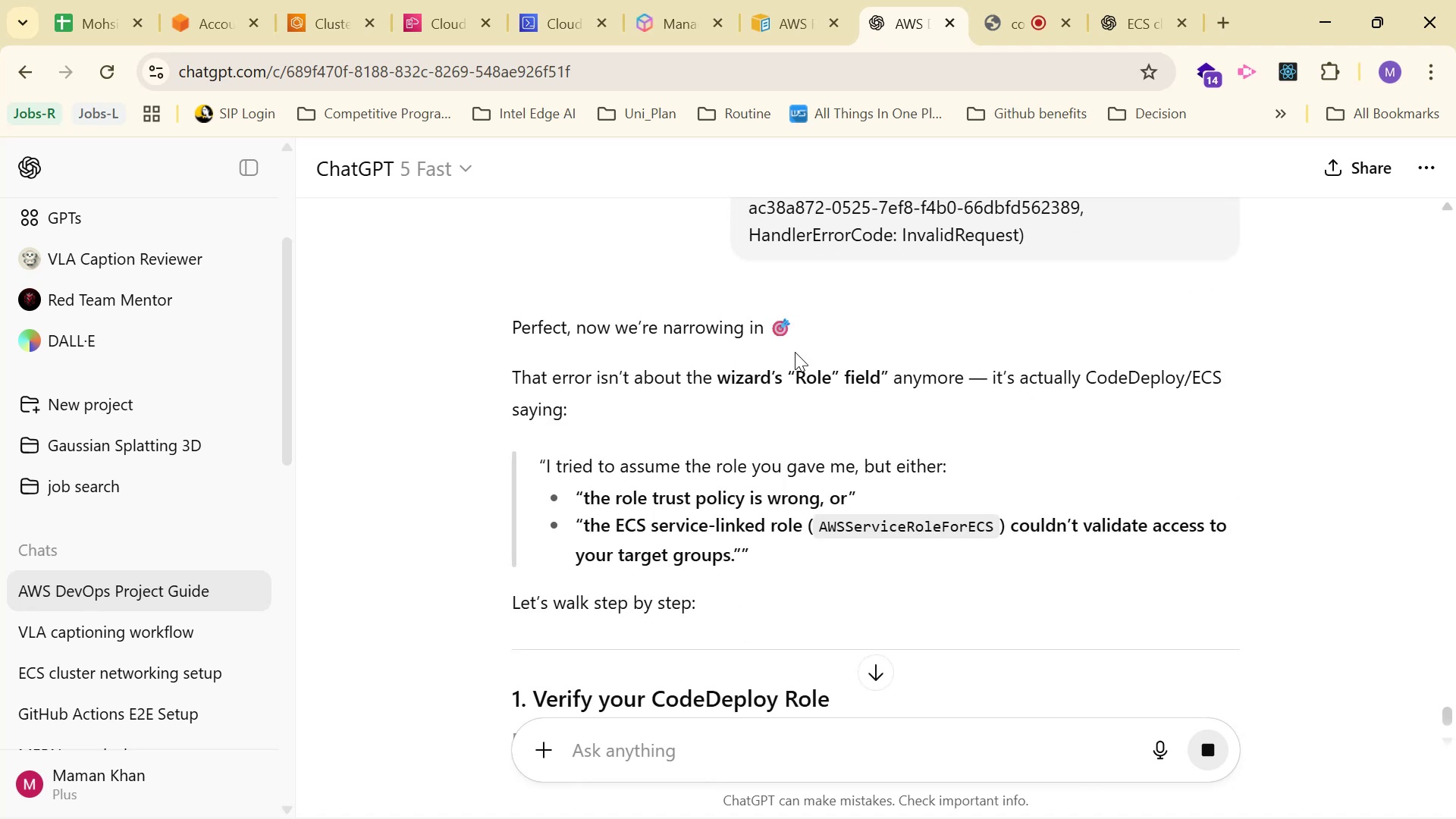 
wait(10.12)
 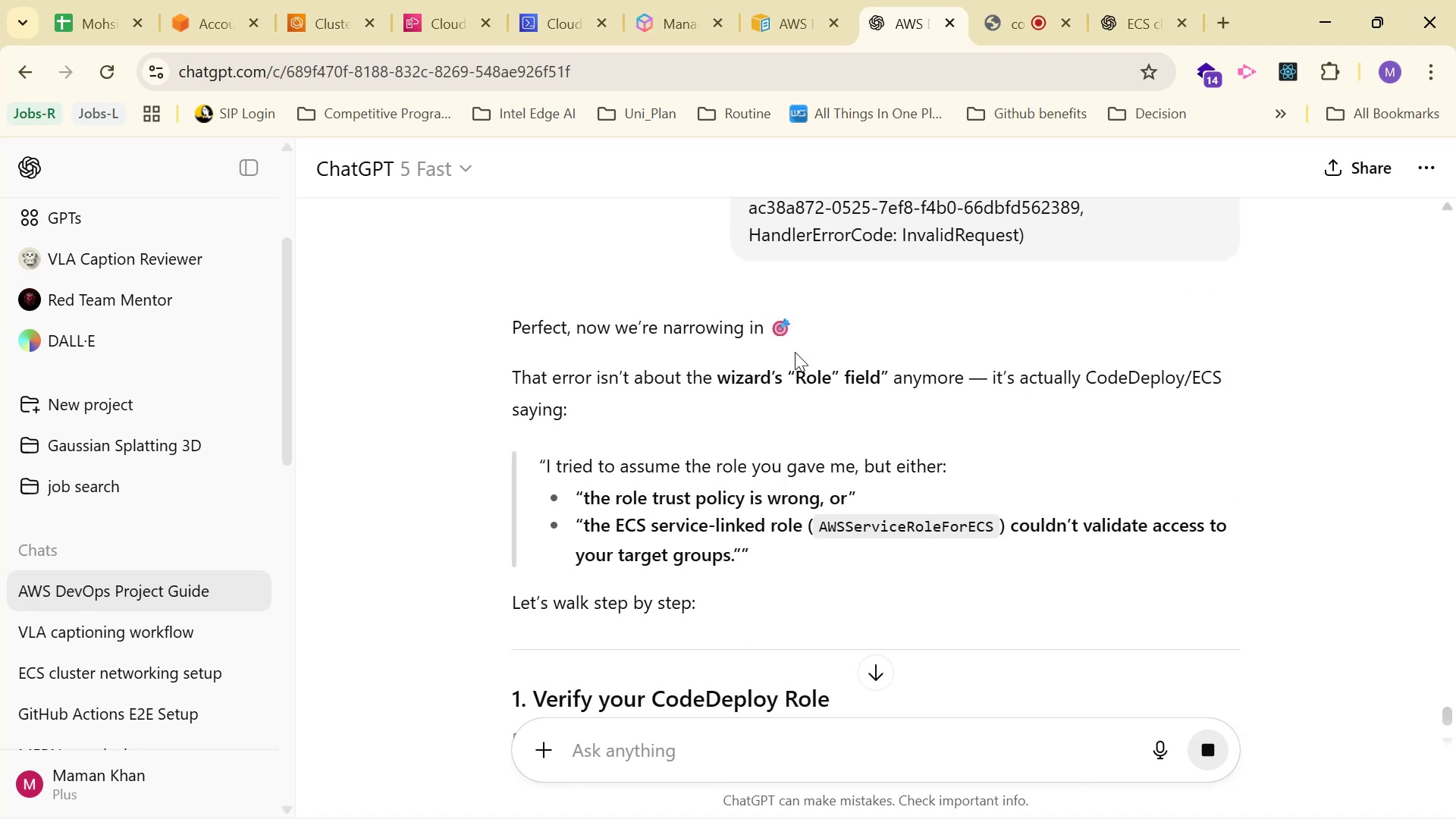 
scroll: coordinate [1228, 382], scroll_direction: down, amount: 1.0
 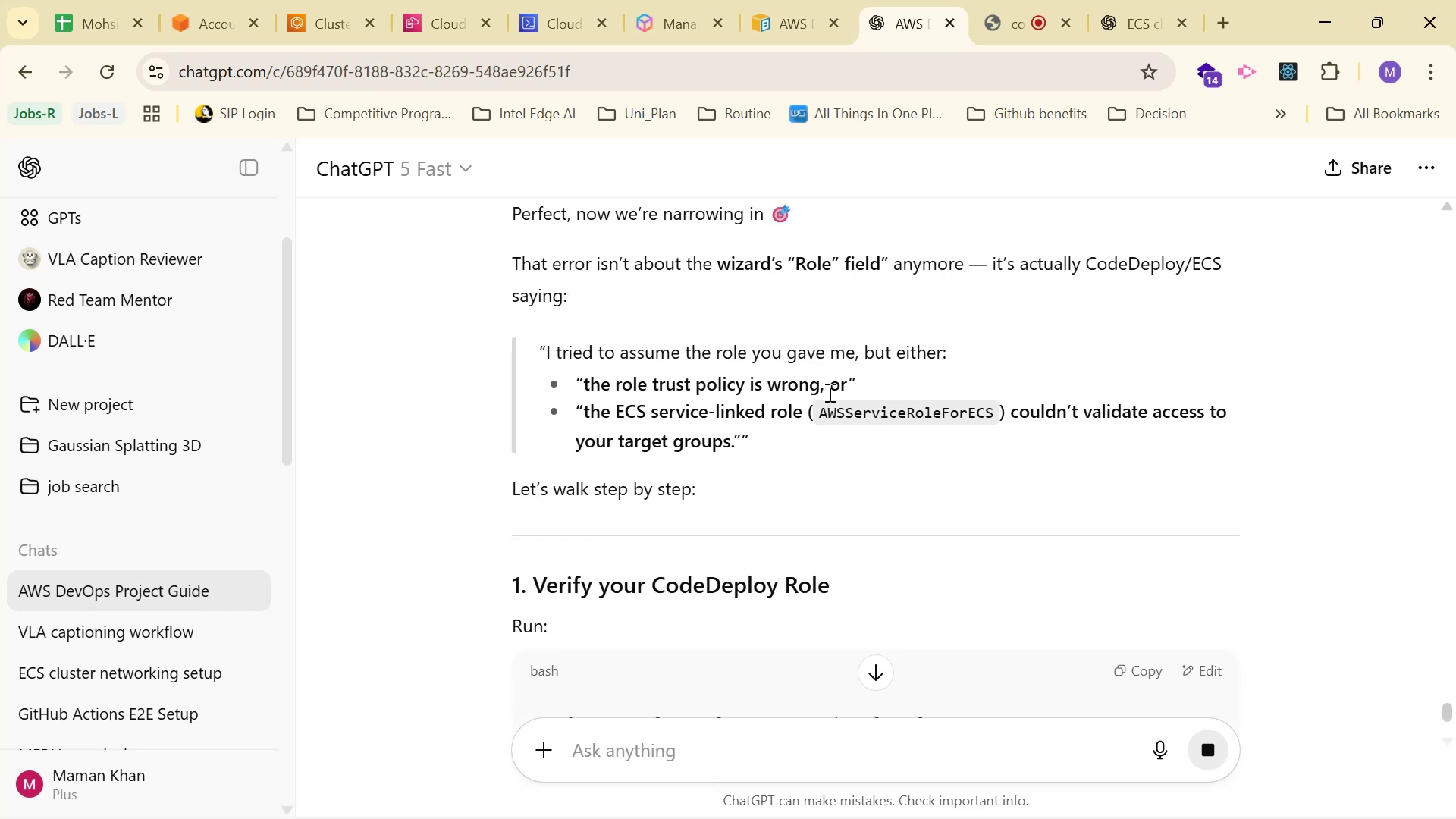 
wait(6.1)
 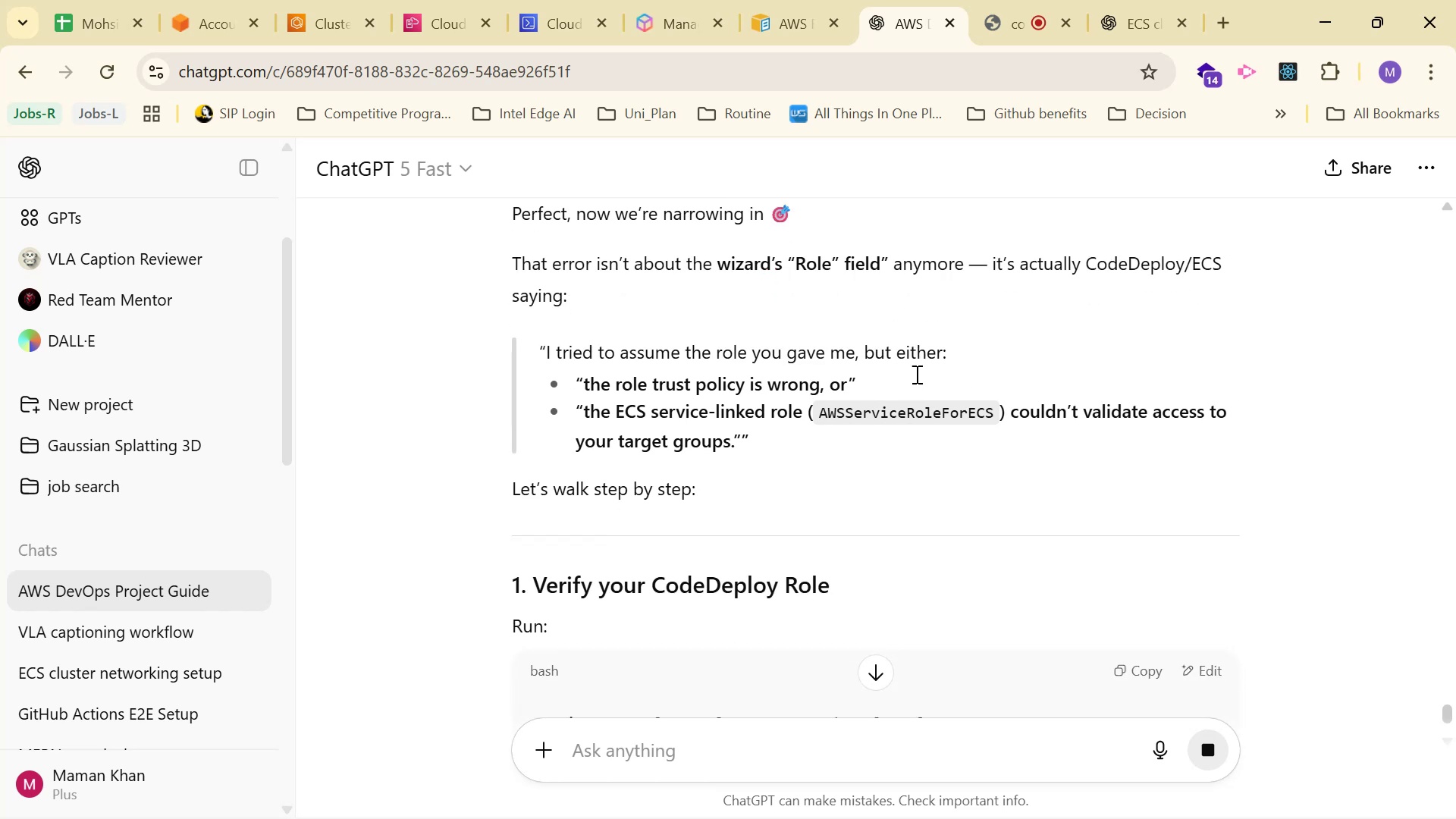 
scroll: coordinate [1083, 469], scroll_direction: down, amount: 3.0
 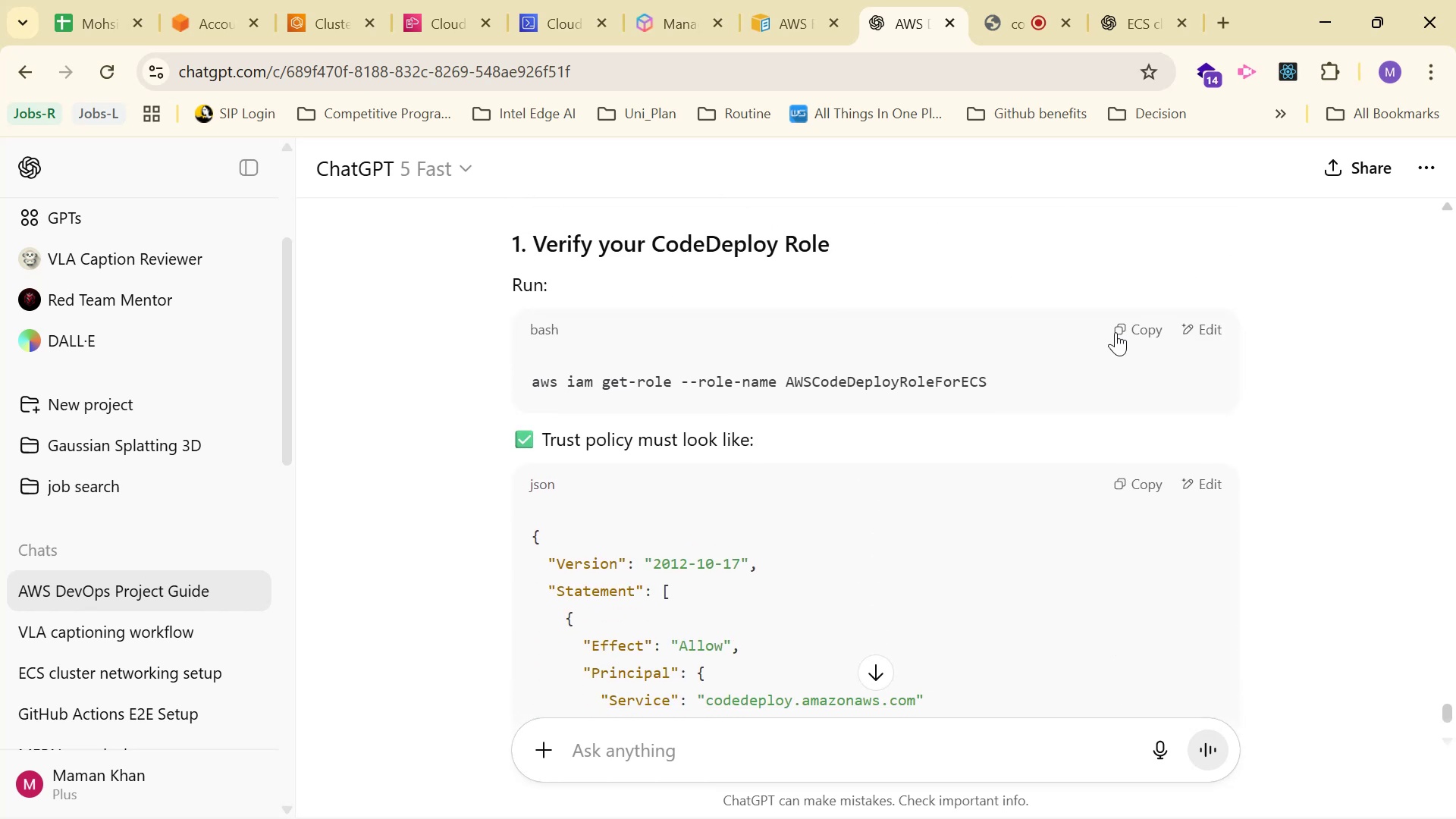 
left_click([1114, 329])
 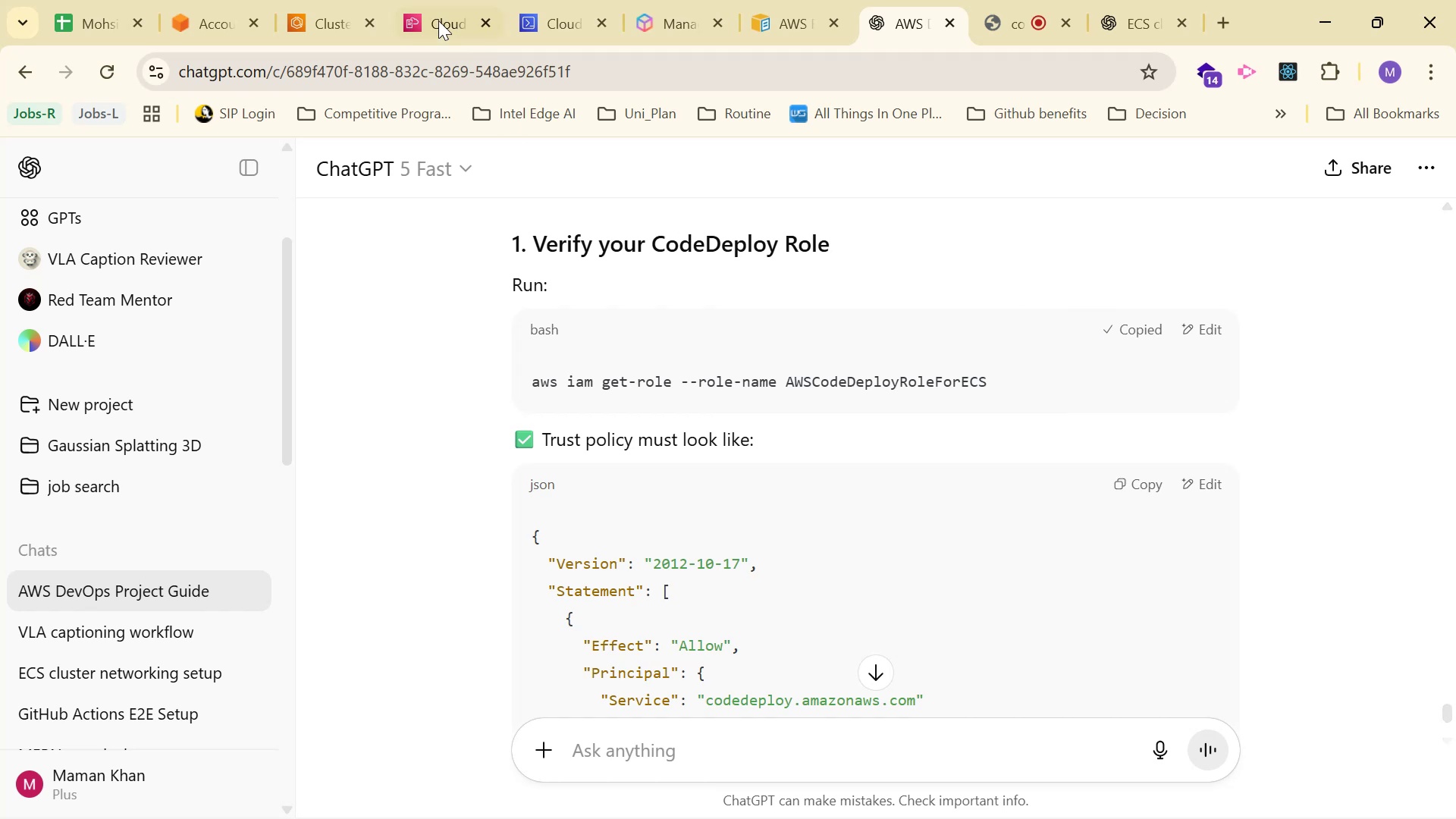 
left_click([538, 18])
 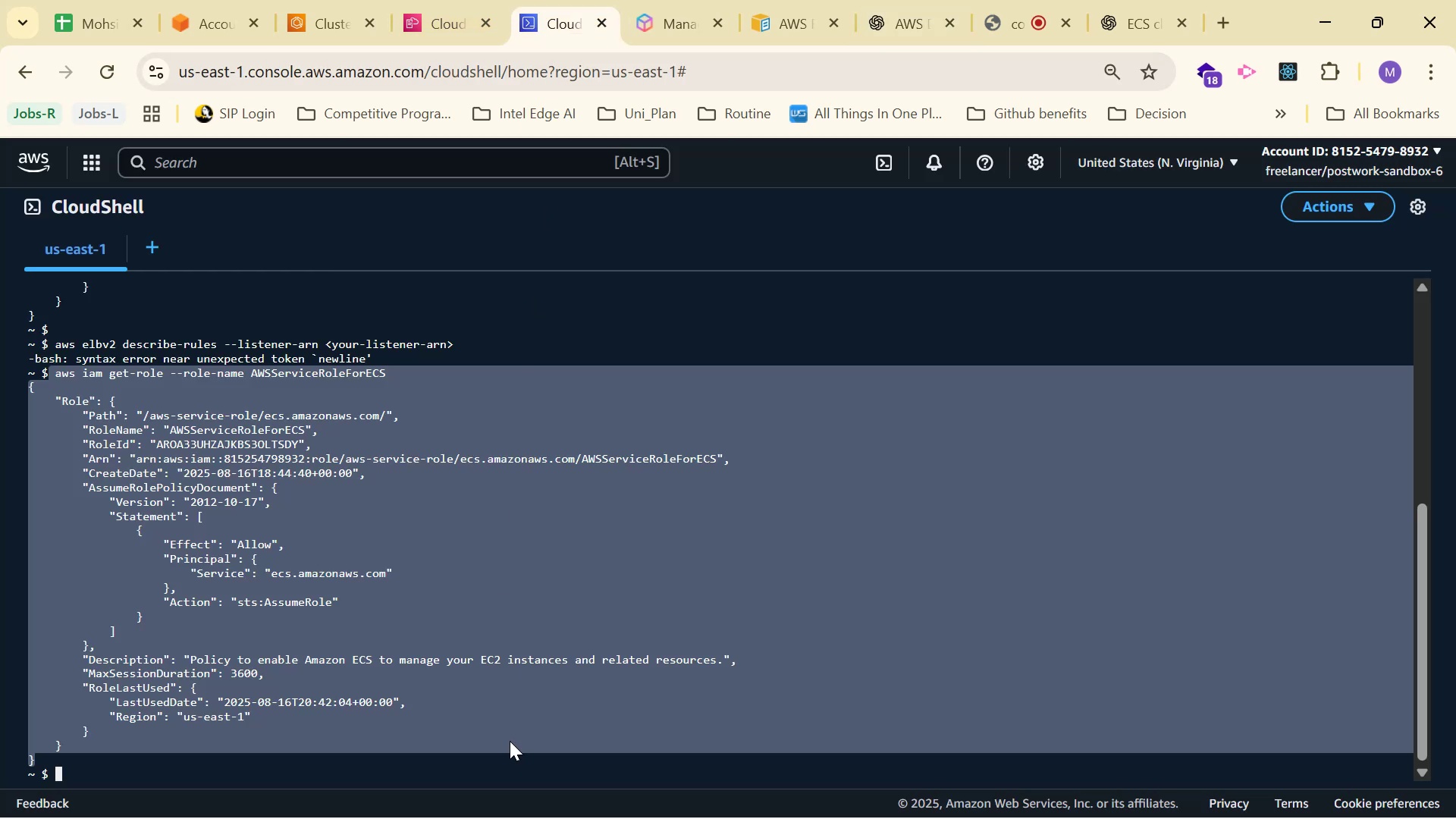 
right_click([509, 739])
 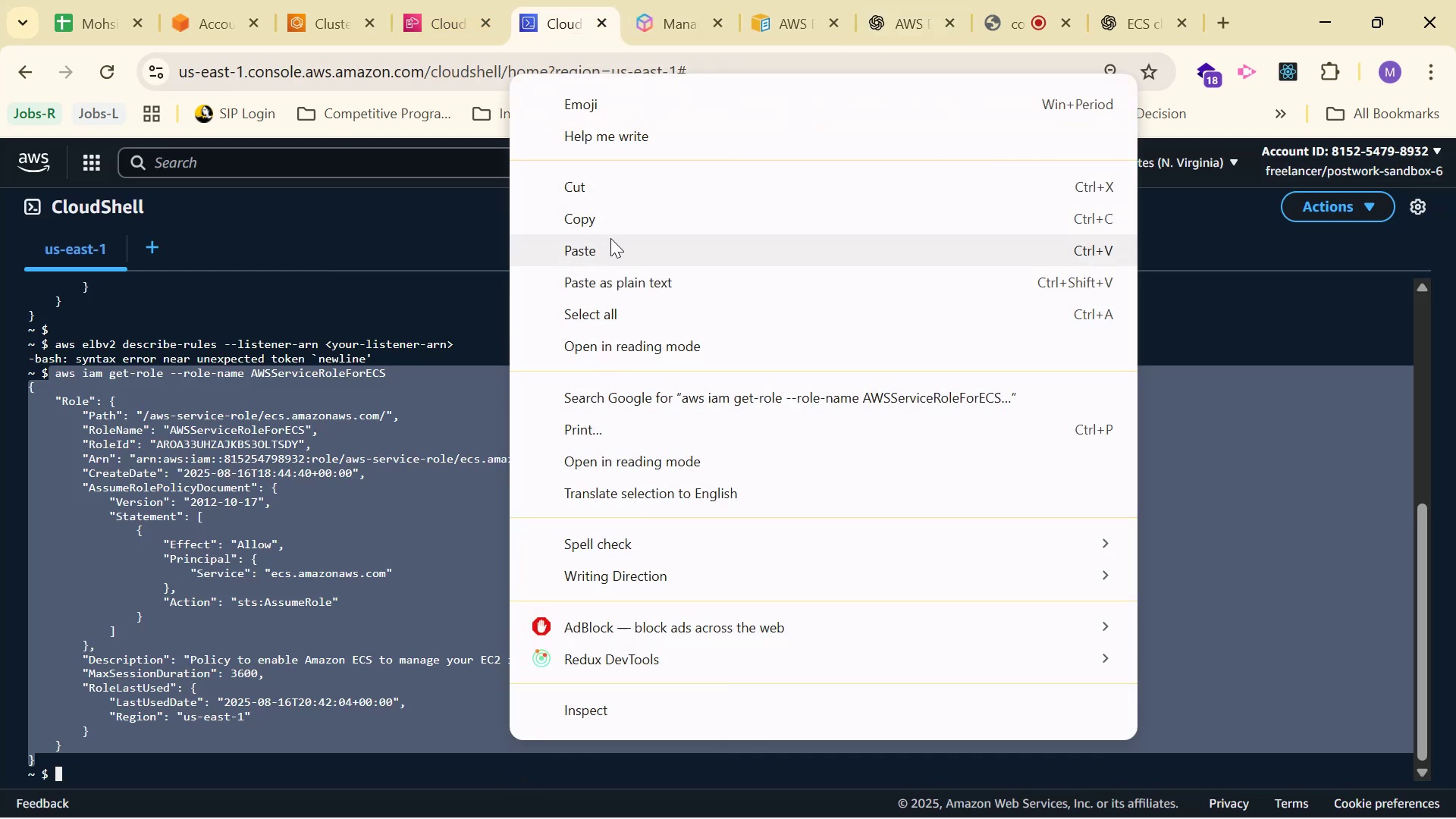 
left_click([613, 250])
 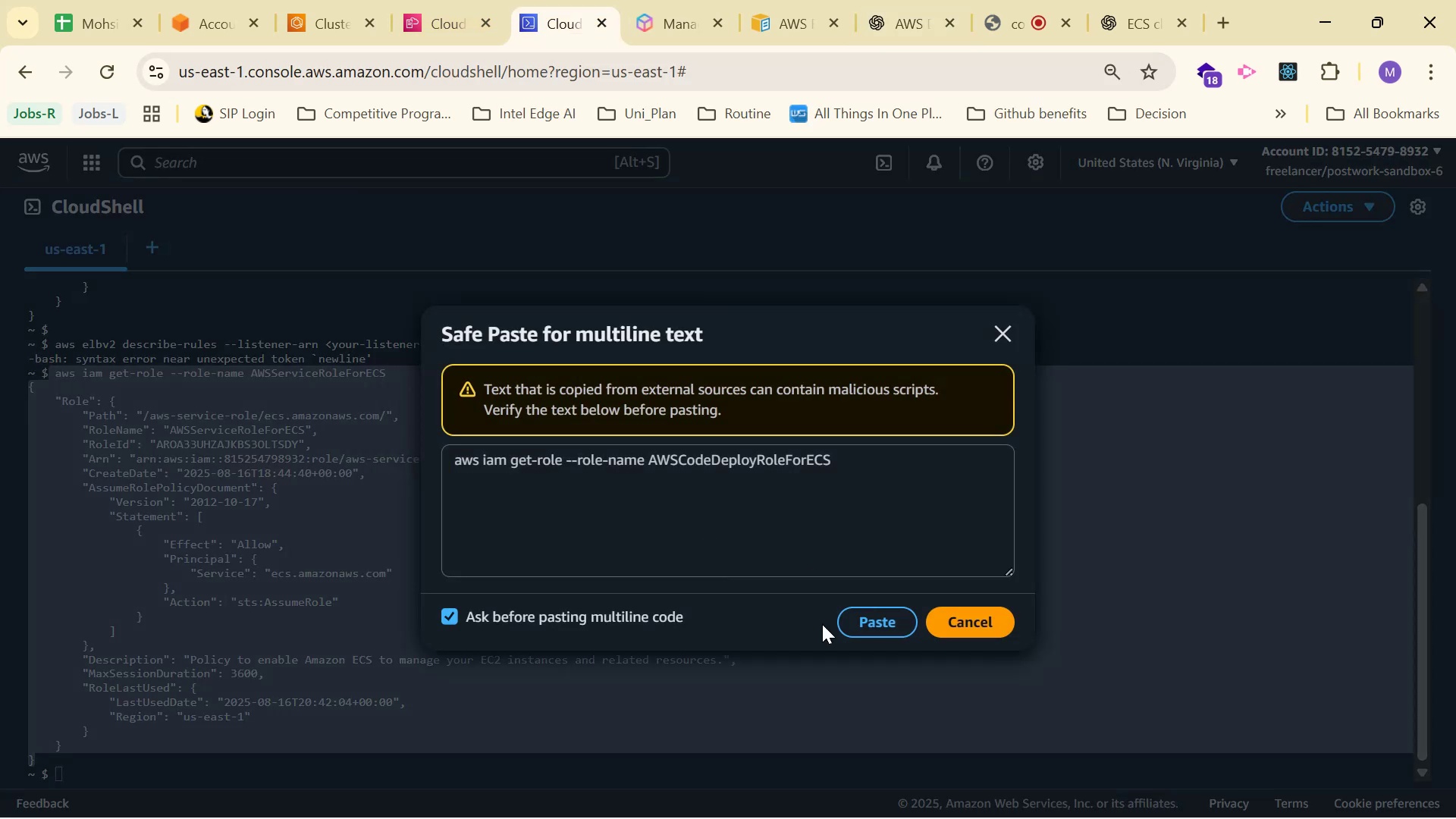 
left_click([868, 628])
 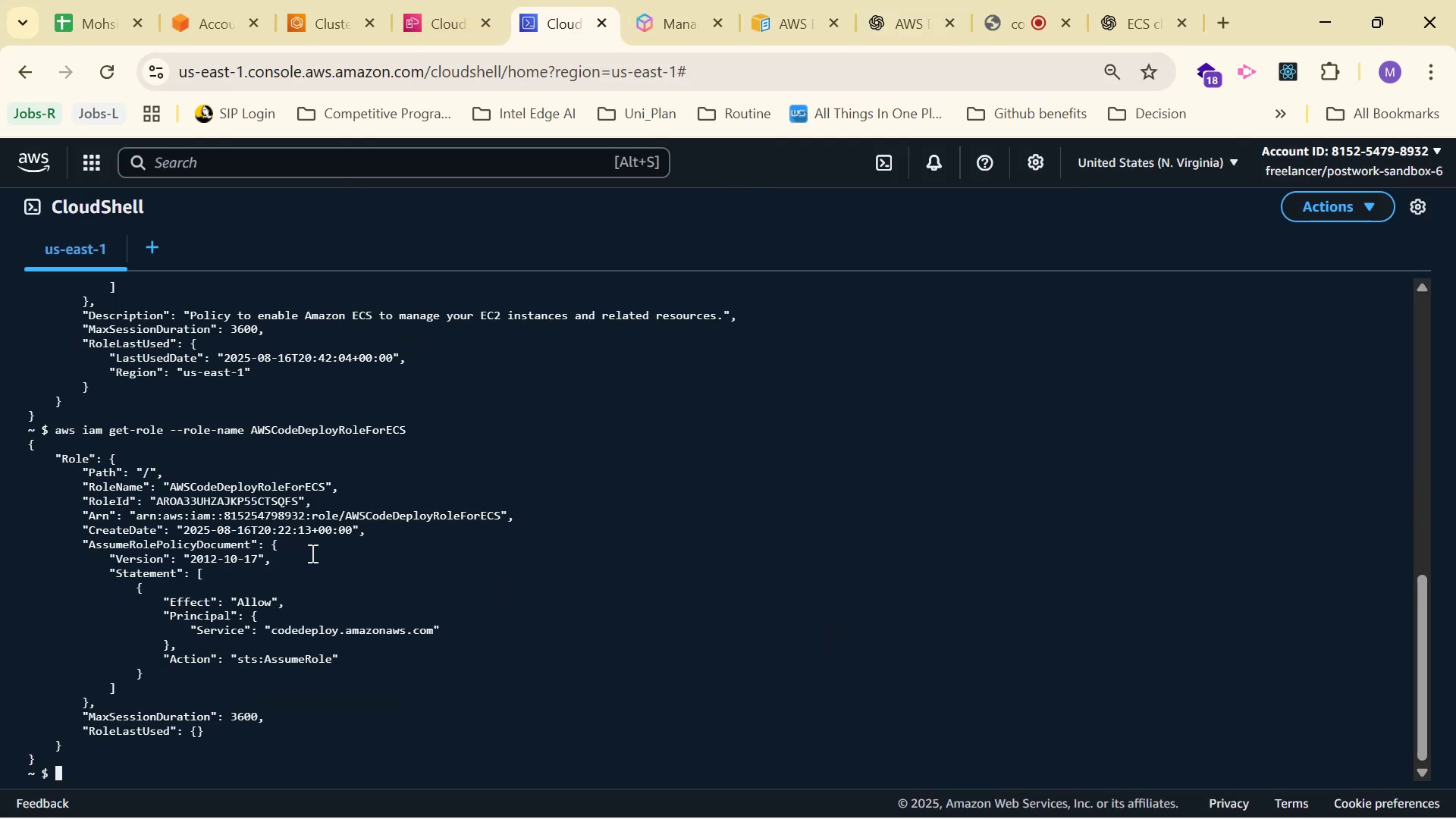 
left_click_drag(start_coordinate=[42, 427], to_coordinate=[199, 764])
 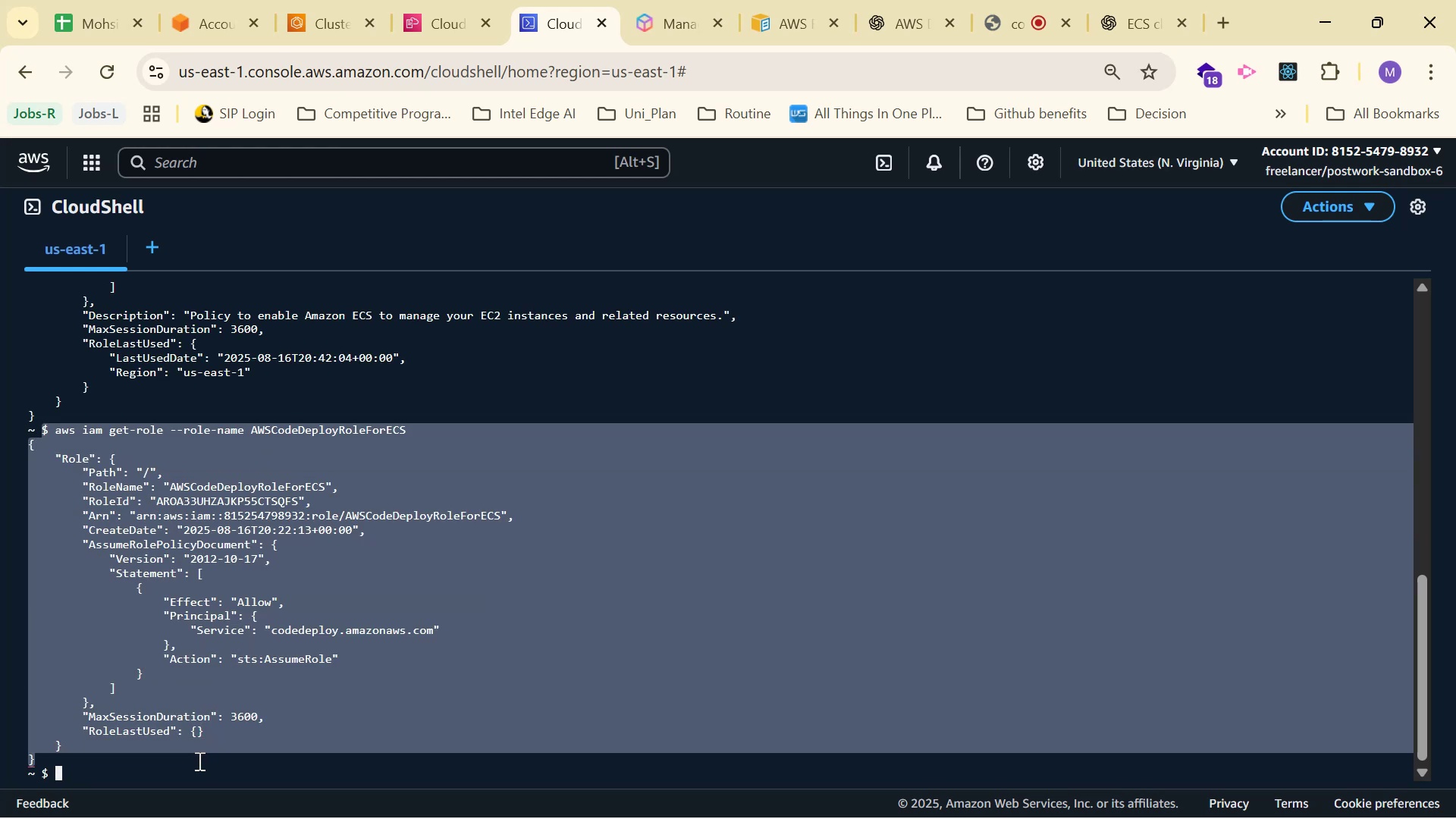 
right_click([196, 720])
 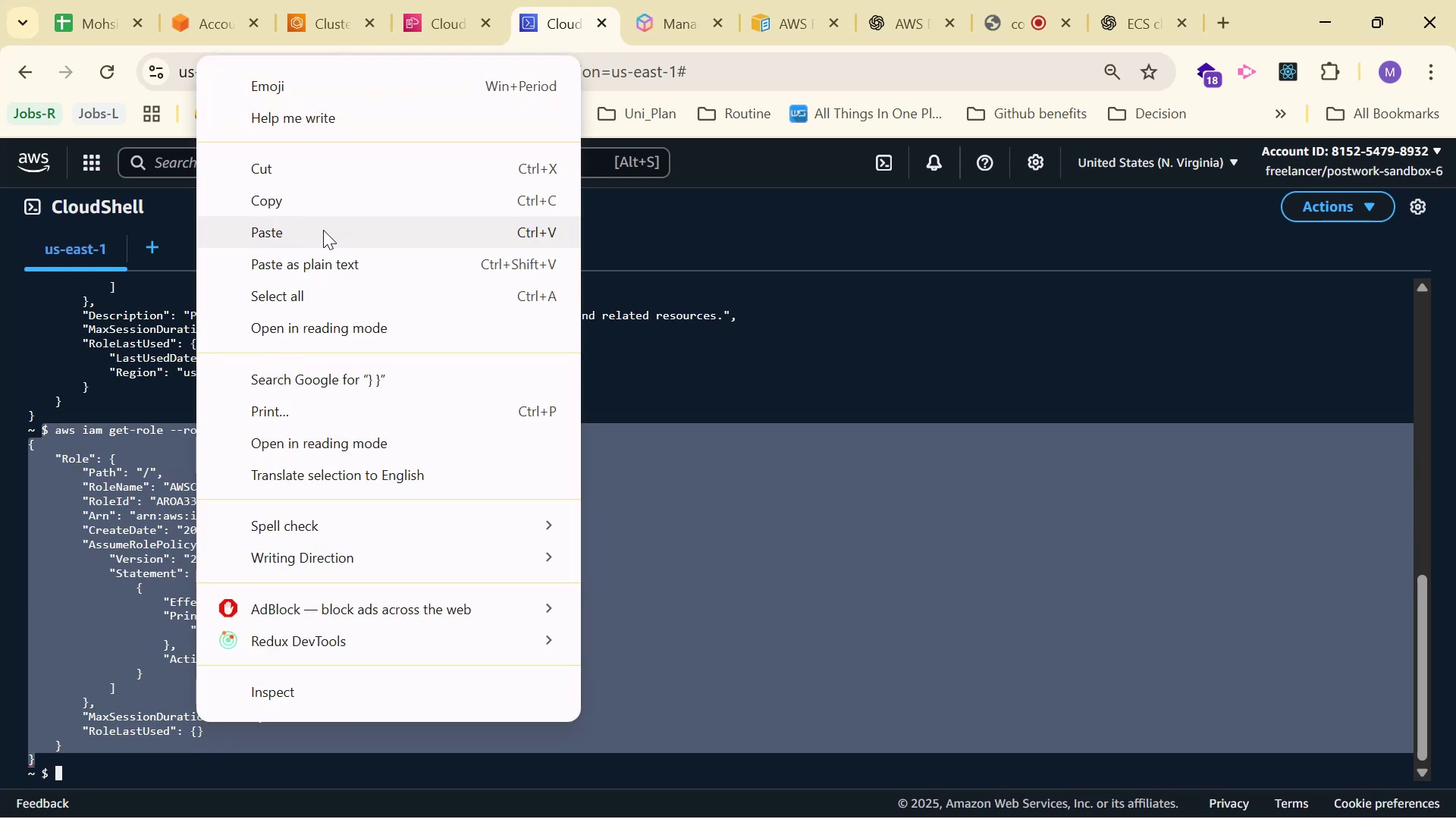 
left_click([328, 197])
 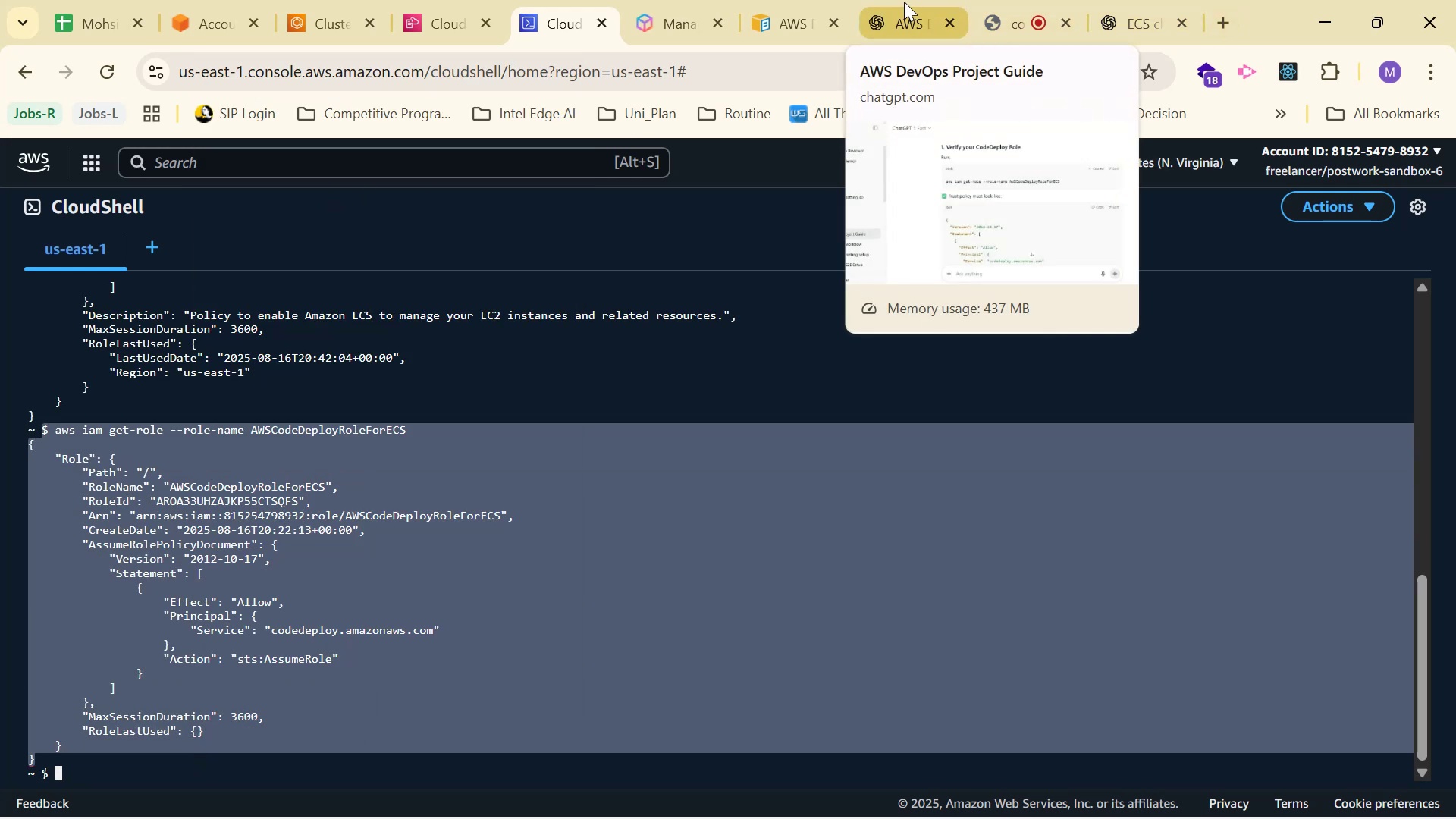 
left_click([904, 2])
 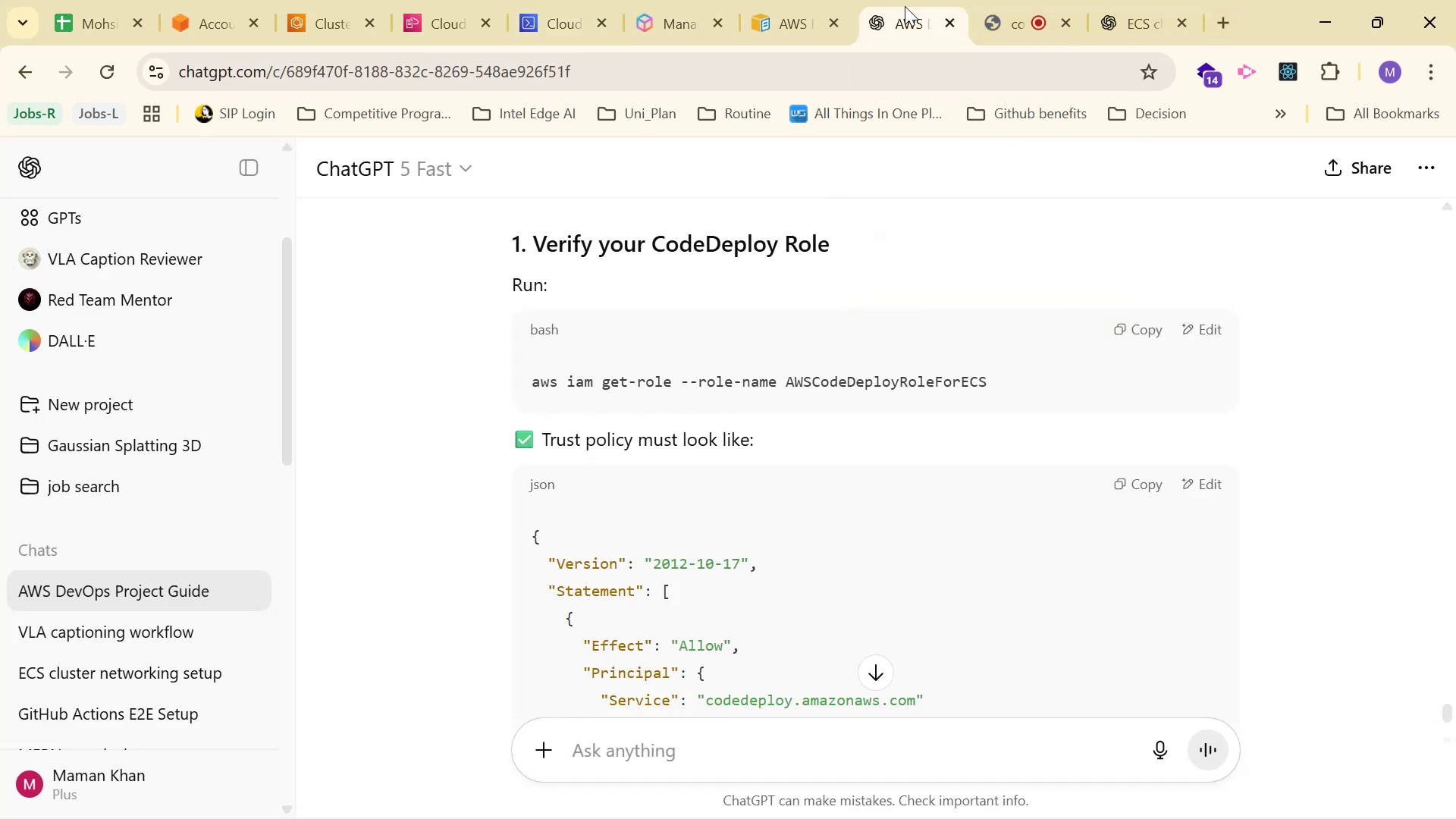 
scroll: coordinate [1049, 368], scroll_direction: down, amount: 3.0
 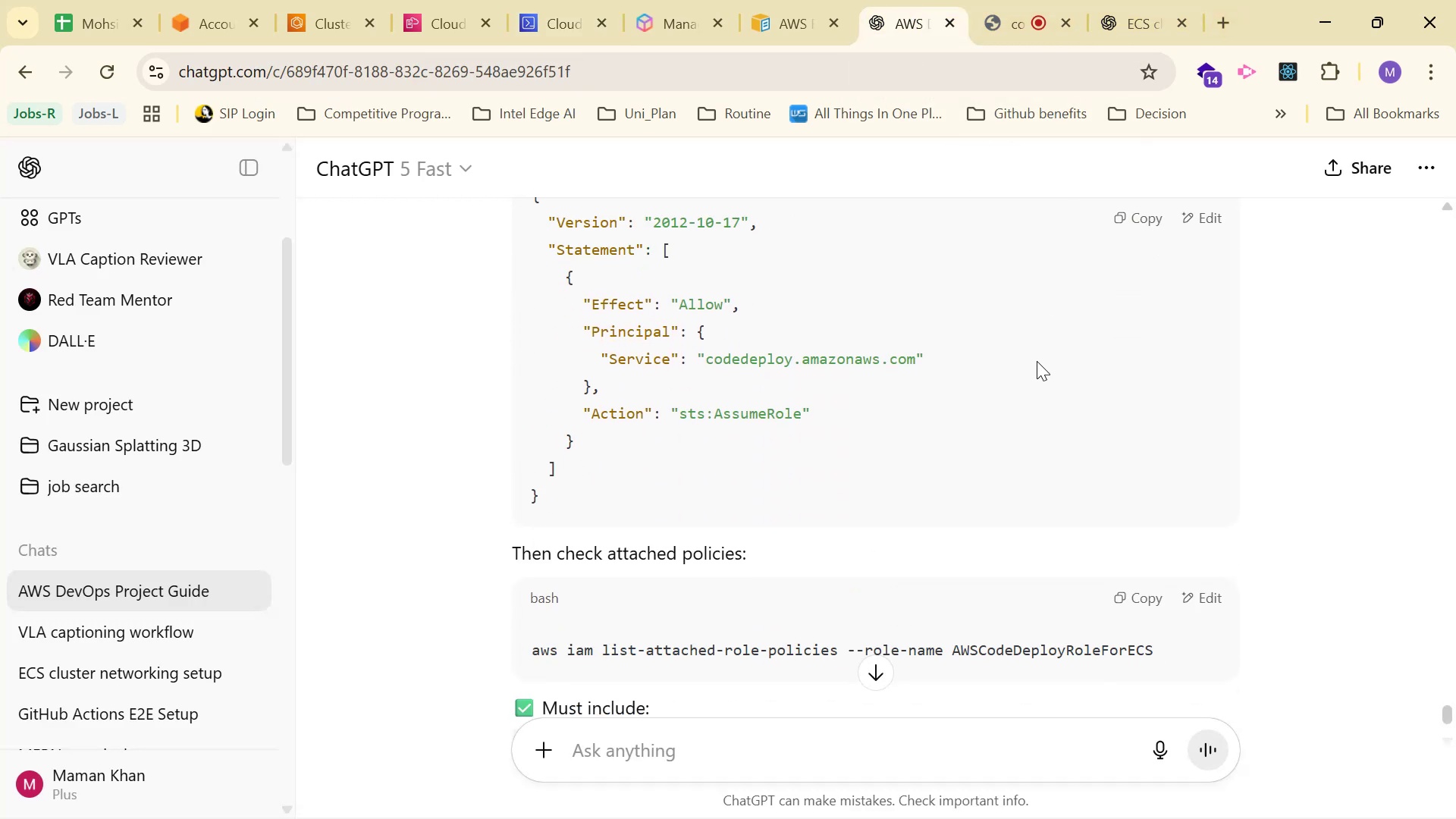 
scroll: coordinate [1034, 354], scroll_direction: up, amount: 1.0
 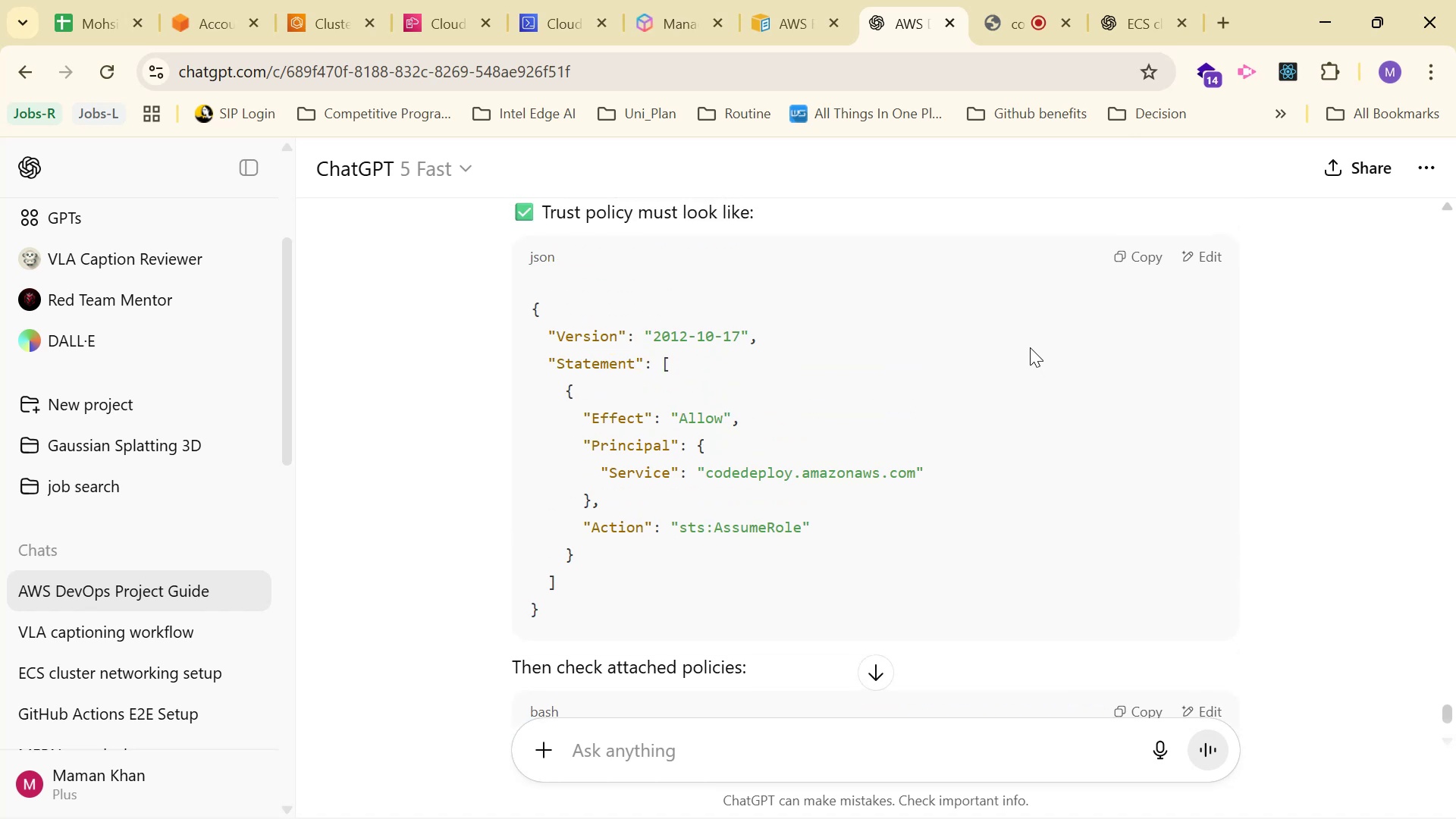 
scroll: coordinate [1028, 335], scroll_direction: down, amount: 5.0
 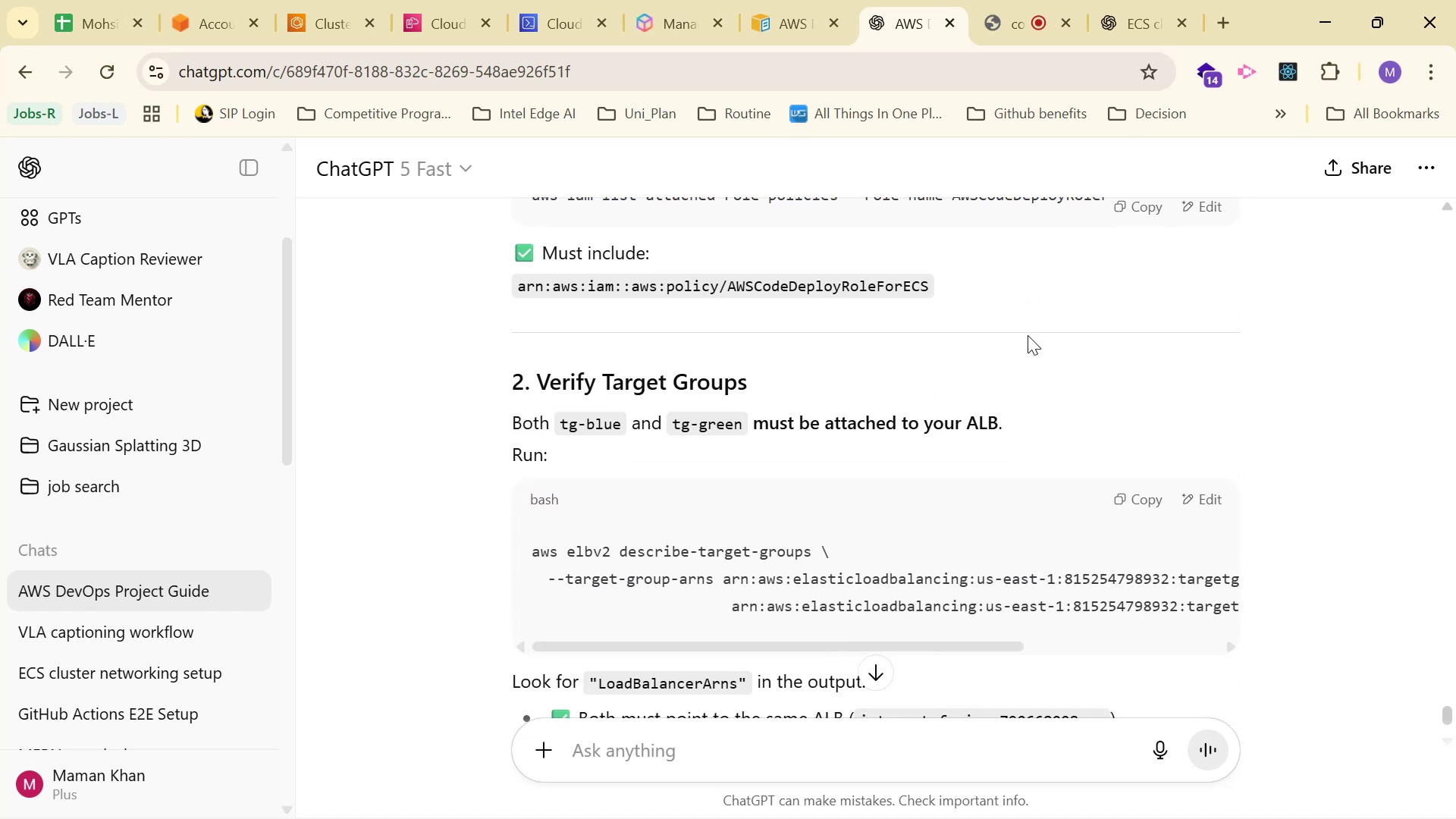 
scroll: coordinate [1034, 361], scroll_direction: up, amount: 3.0
 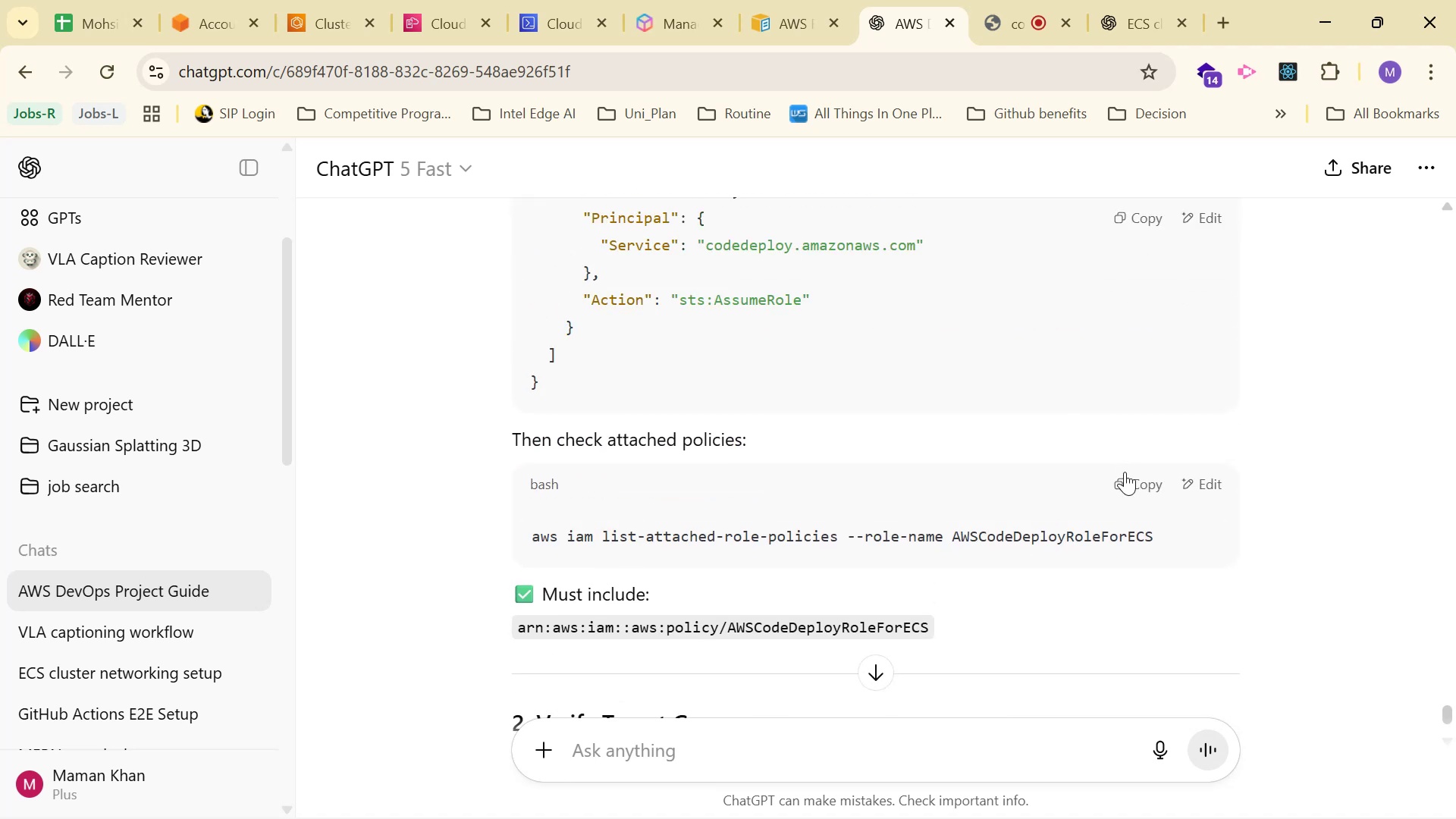 
left_click([1131, 484])
 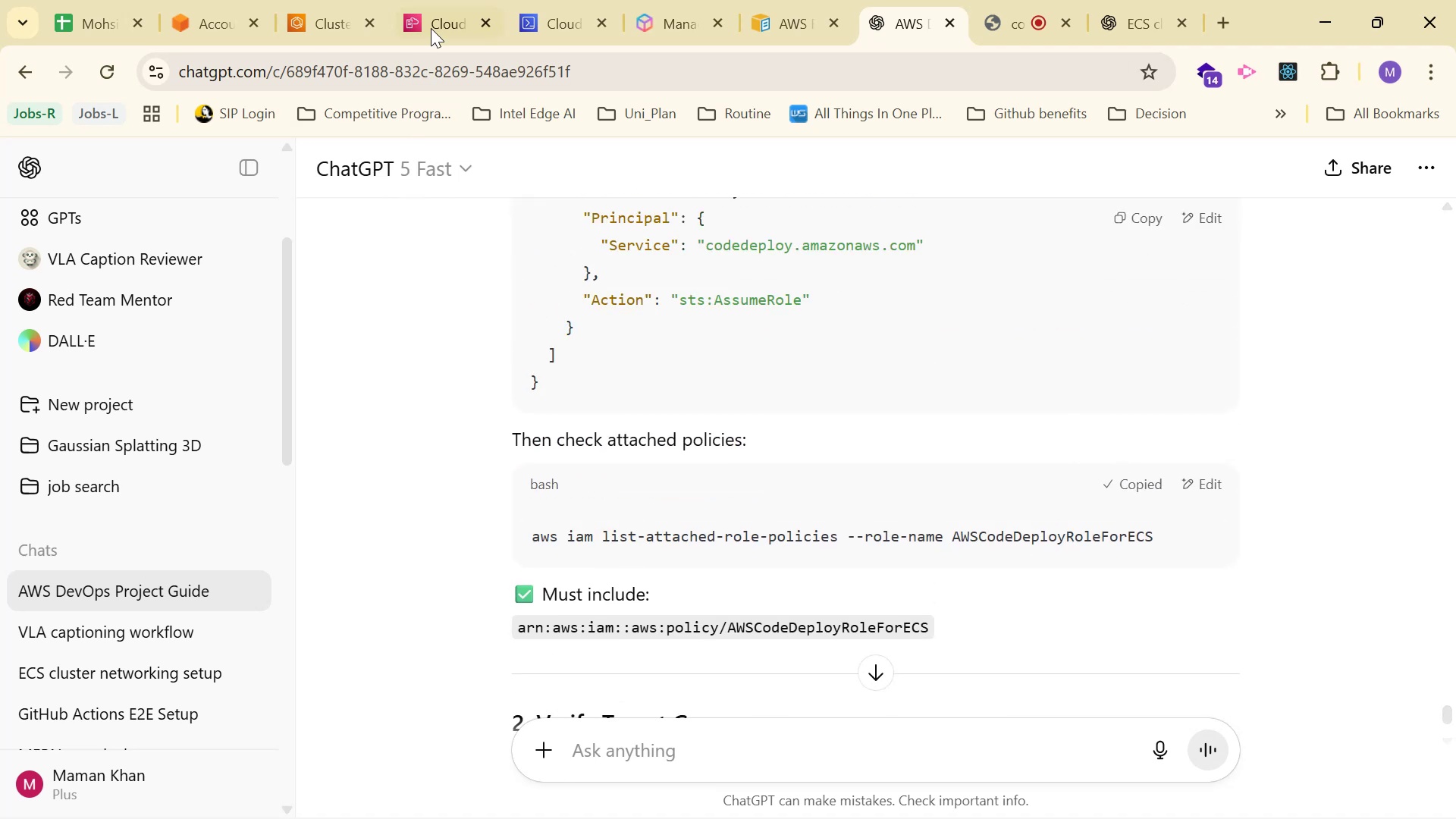 
left_click([529, 10])
 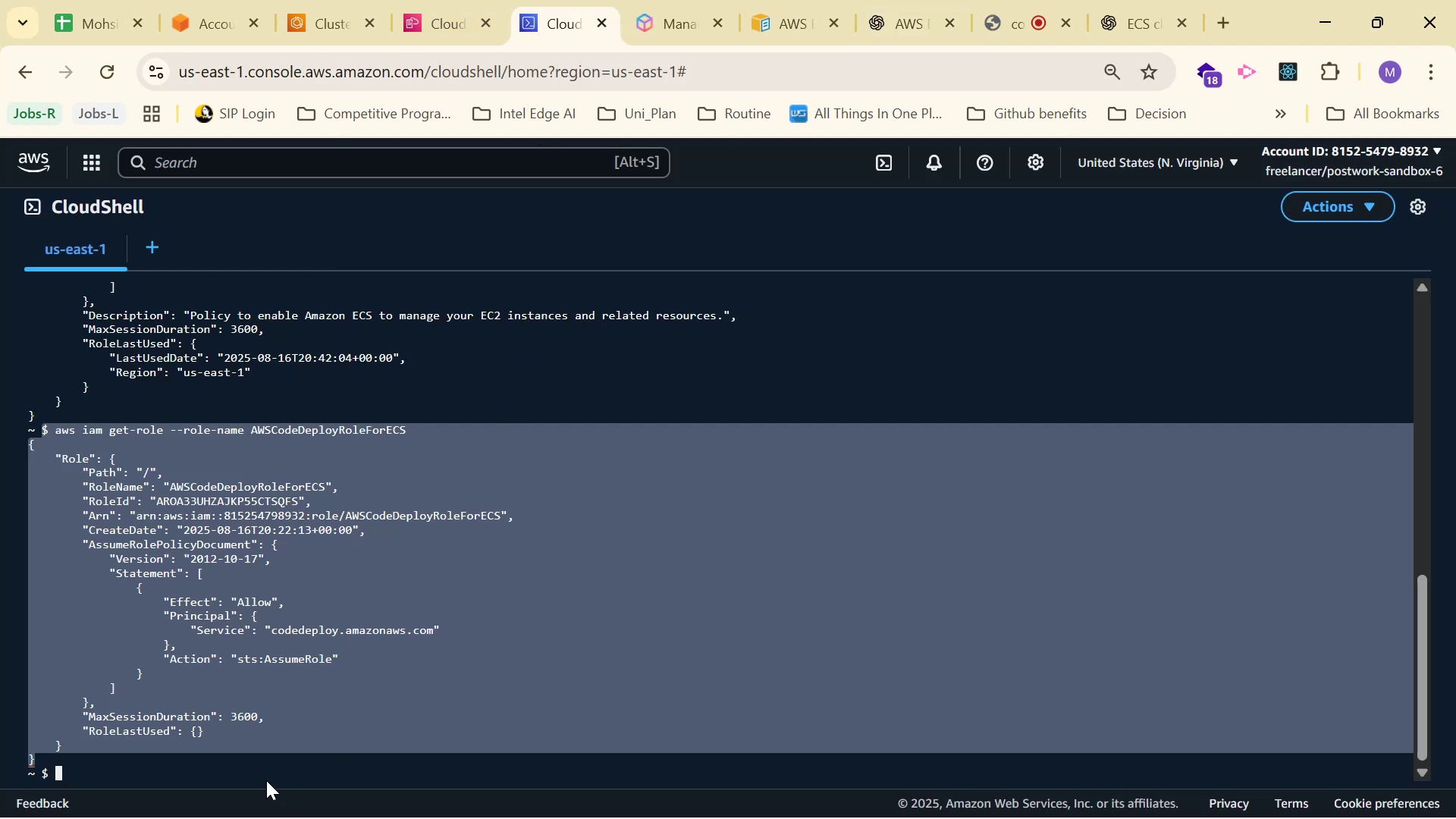 
left_click([271, 770])
 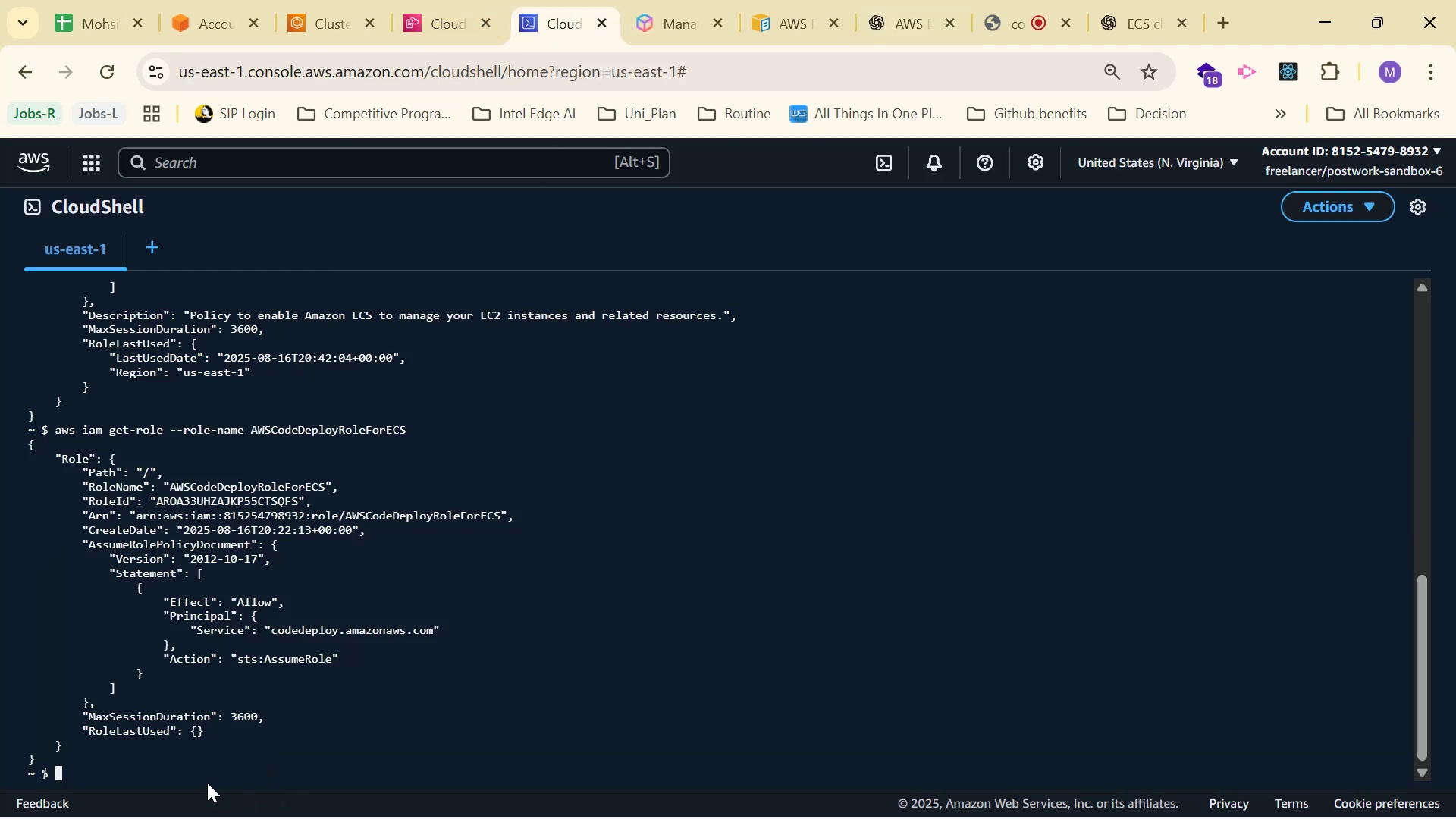 
right_click([206, 777])
 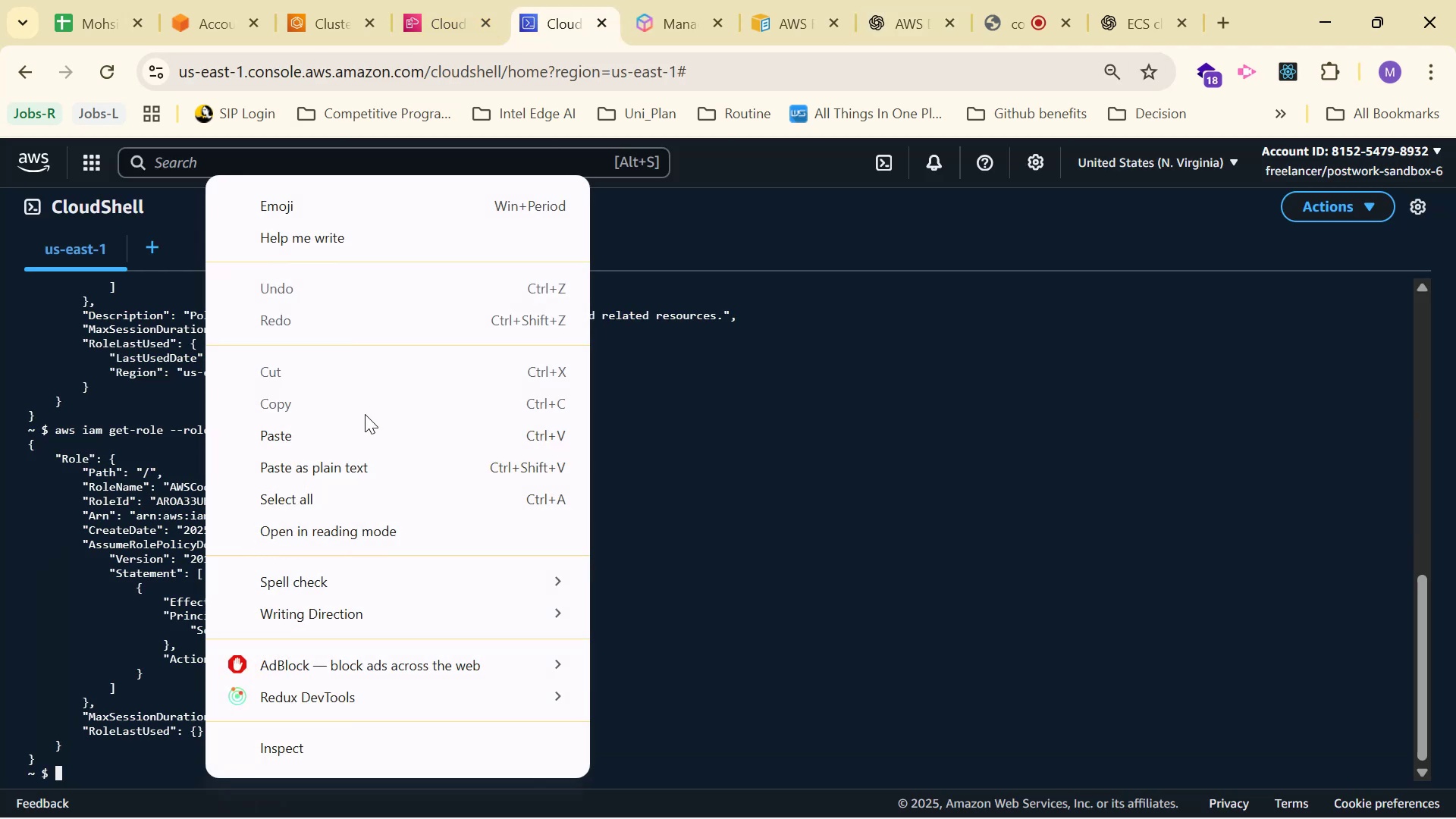 
left_click([359, 433])
 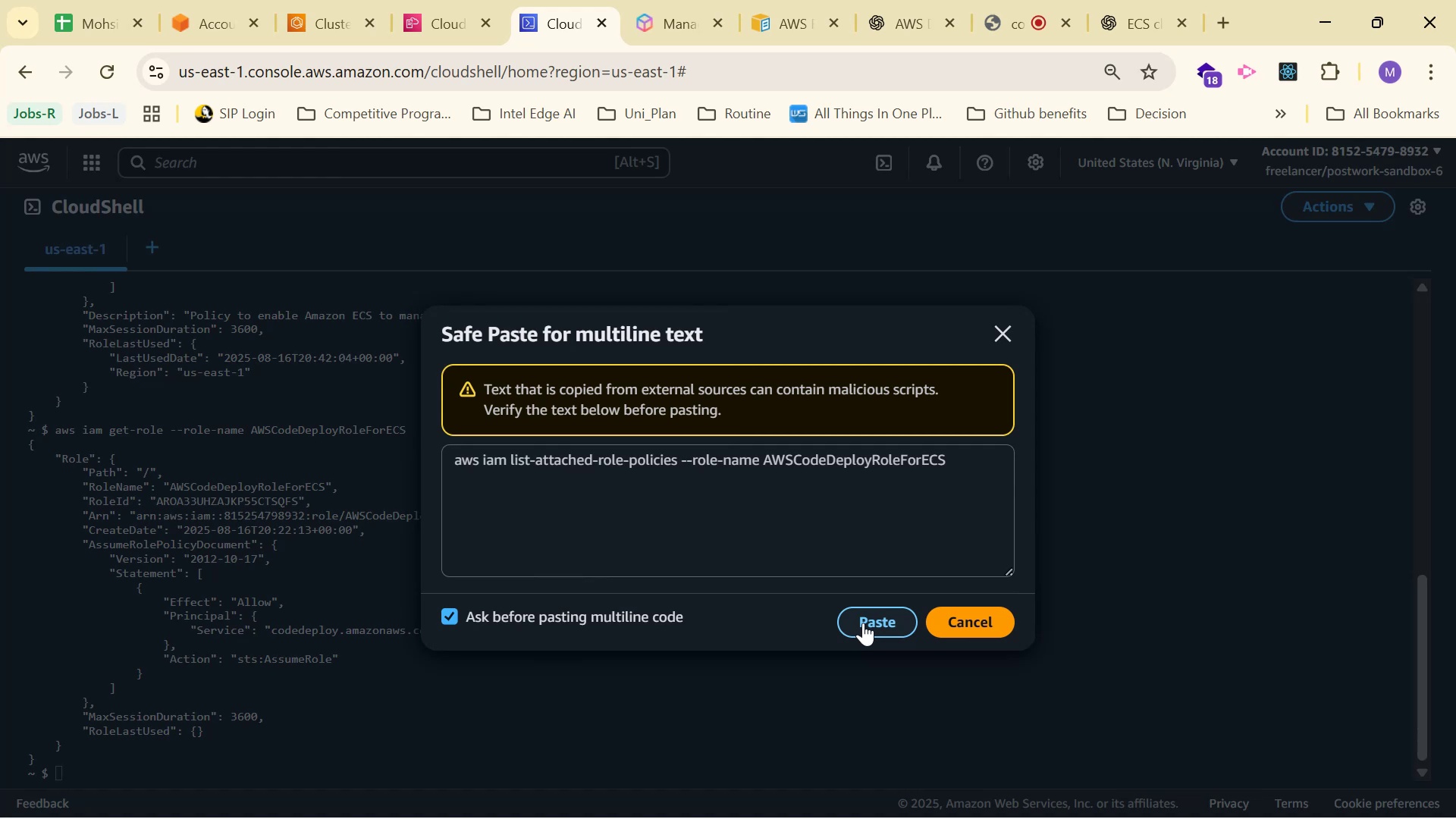 
left_click([877, 624])
 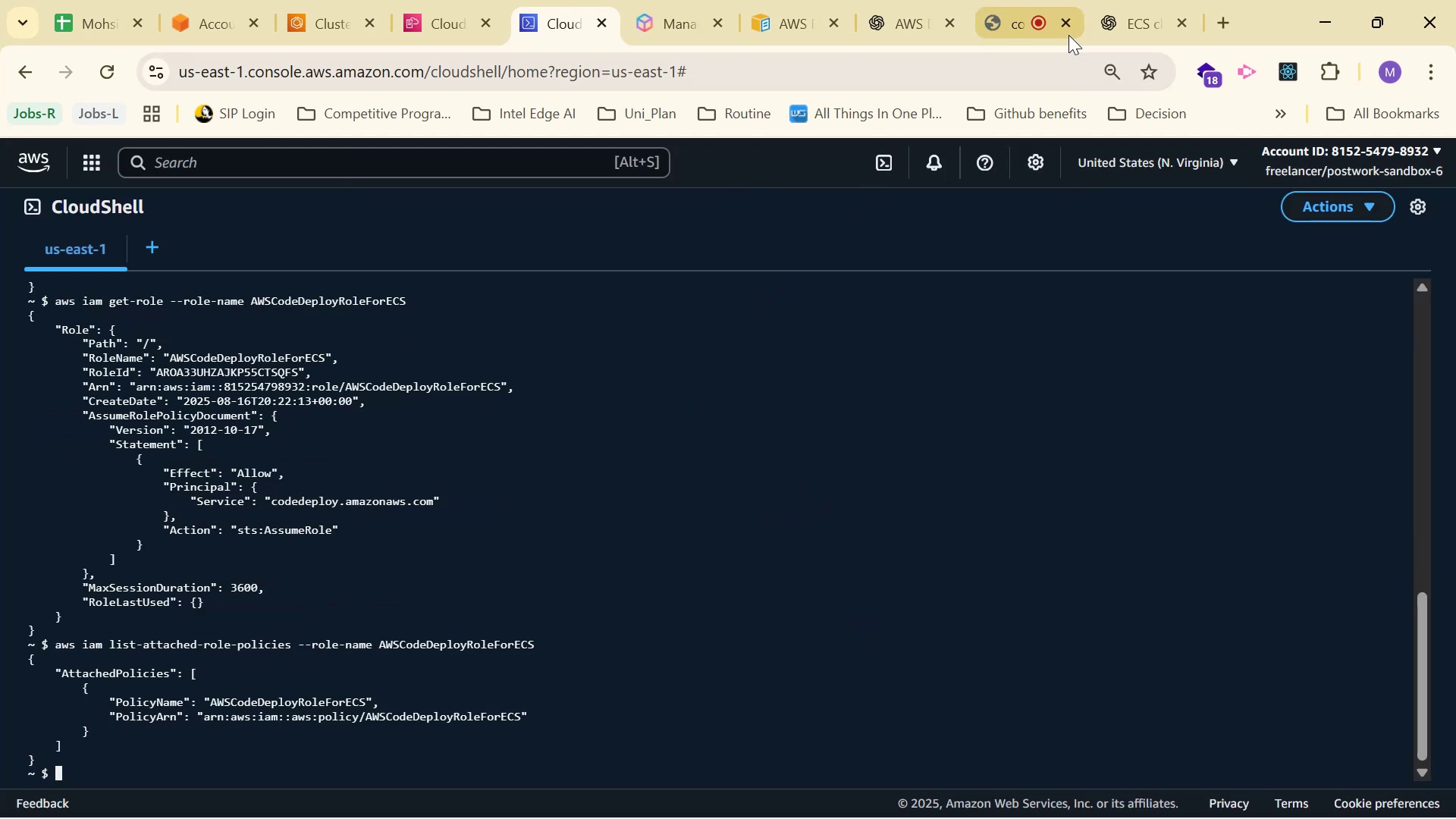 
wait(5.95)
 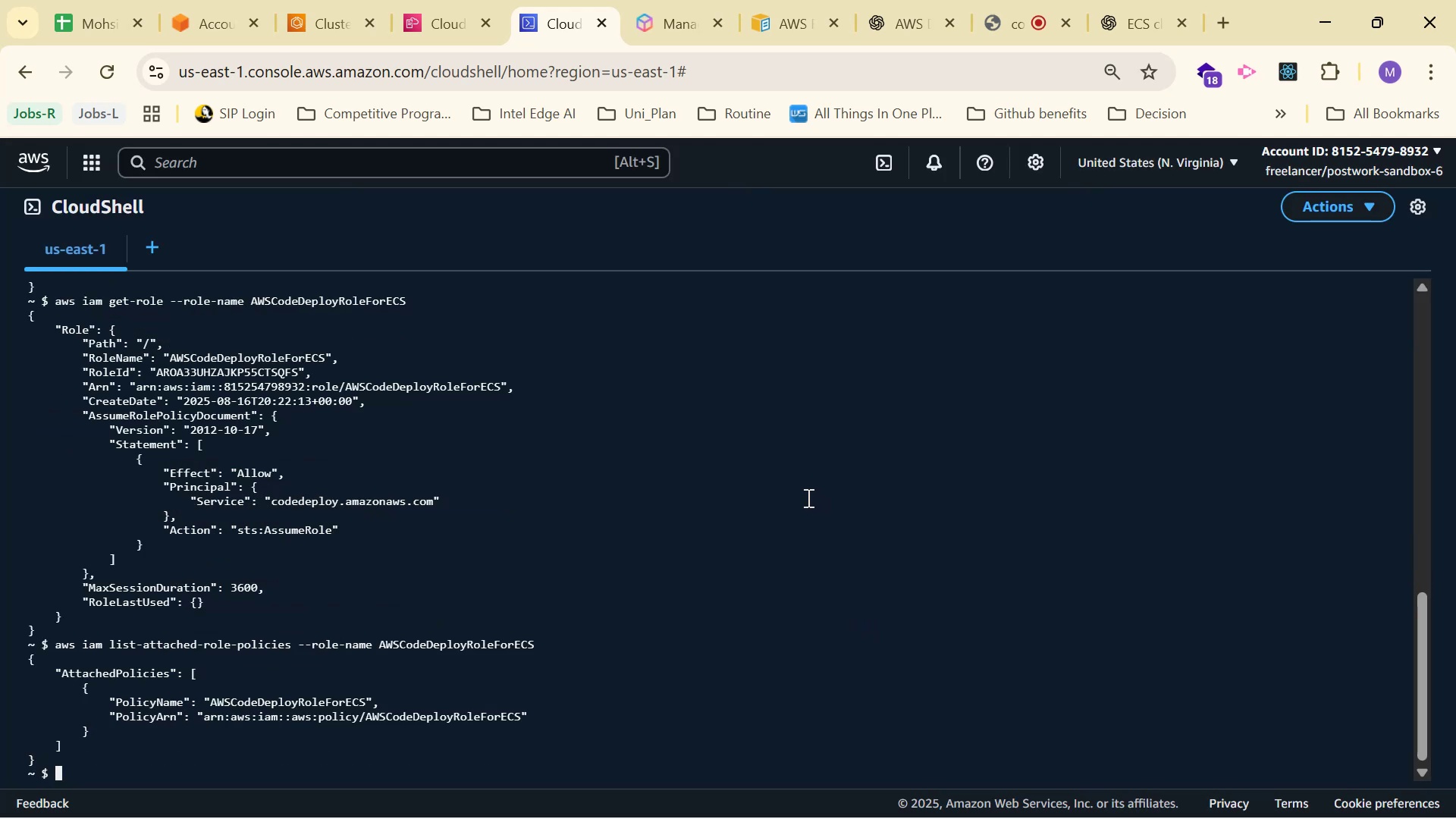 
left_click([855, 27])
 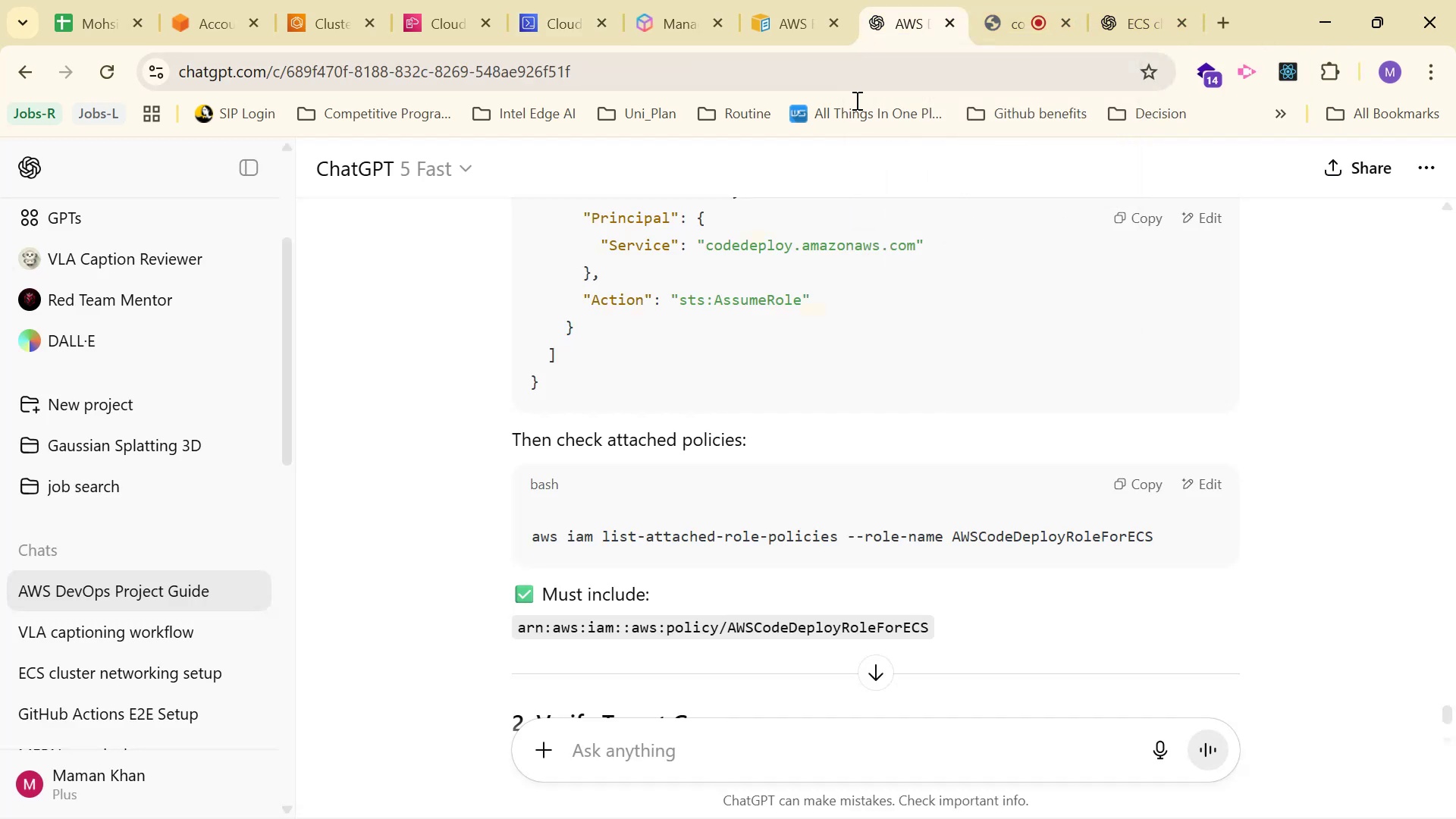 
scroll: coordinate [802, 381], scroll_direction: down, amount: 2.0
 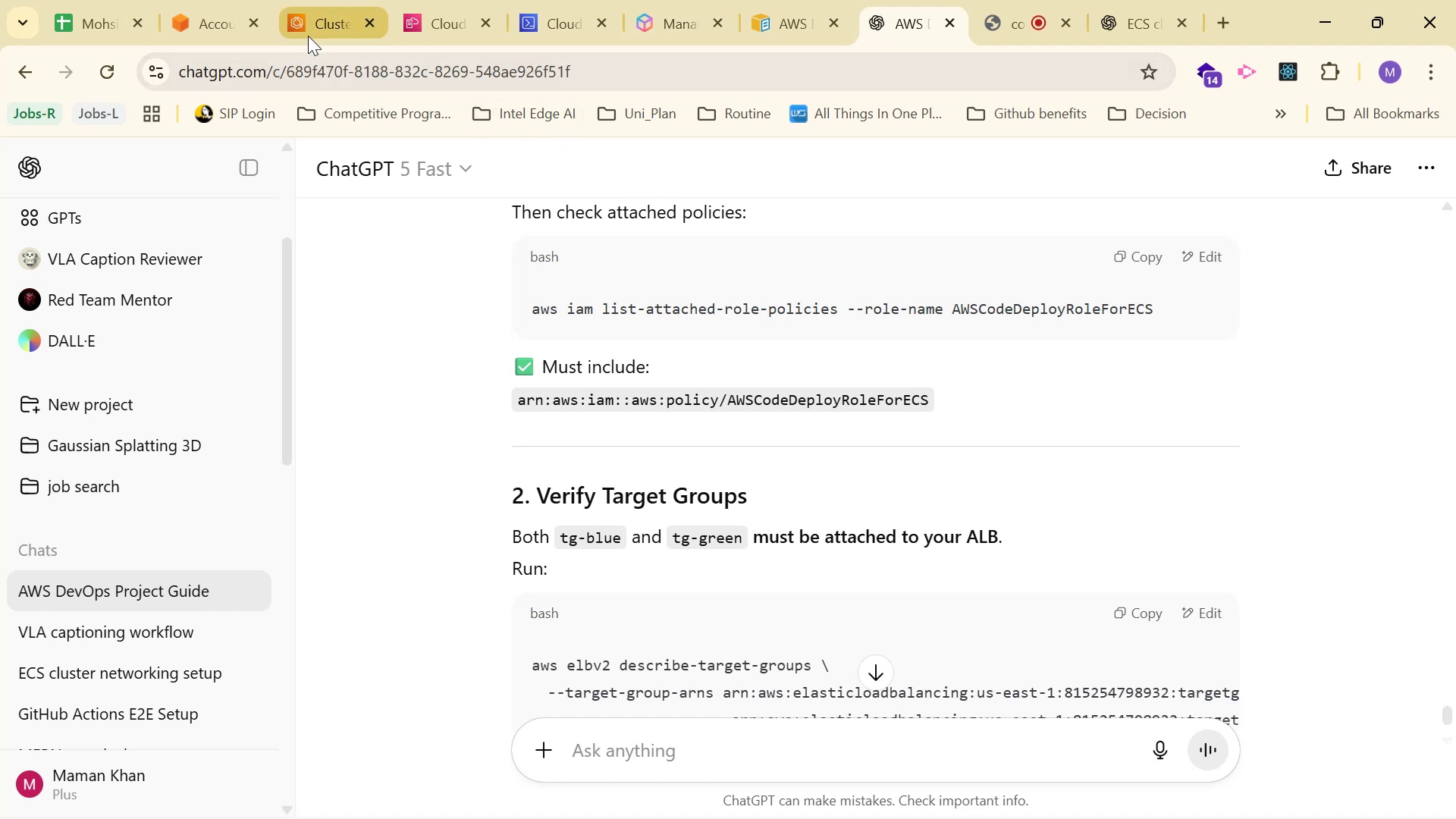 
wait(6.03)
 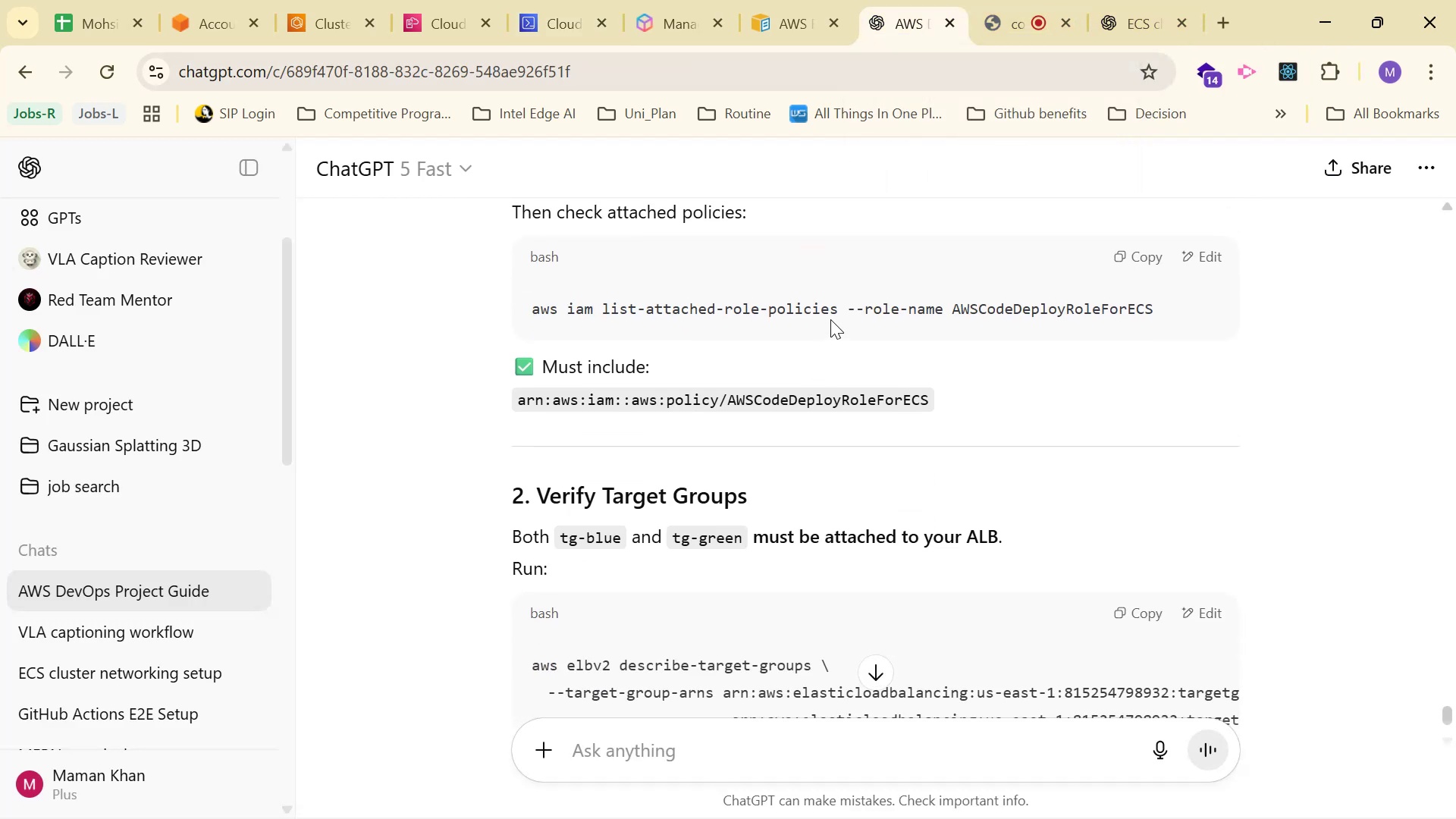 
left_click([542, 9])
 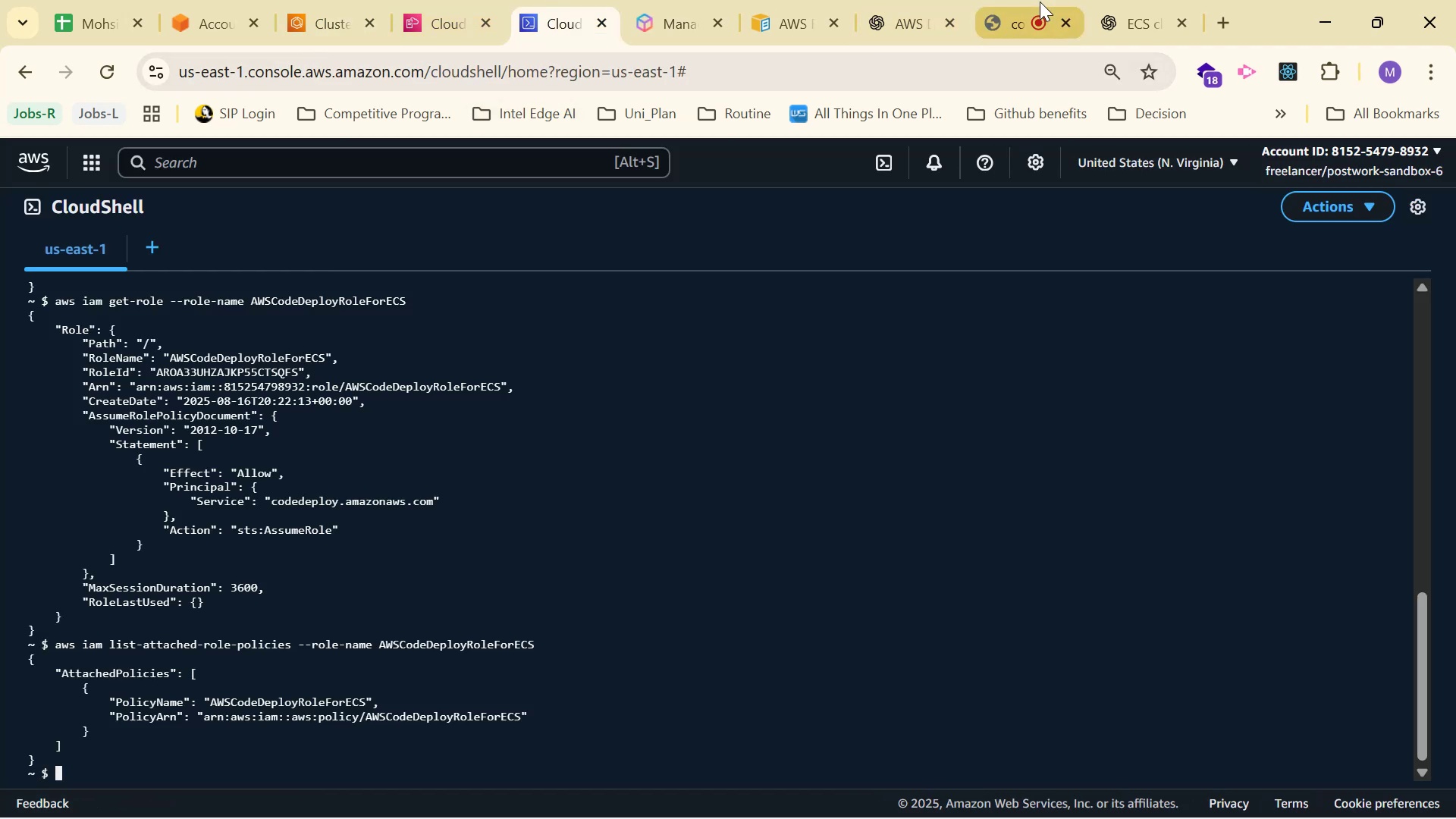 
scroll: coordinate [842, 329], scroll_direction: down, amount: 2.0
 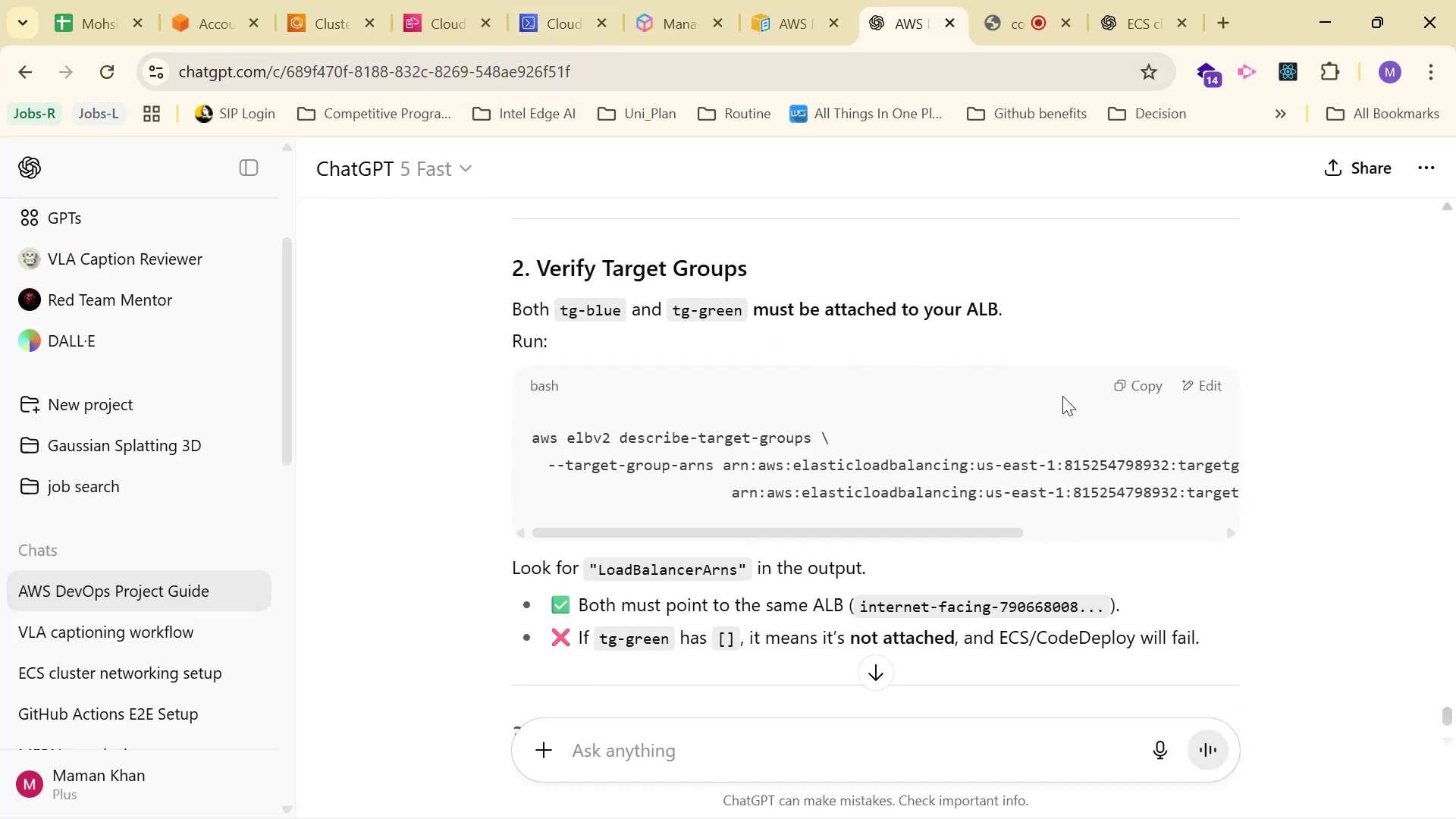 
left_click([1119, 382])
 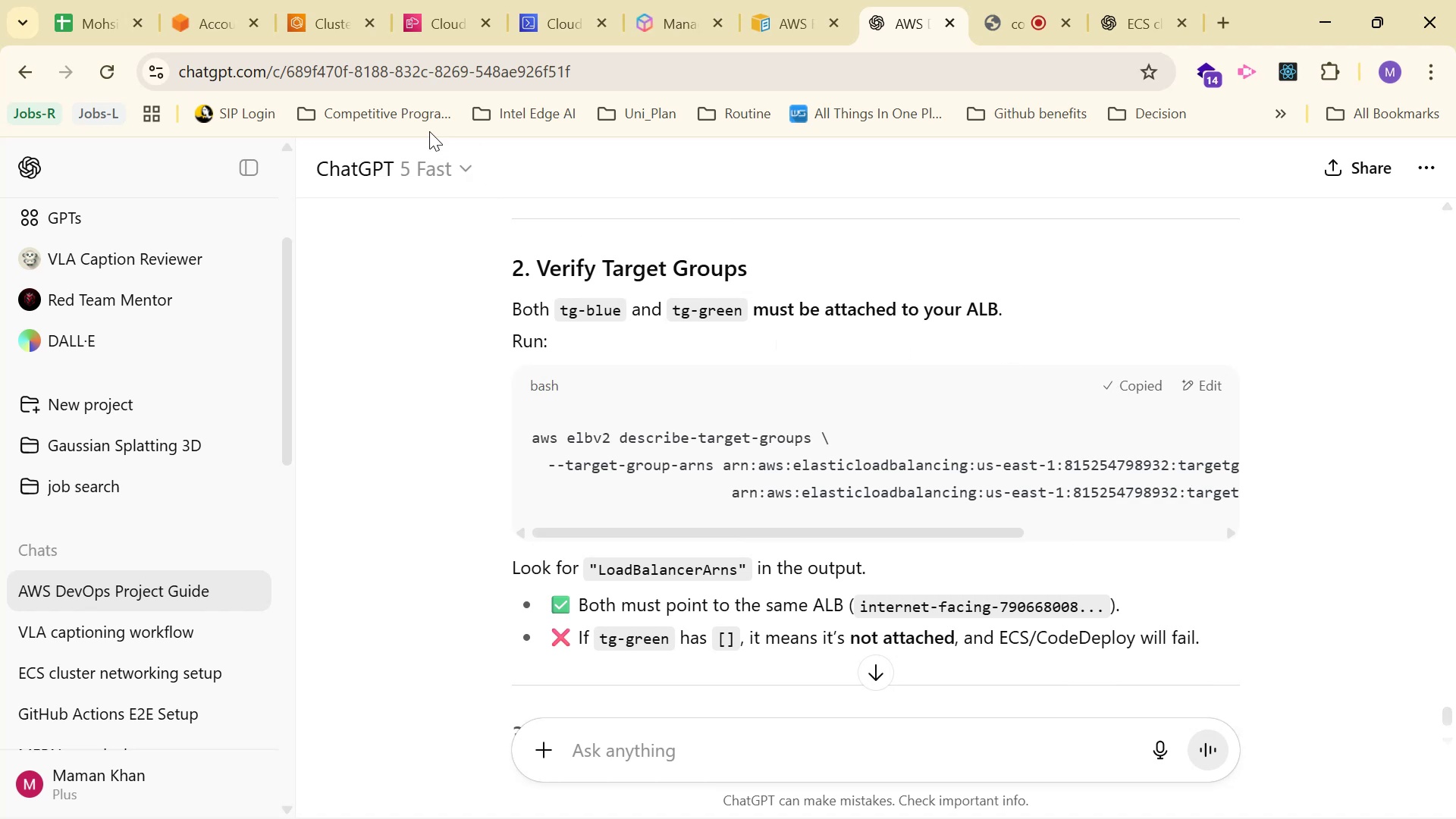 
left_click([434, 25])
 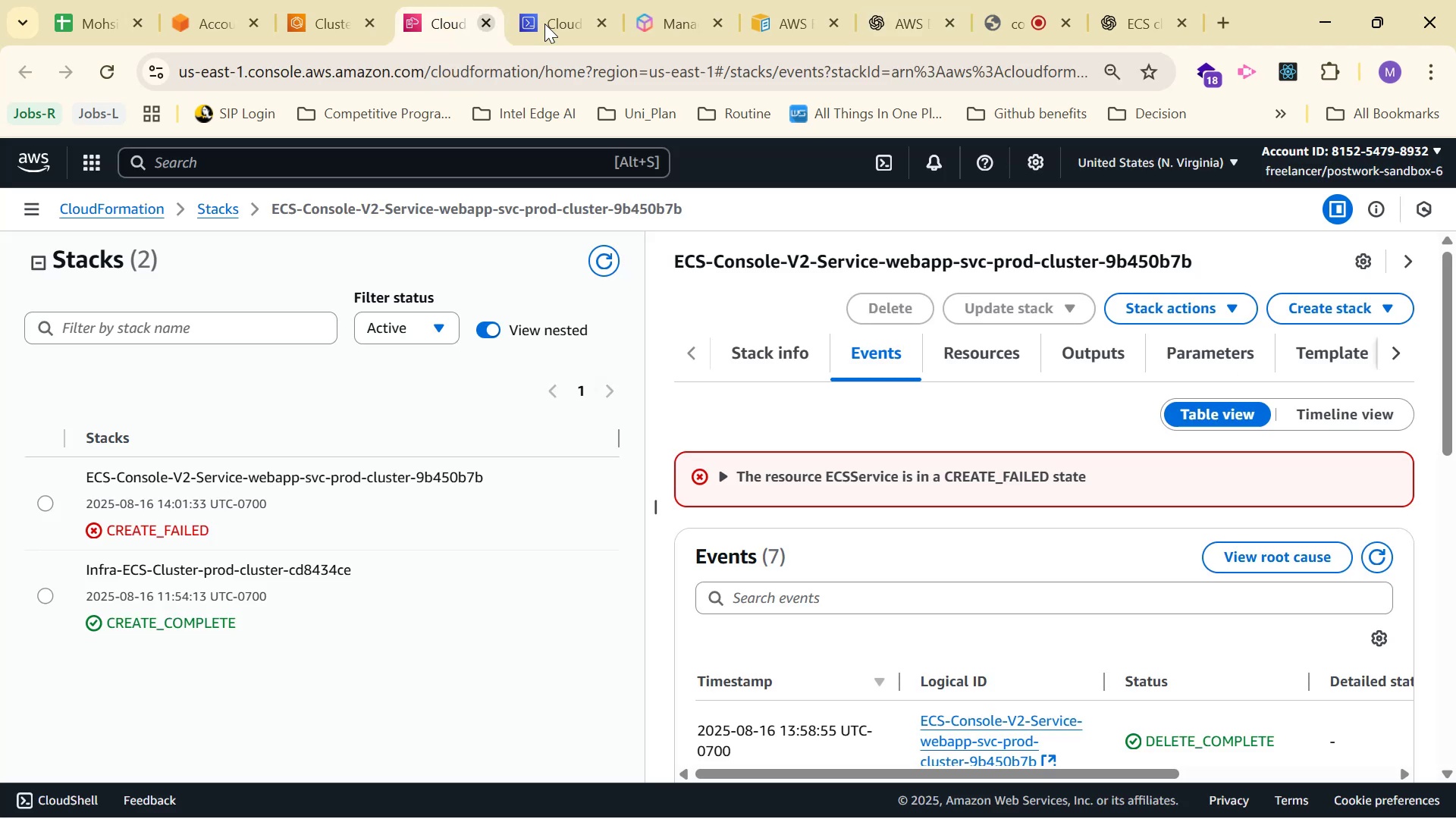 
left_click([576, 20])
 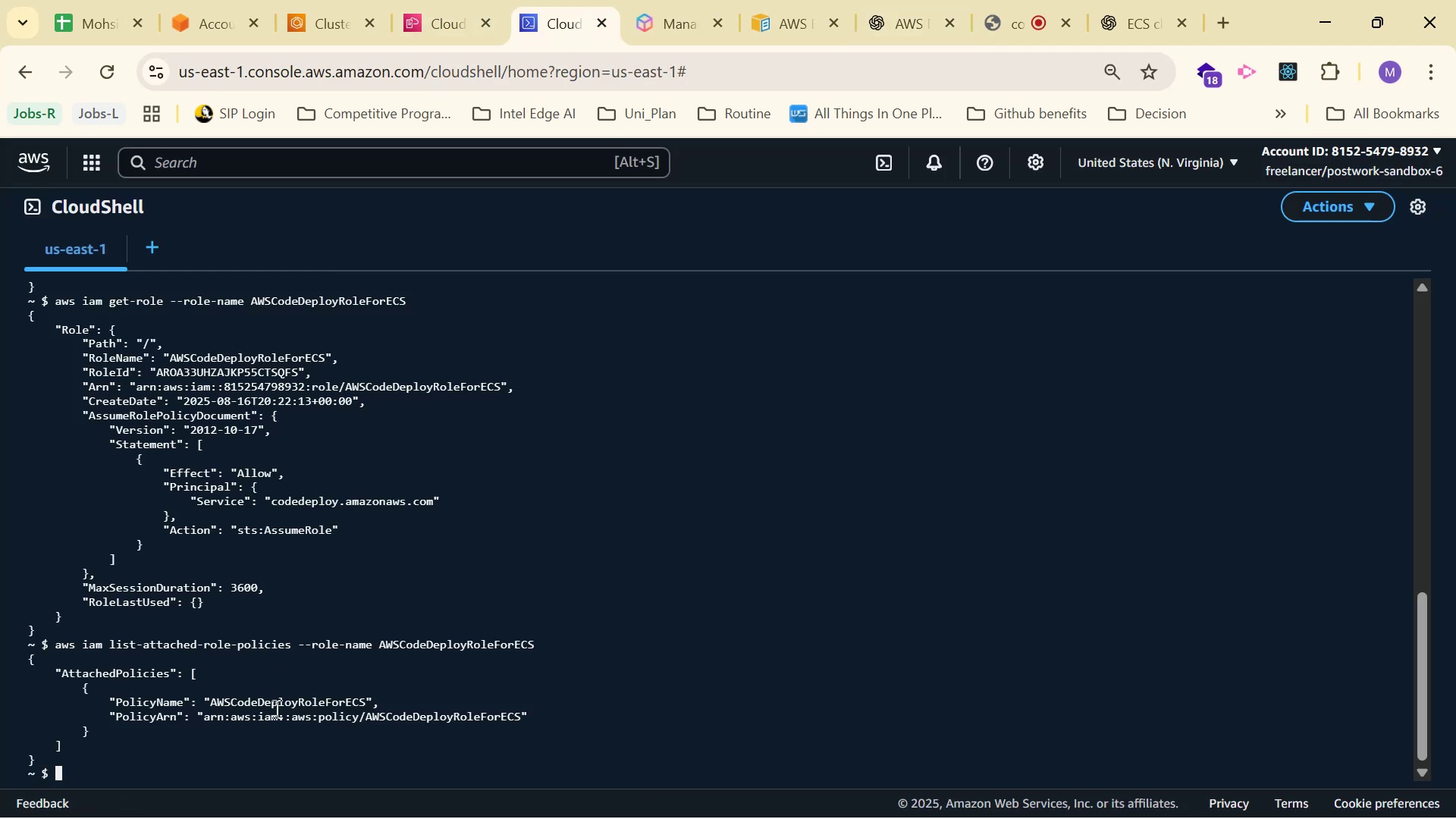 
right_click([271, 774])
 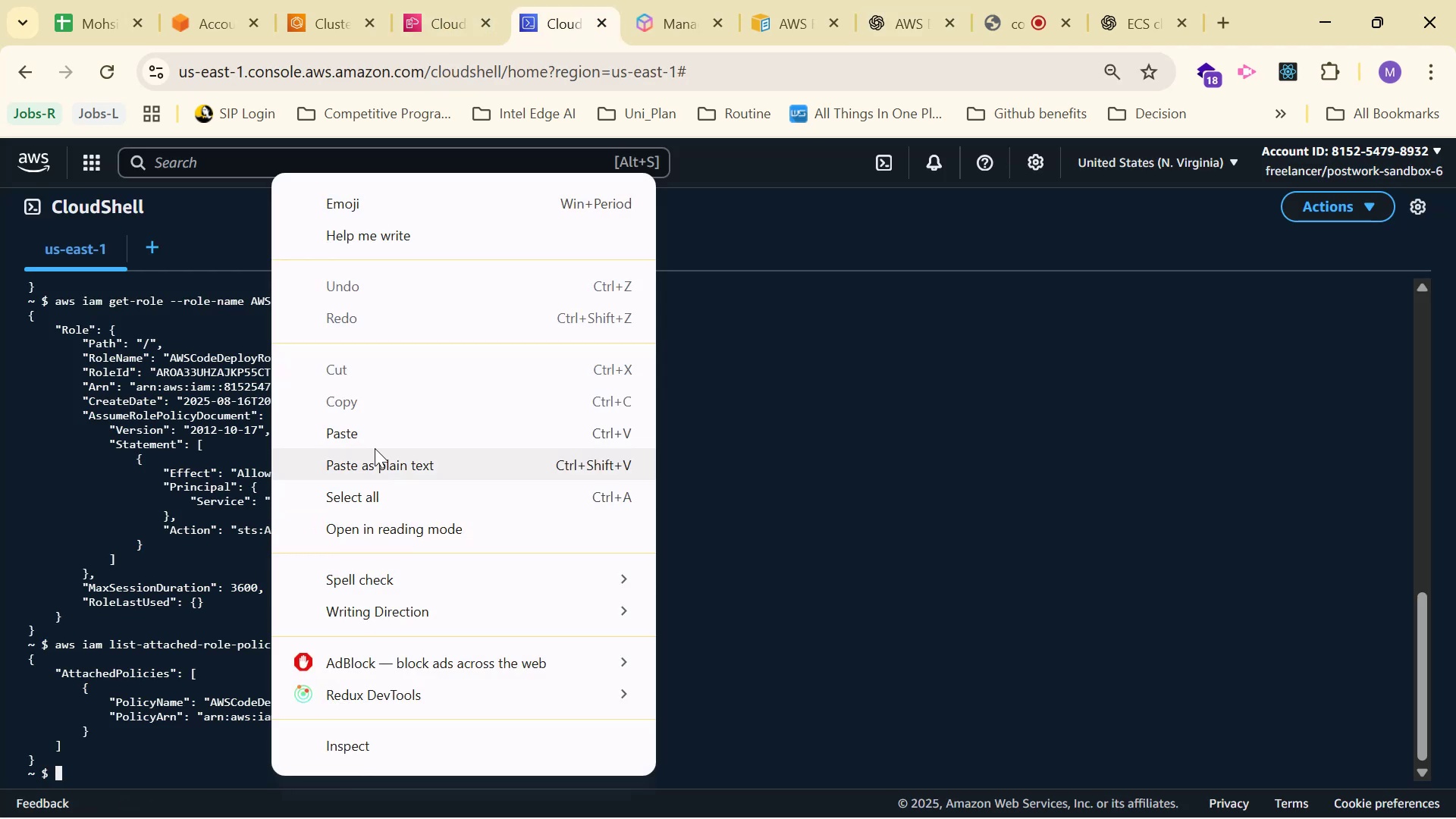 
left_click([374, 425])
 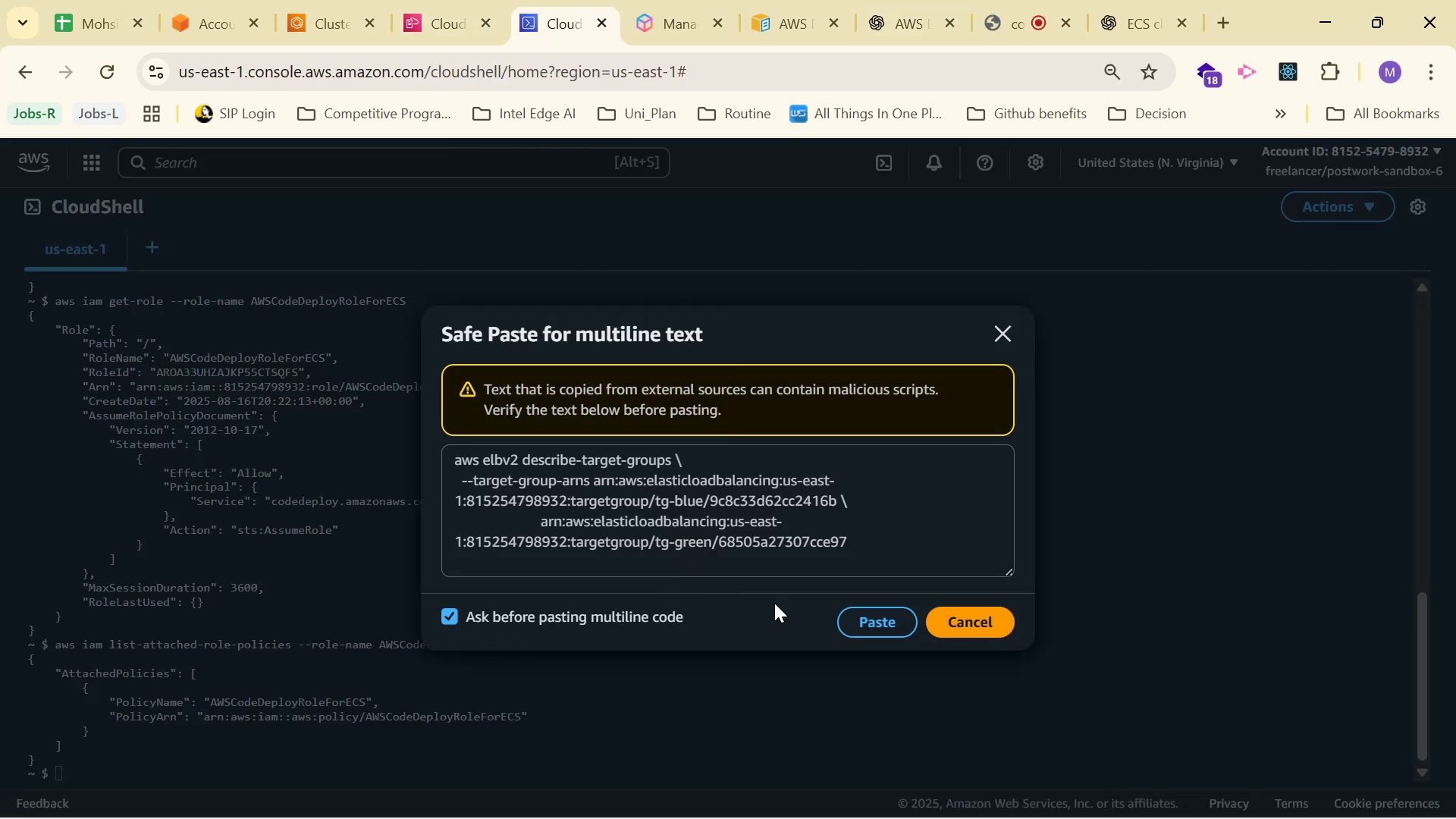 
left_click([848, 610])
 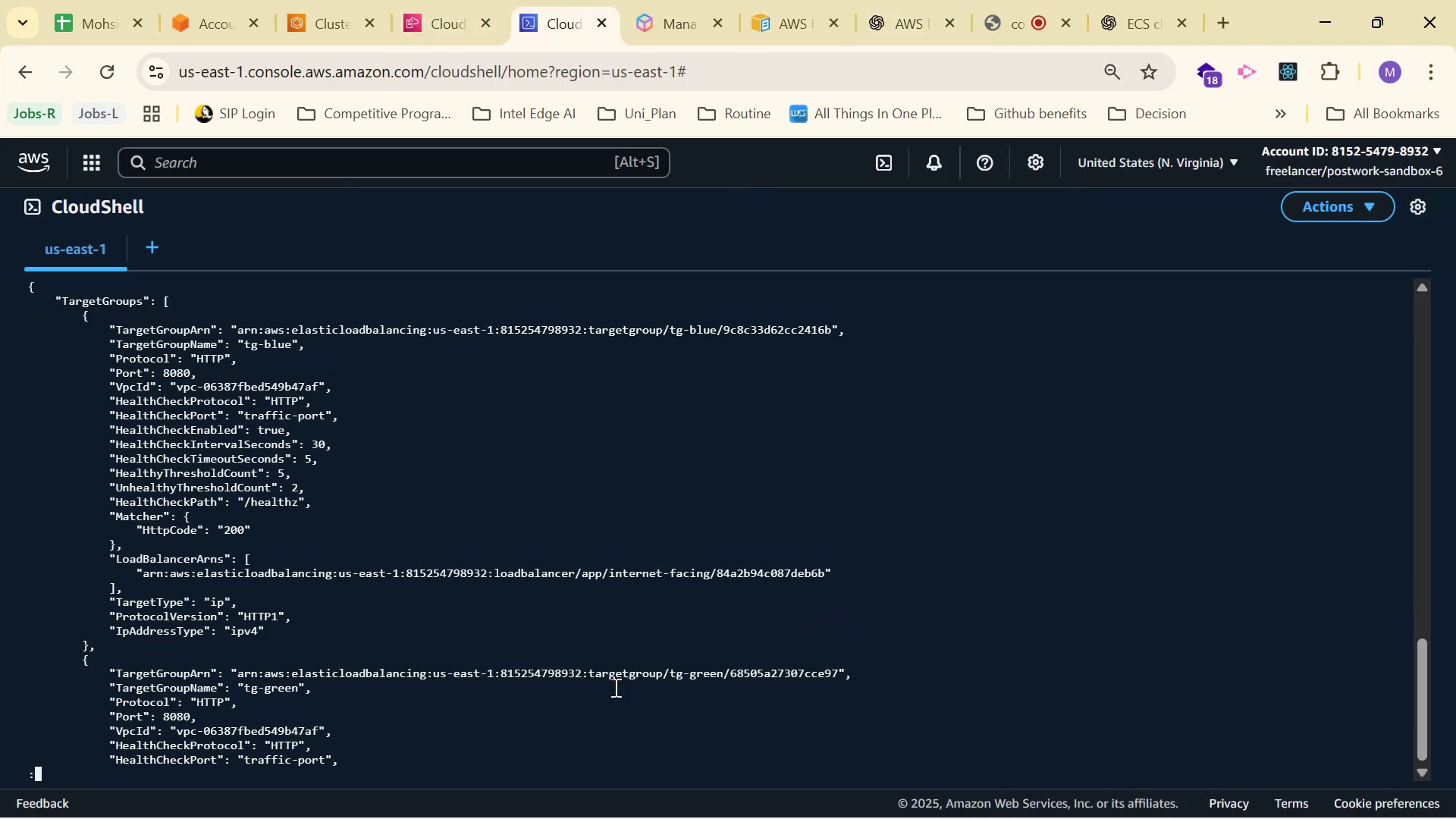 
scroll: coordinate [345, 758], scroll_direction: down, amount: 2.0
 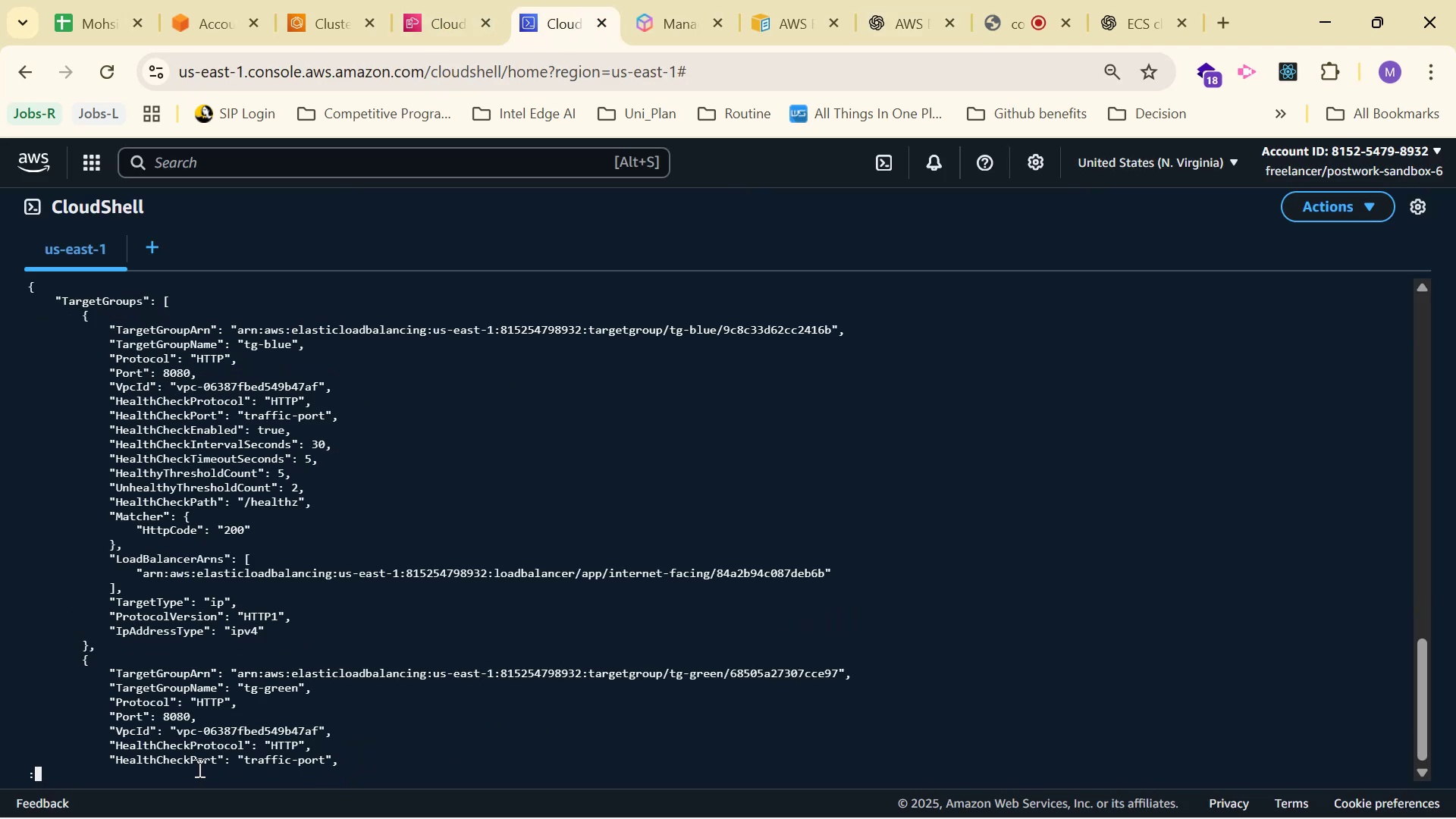 
left_click_drag(start_coordinate=[198, 768], to_coordinate=[0, 453])
 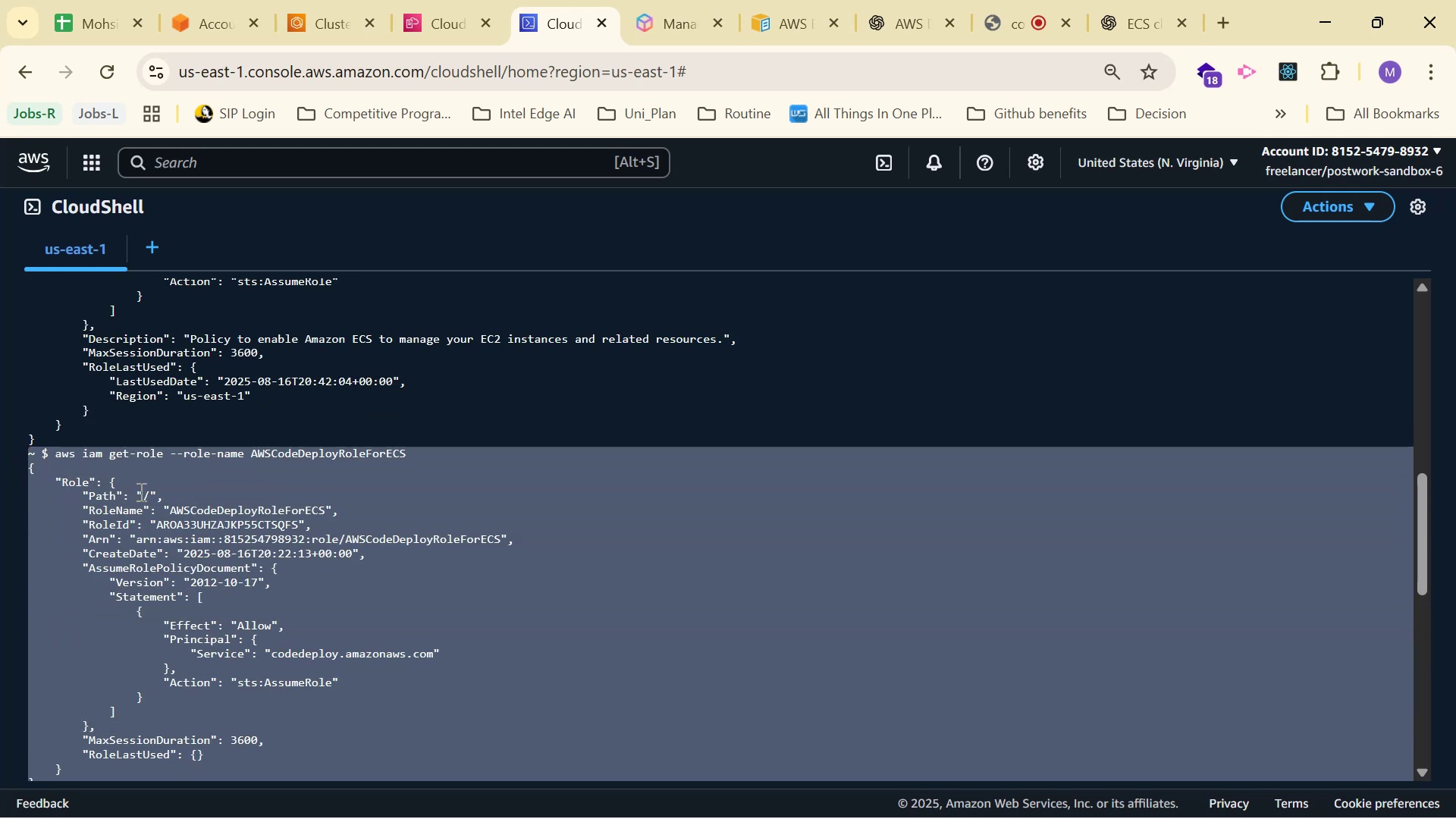 
scroll: coordinate [83, 650], scroll_direction: up, amount: 10.0
 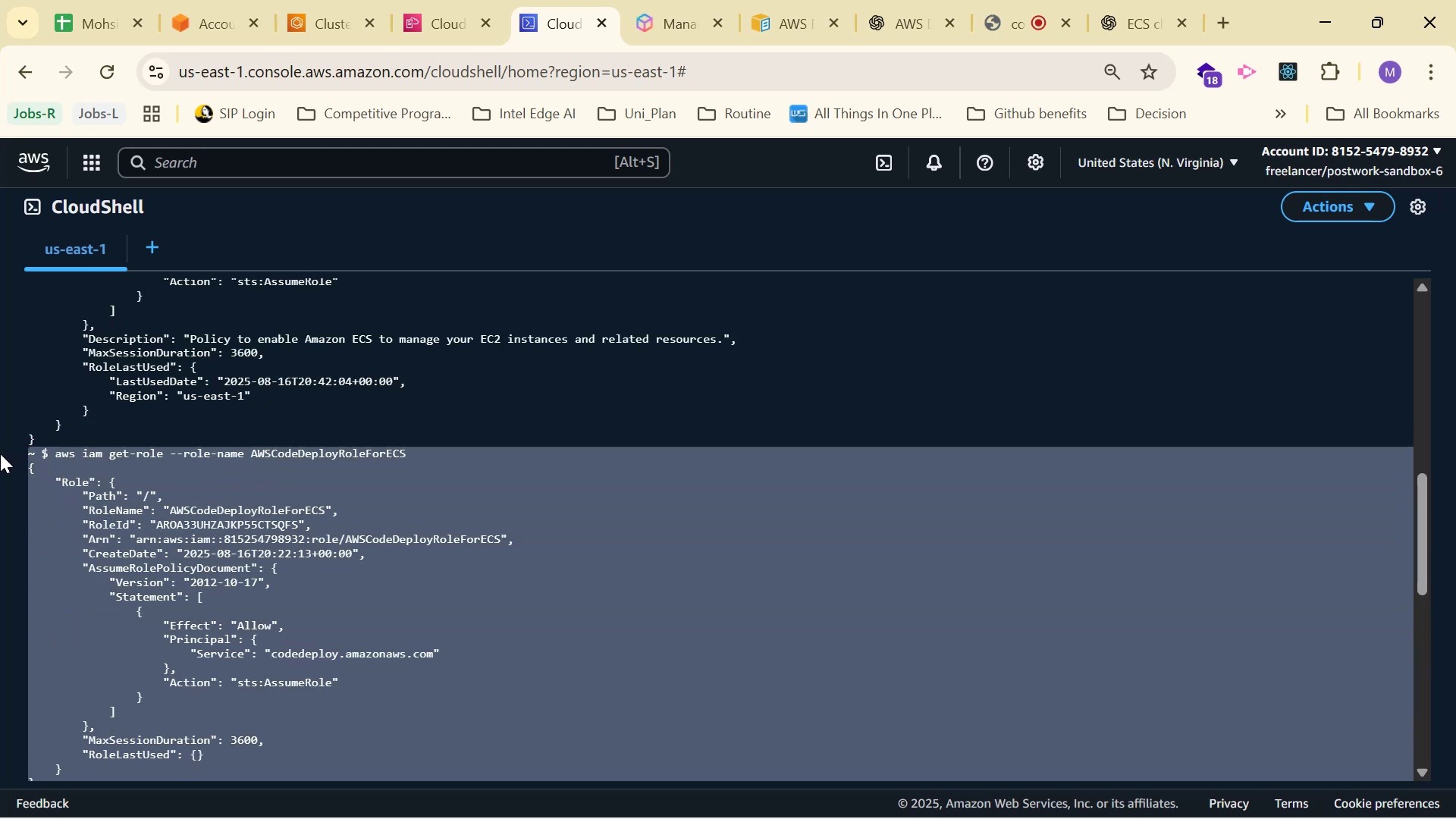 
right_click([140, 491])
 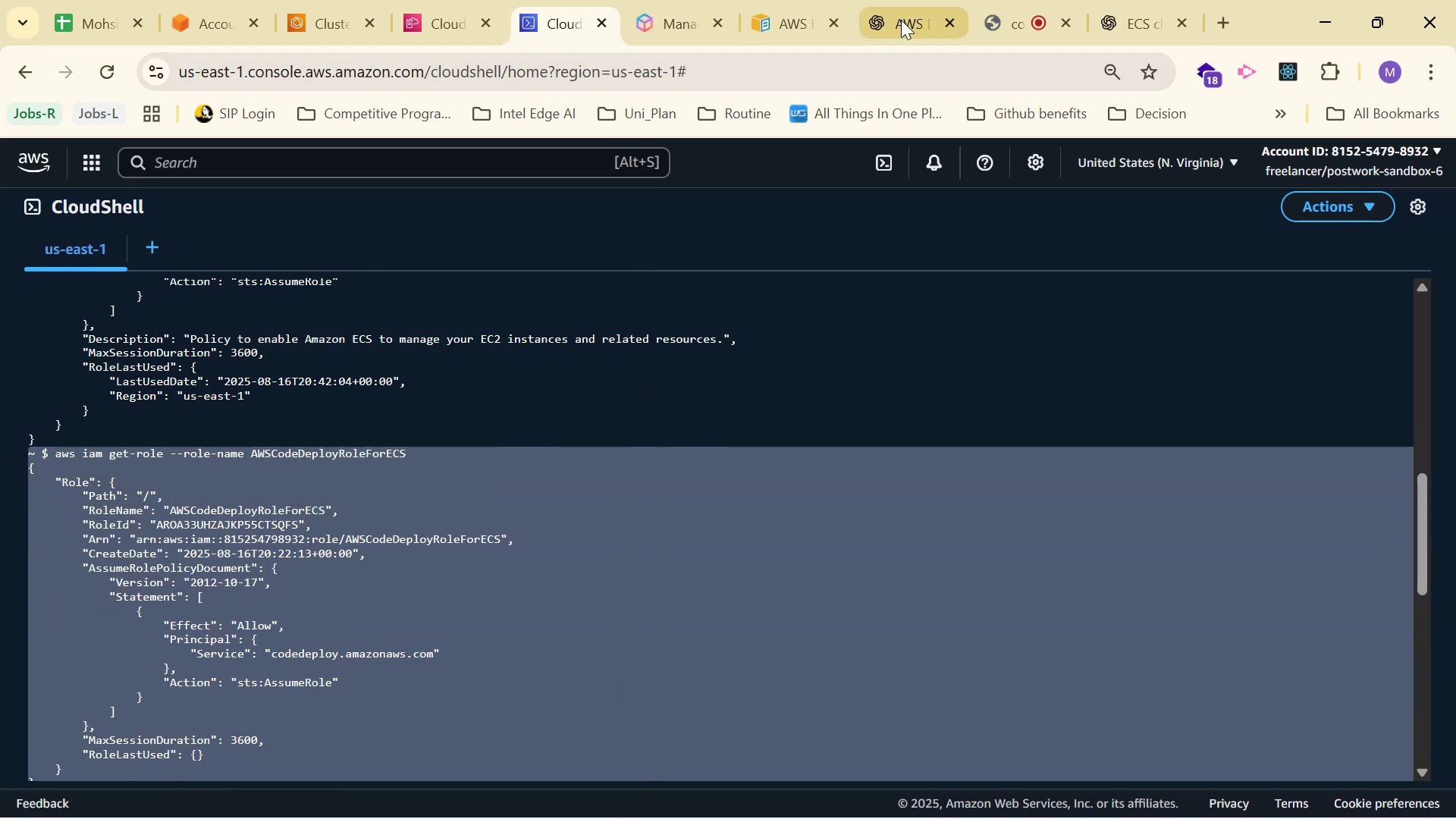 
left_click([891, 14])
 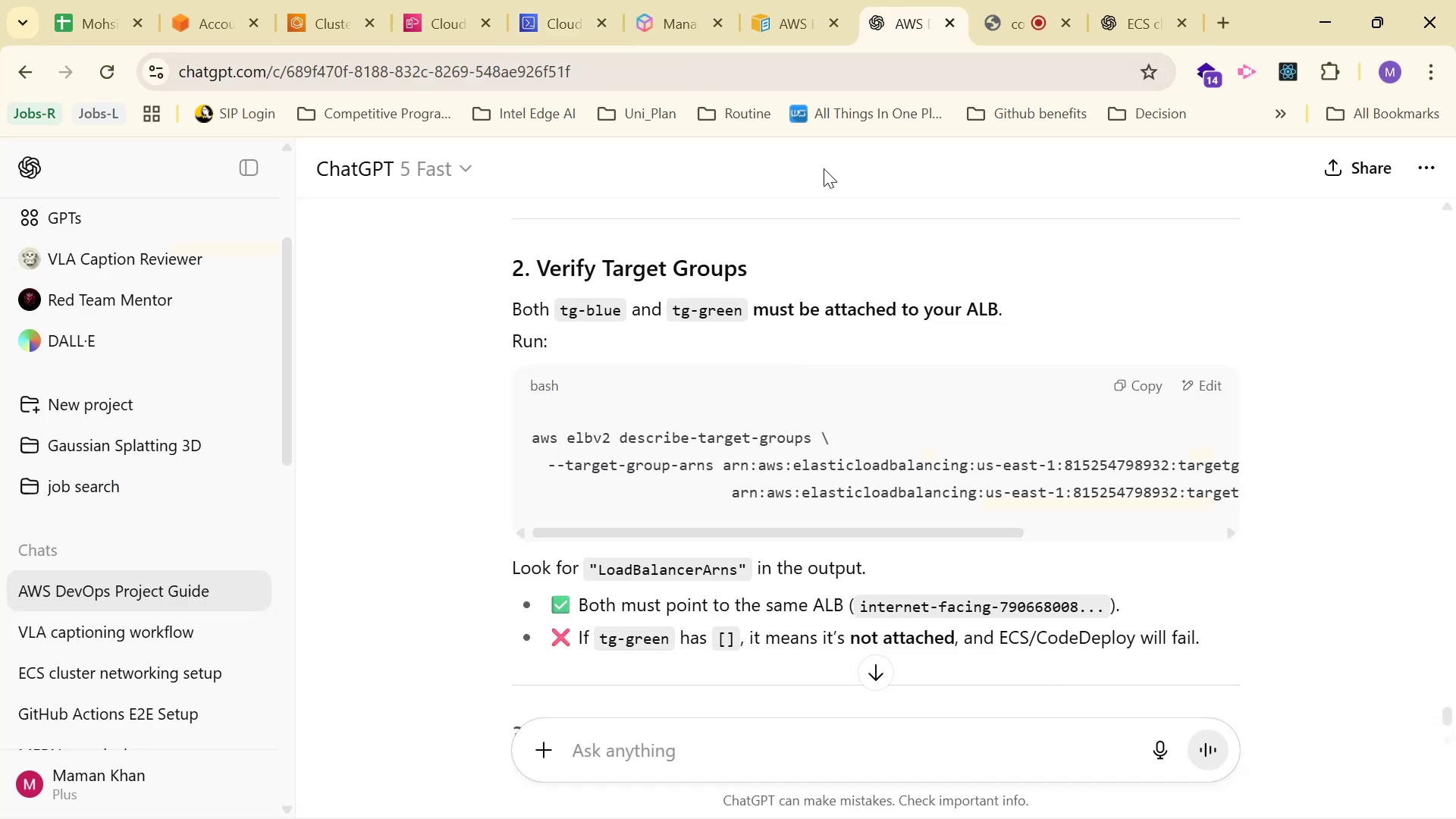 
scroll: coordinate [821, 748], scroll_direction: down, amount: 11.0
 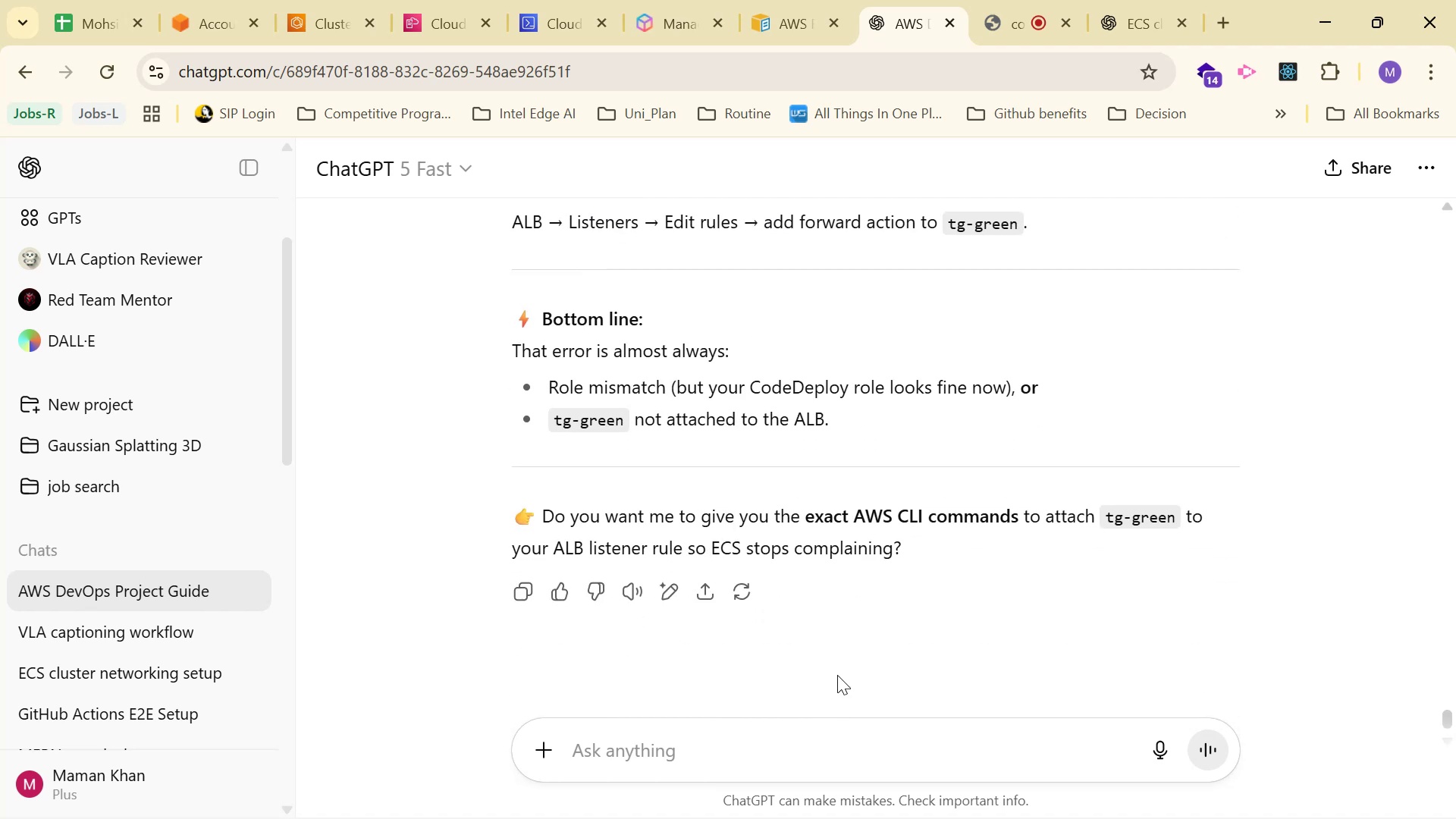 
scroll: coordinate [838, 672], scroll_direction: up, amount: 5.0
 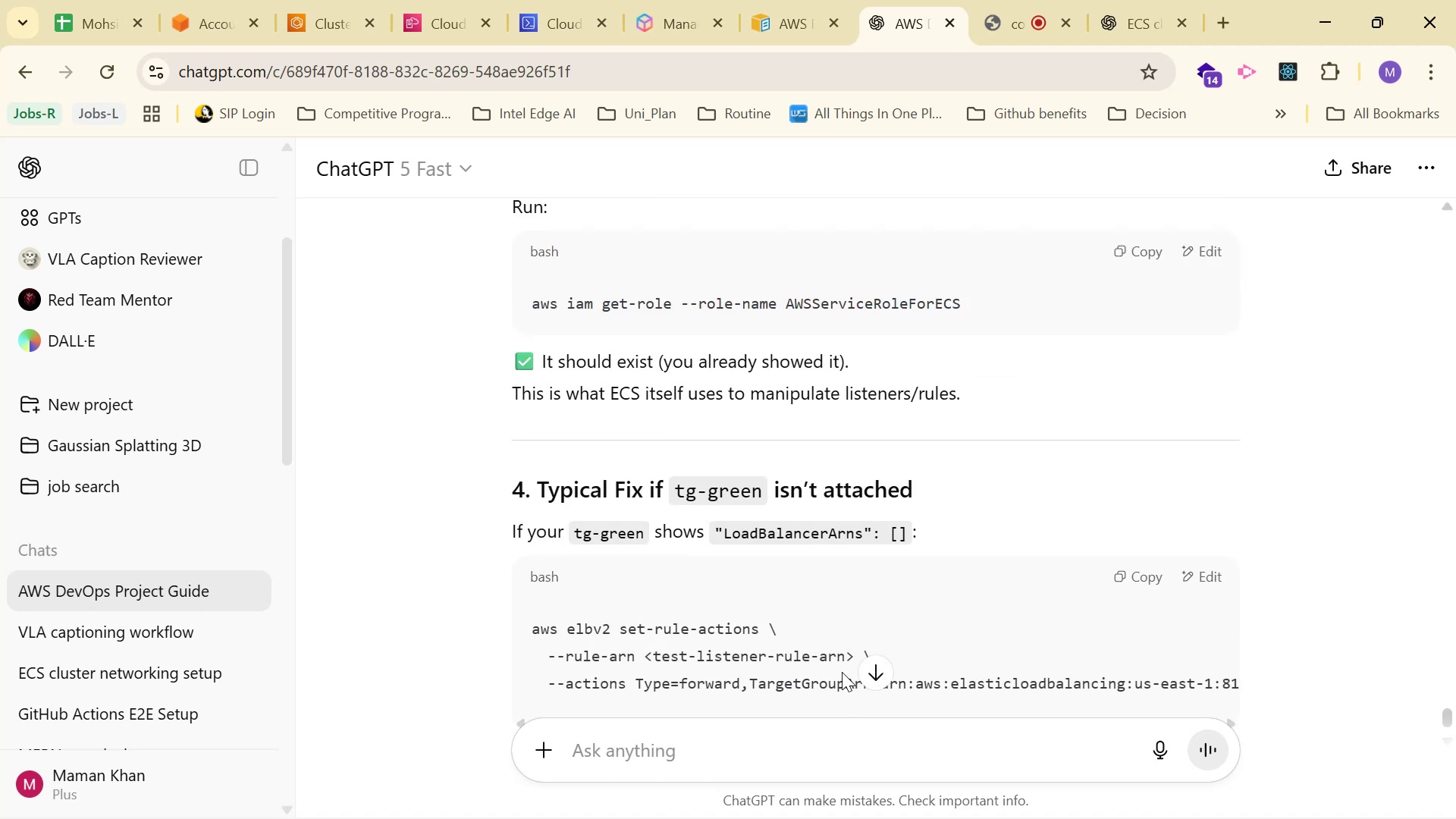 
scroll: coordinate [792, 733], scroll_direction: down, amount: 6.0
 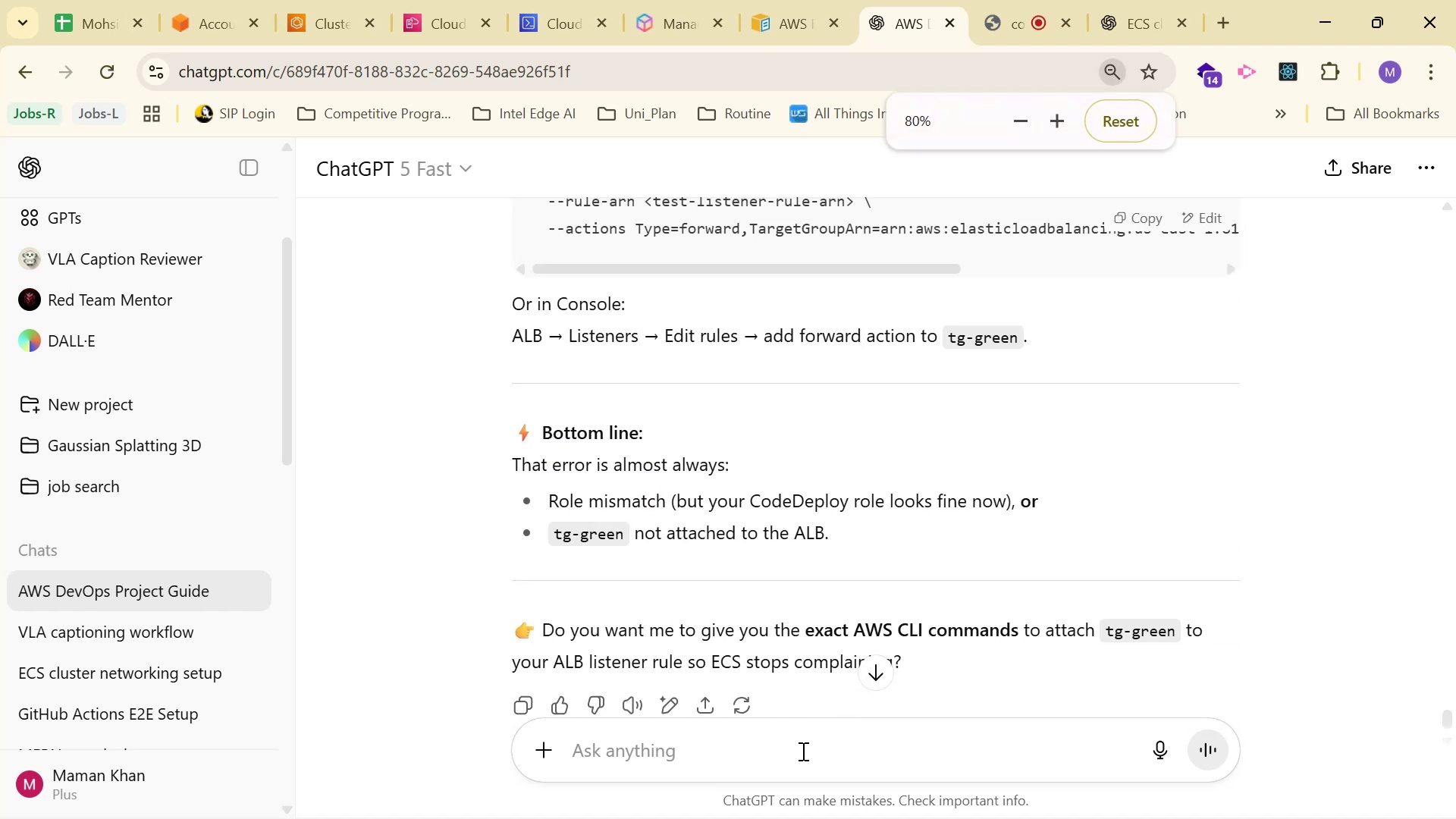 
key(Control+ControlLeft)
 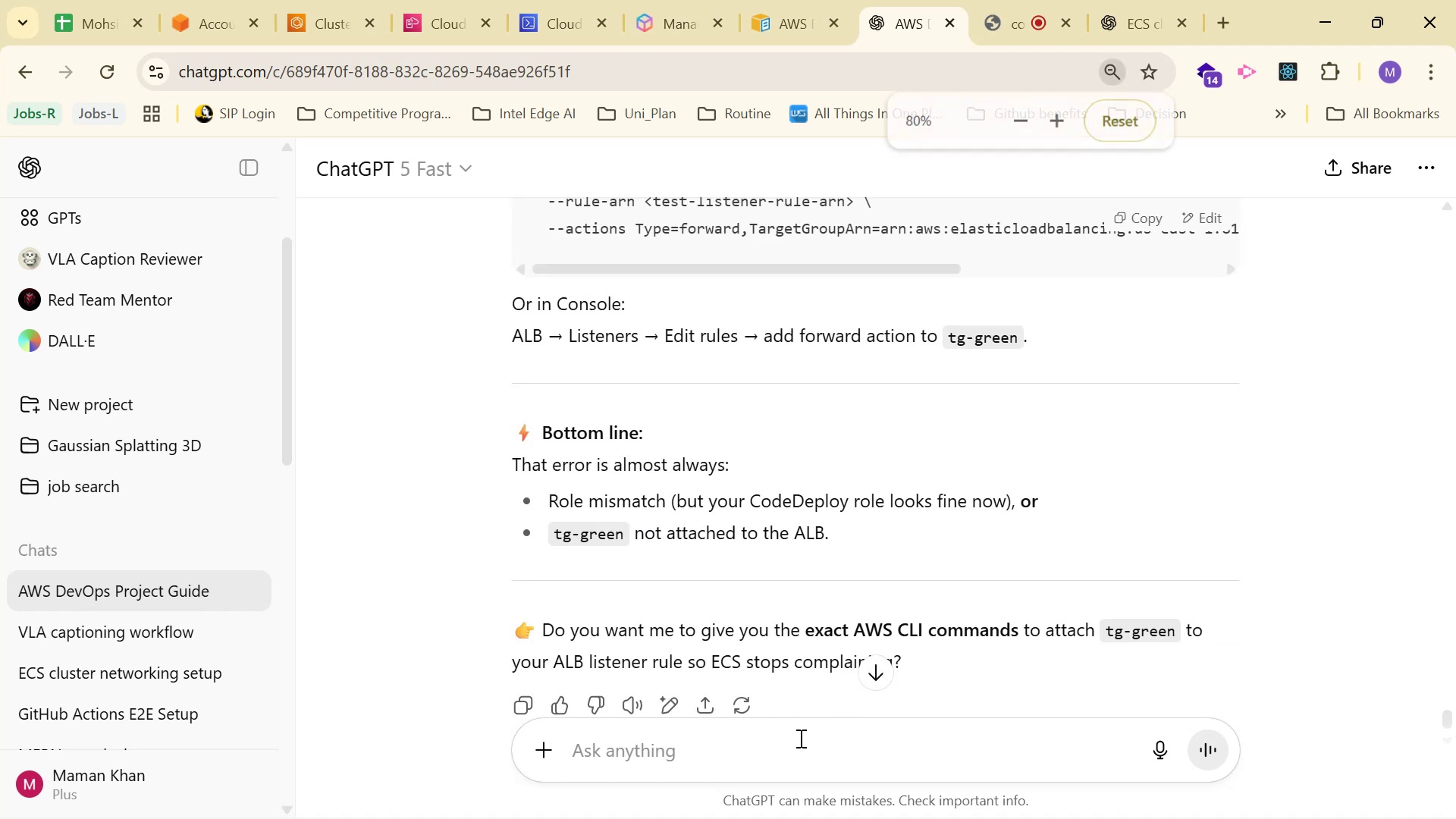 
key(Control+V)
 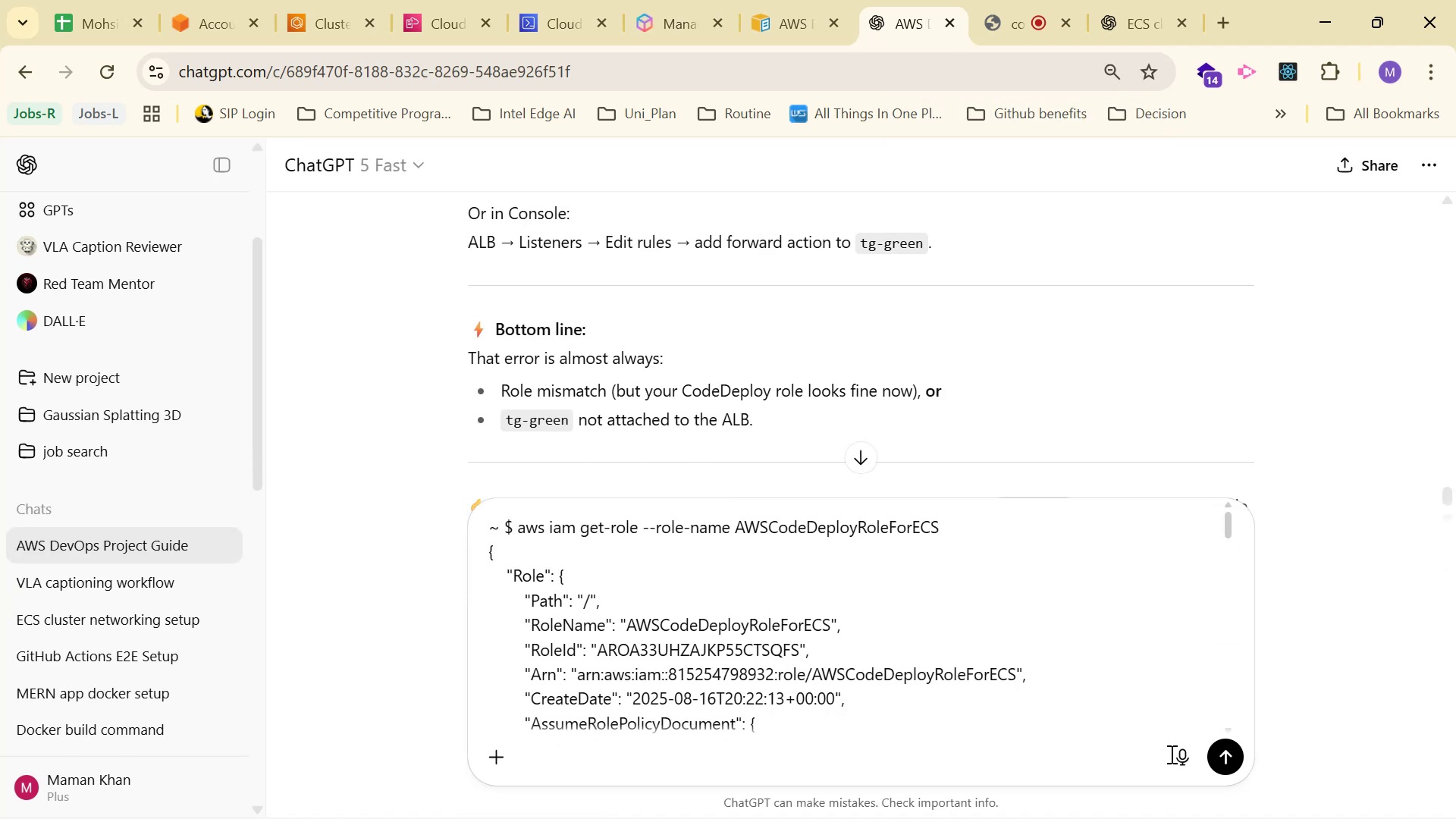 
left_click([1212, 755])
 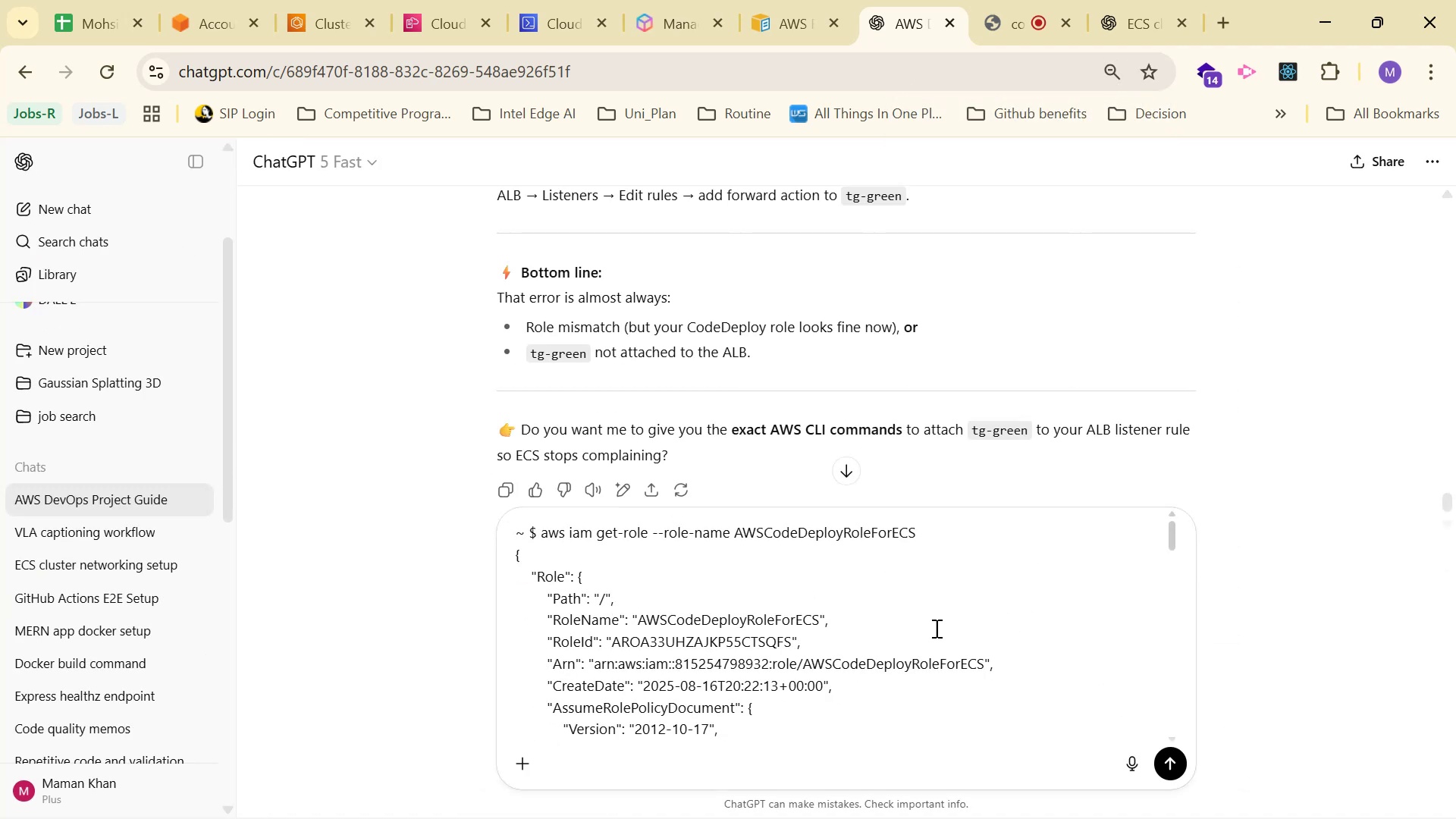 
scroll: coordinate [1162, 727], scroll_direction: down, amount: 9.0
 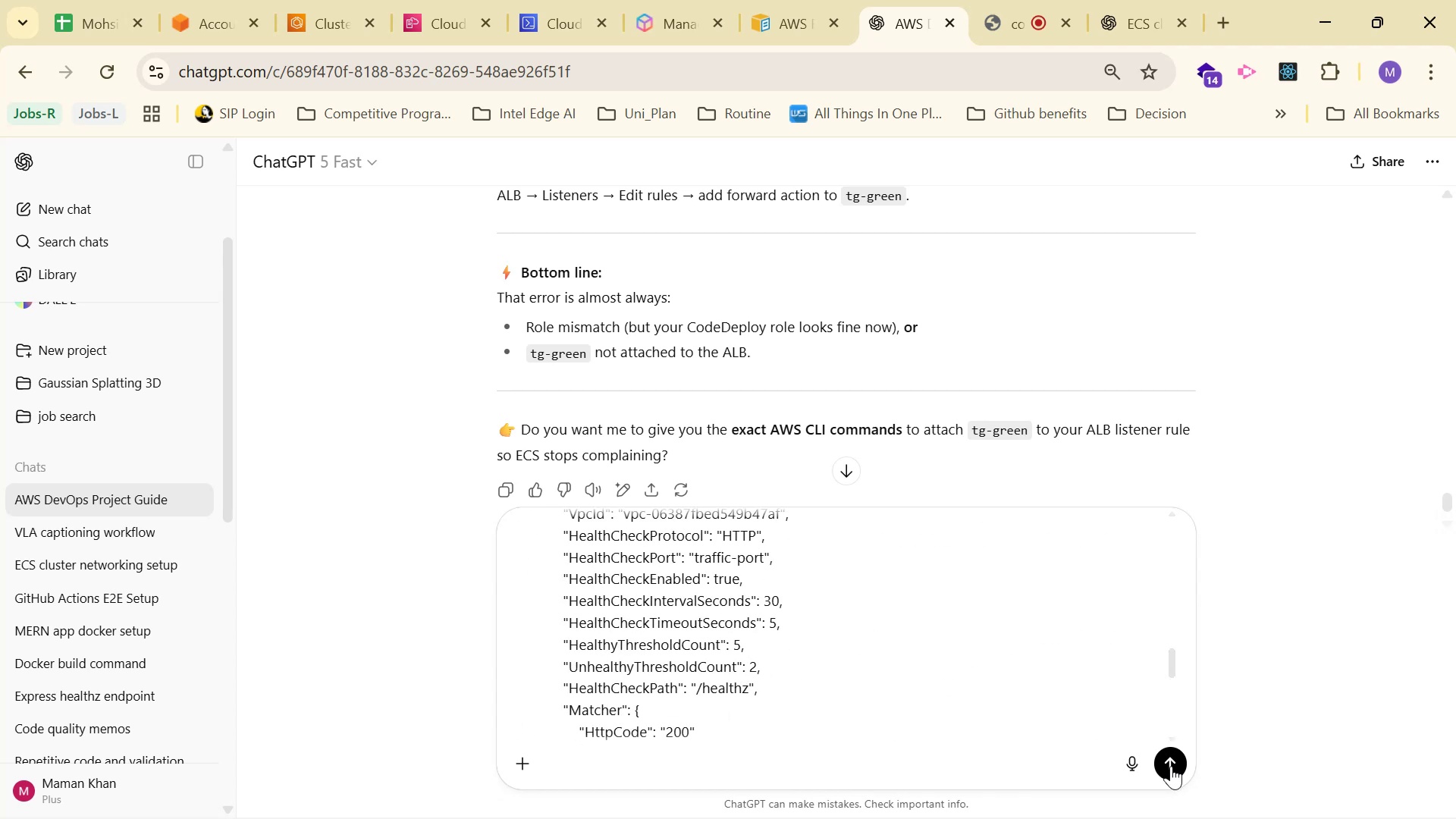 
left_click([1172, 766])
 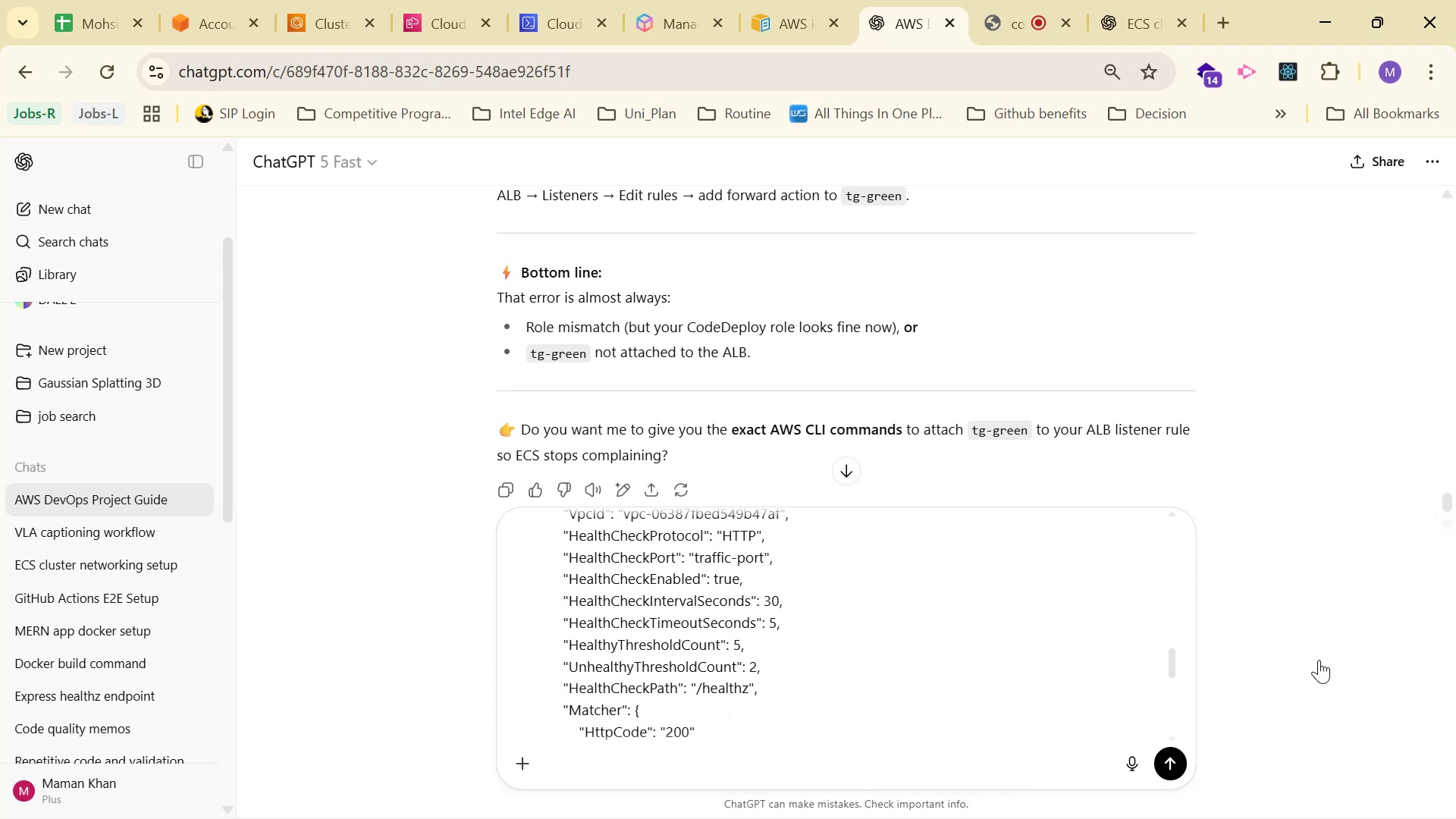 
key(Control+Minus)
 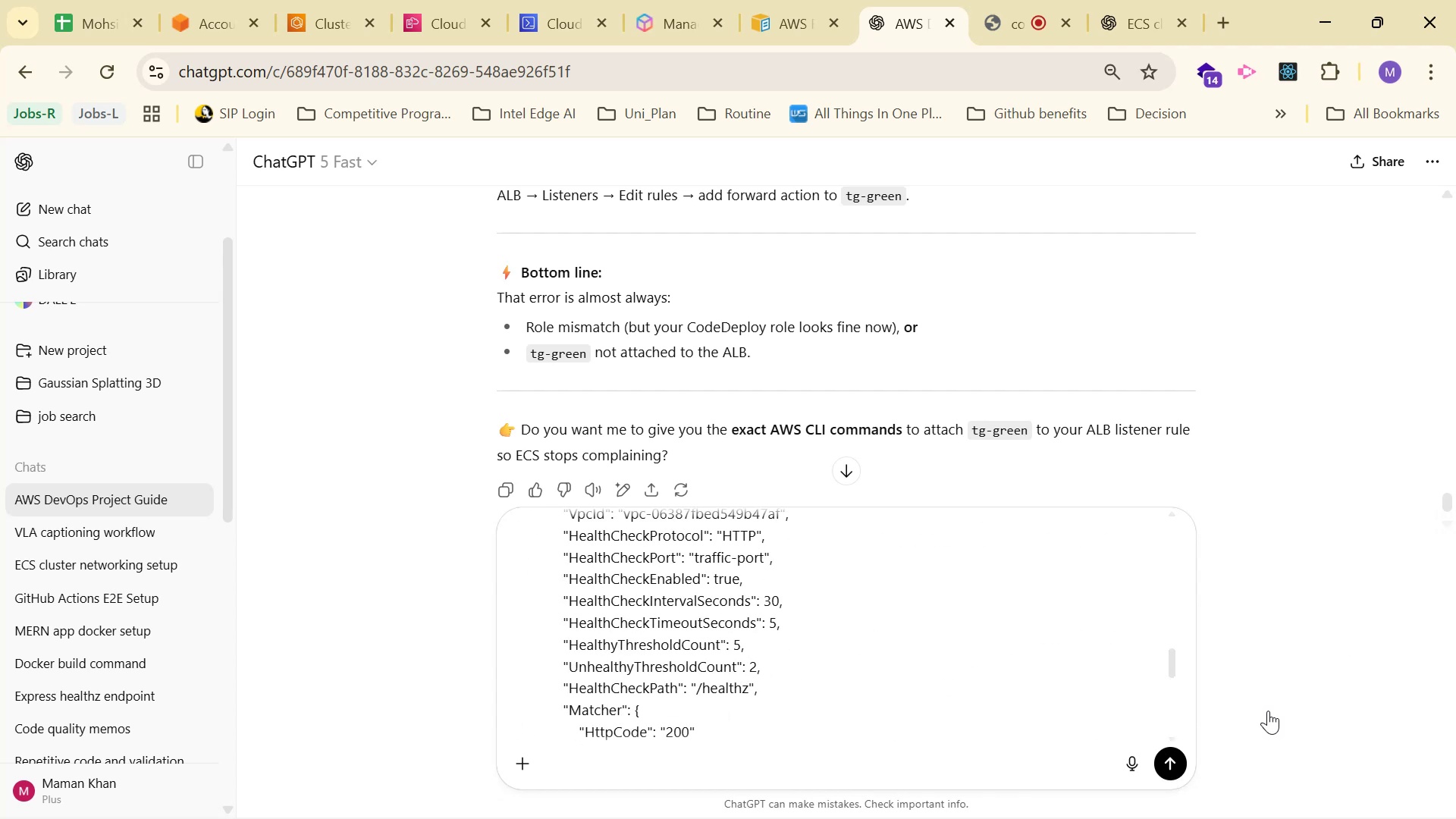 
key(Control+Equal)
 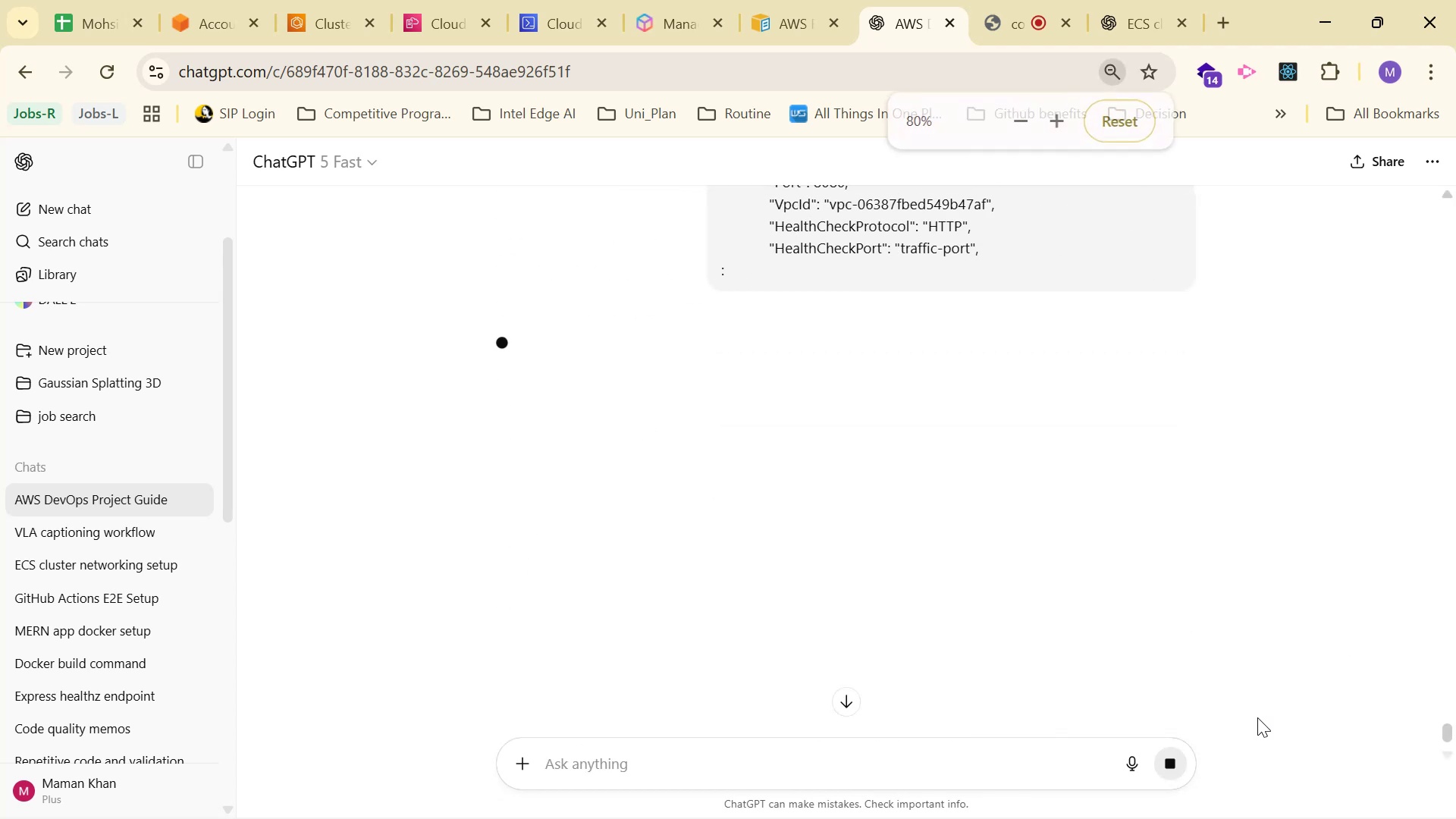 
key(Control+Equal)
 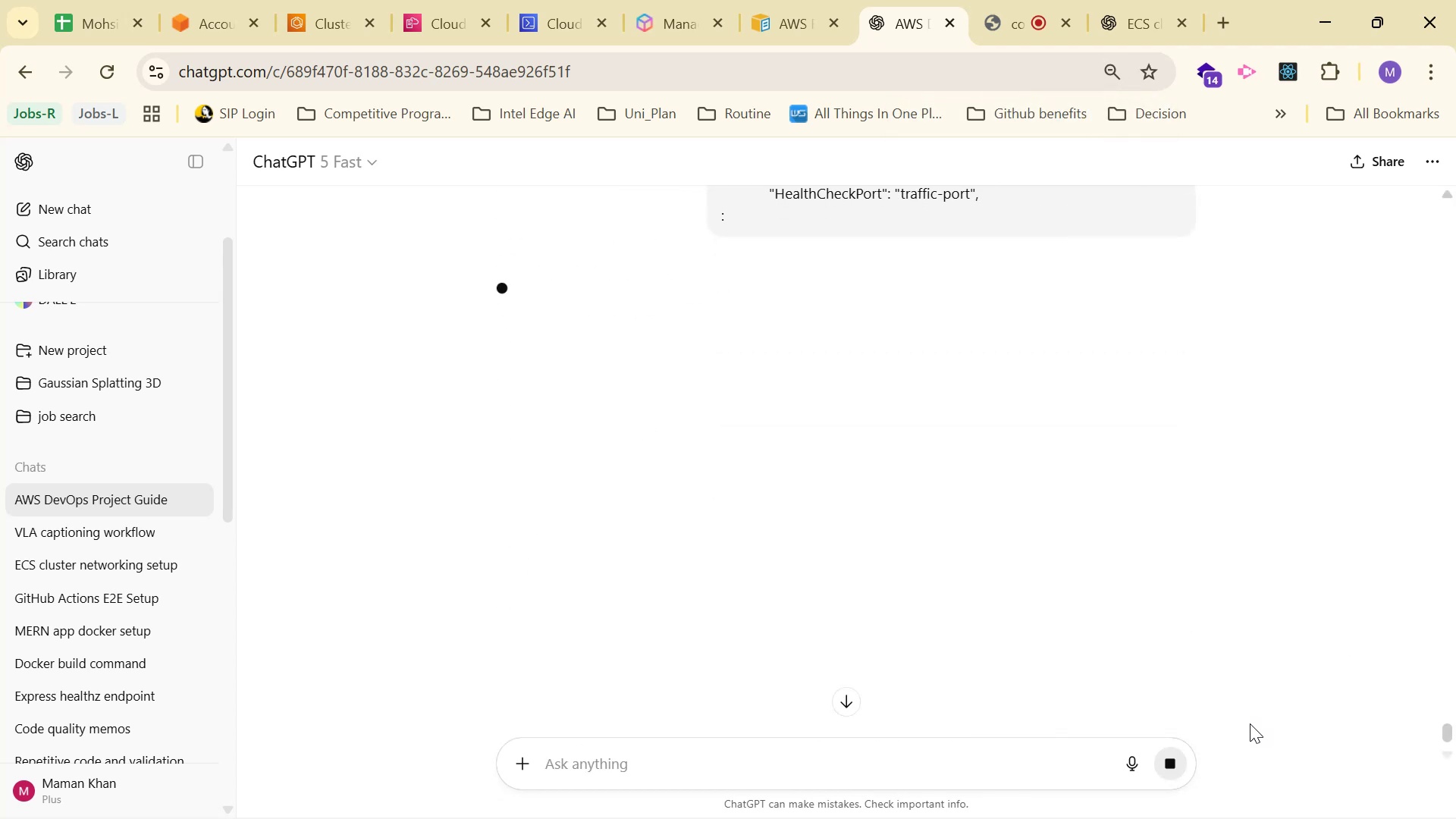 
key(Control+ControlLeft)
 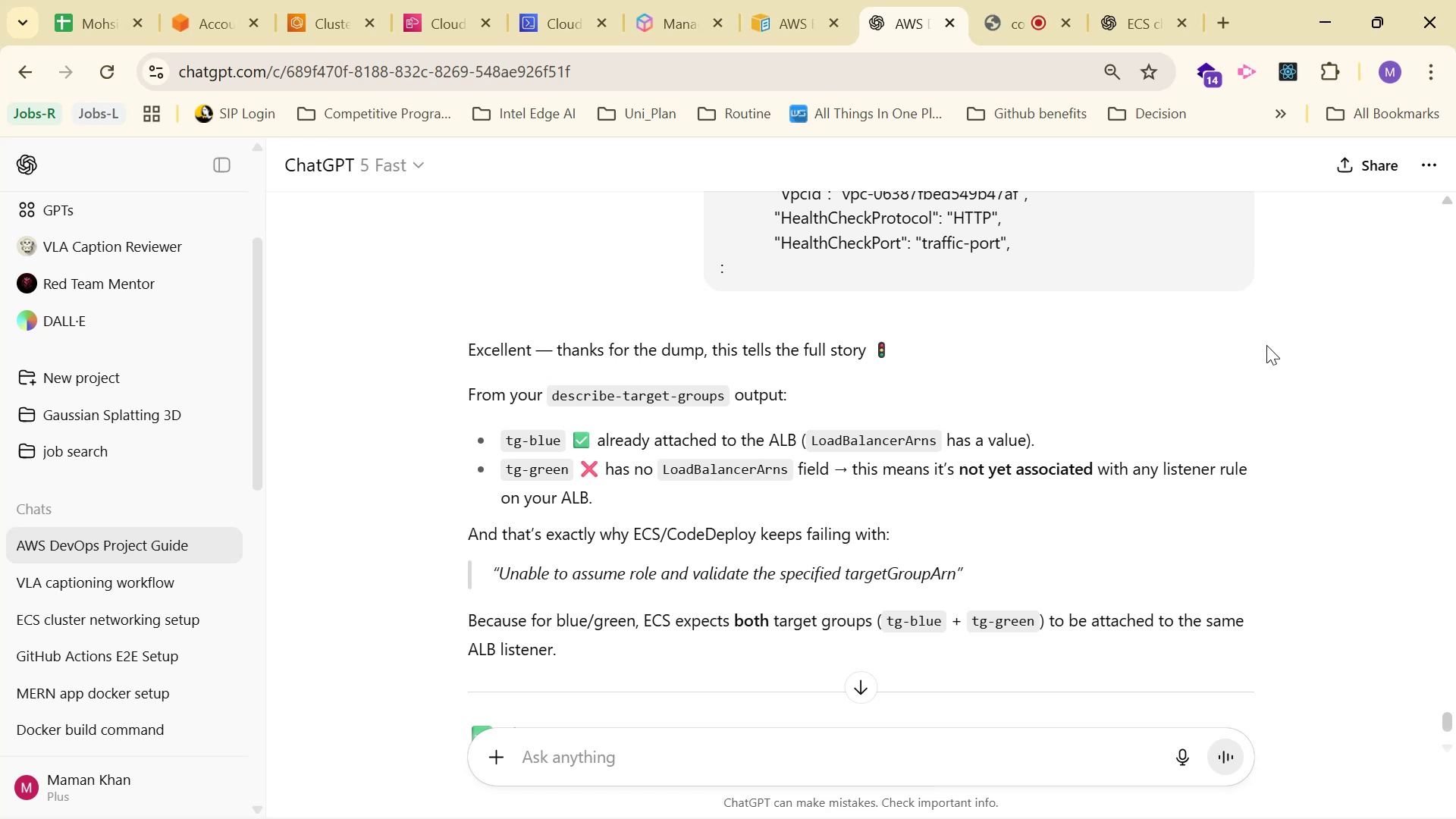 
wait(19.7)
 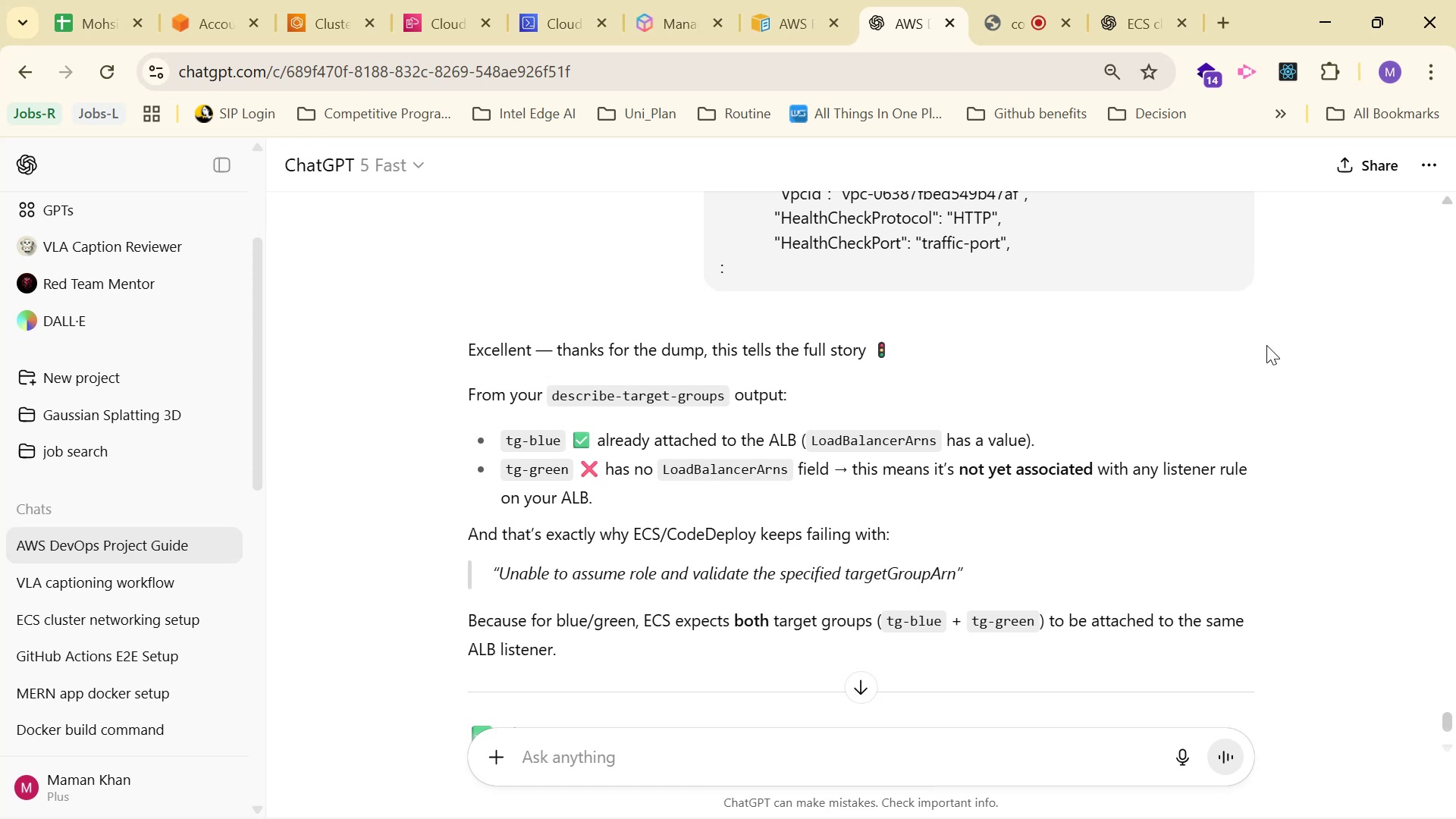 
scroll: coordinate [1172, 316], scroll_direction: down, amount: 3.0
 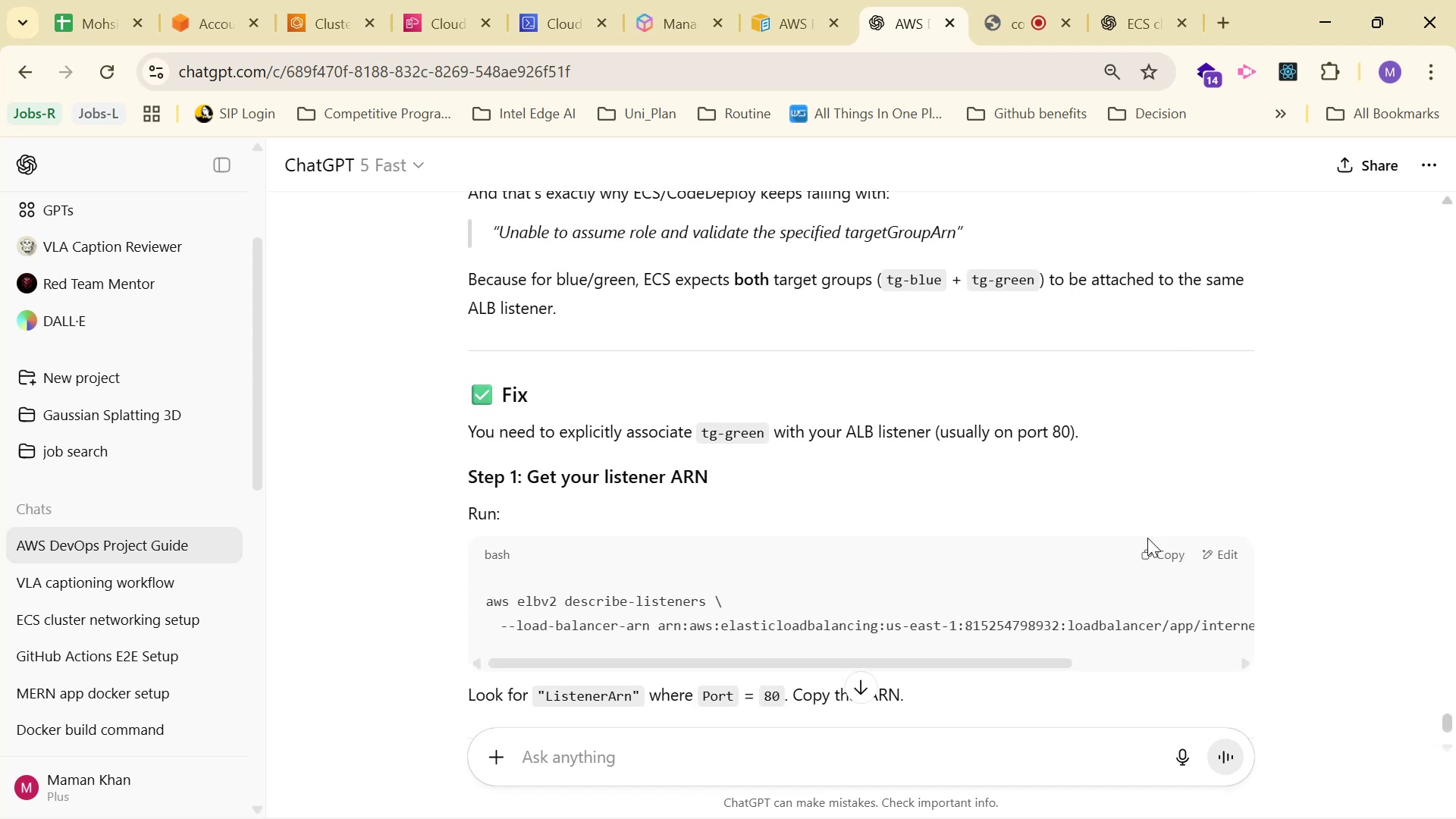 
left_click([1160, 548])
 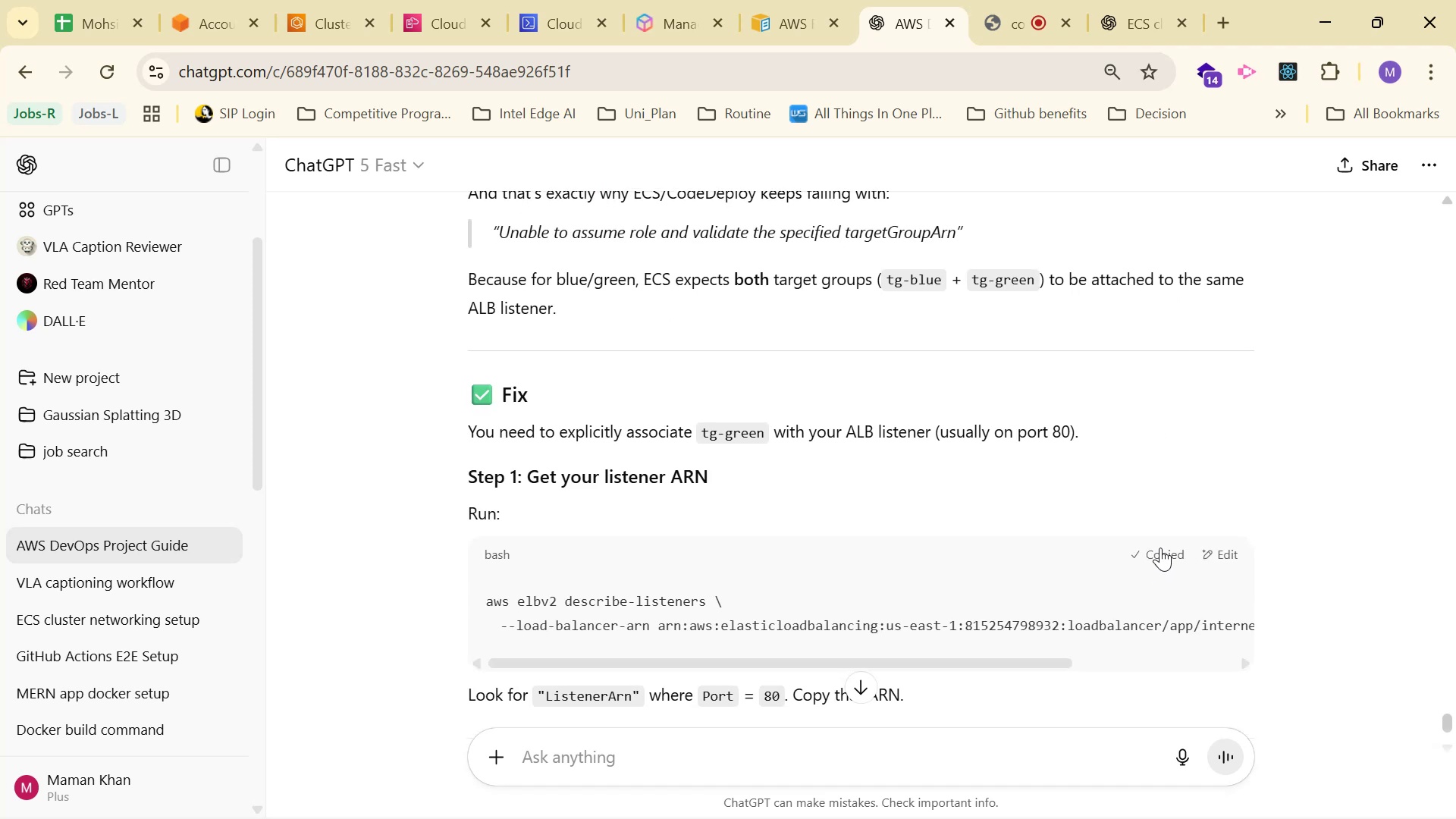 
scroll: coordinate [1143, 510], scroll_direction: down, amount: 2.0
 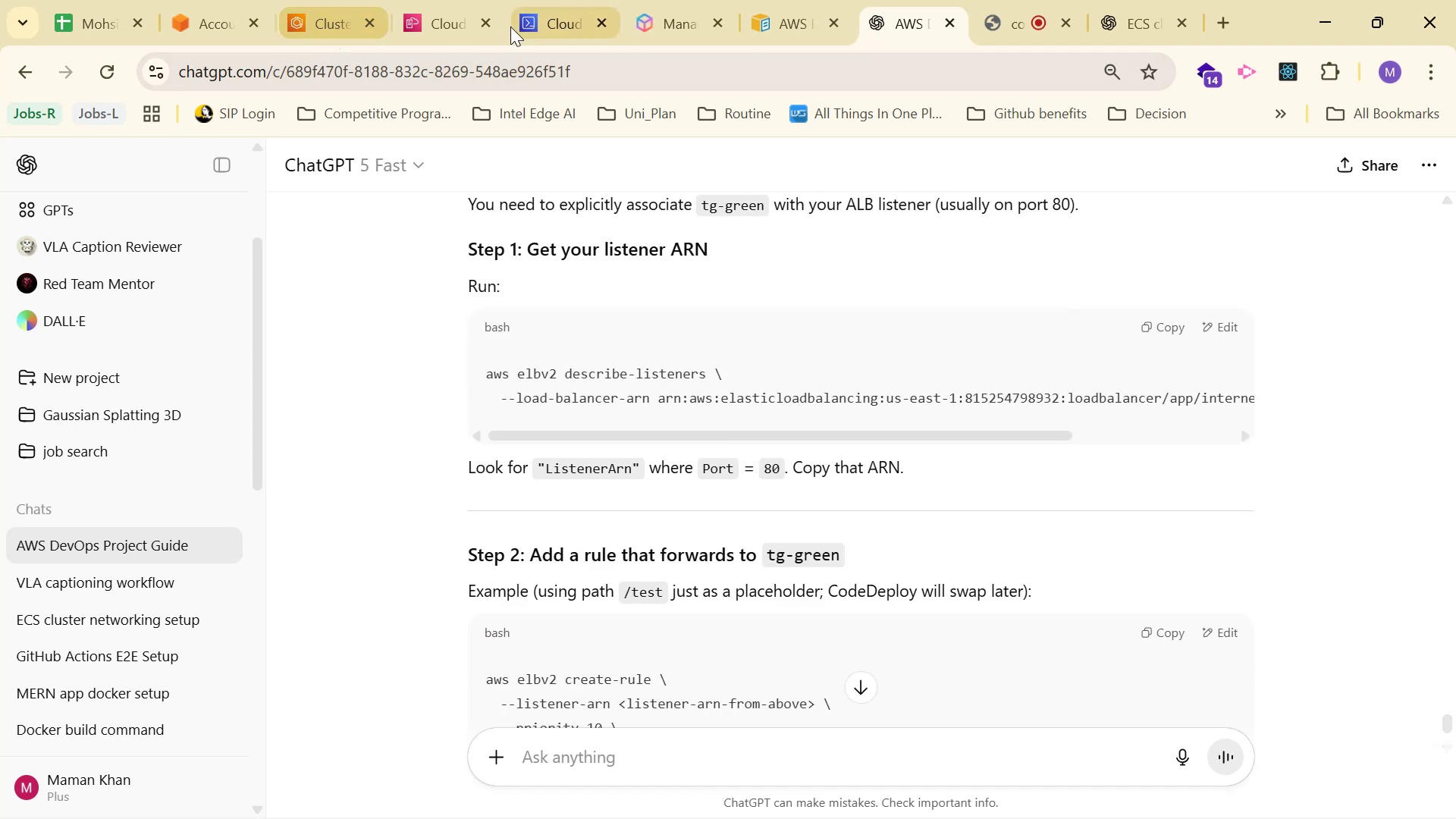 
left_click_drag(start_coordinate=[596, 742], to_coordinate=[594, 754])
 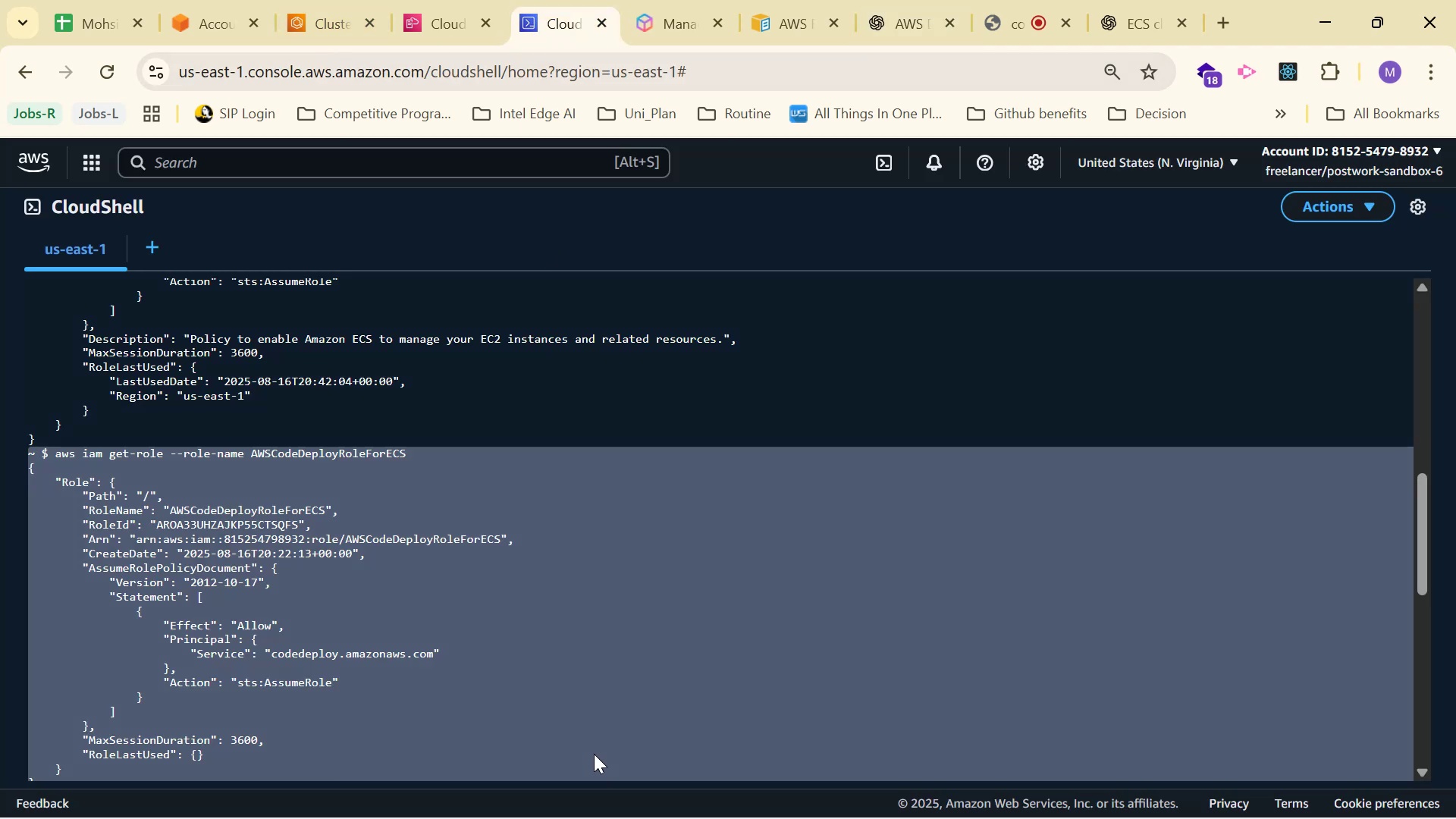 
scroll: coordinate [626, 720], scroll_direction: down, amount: 24.0
 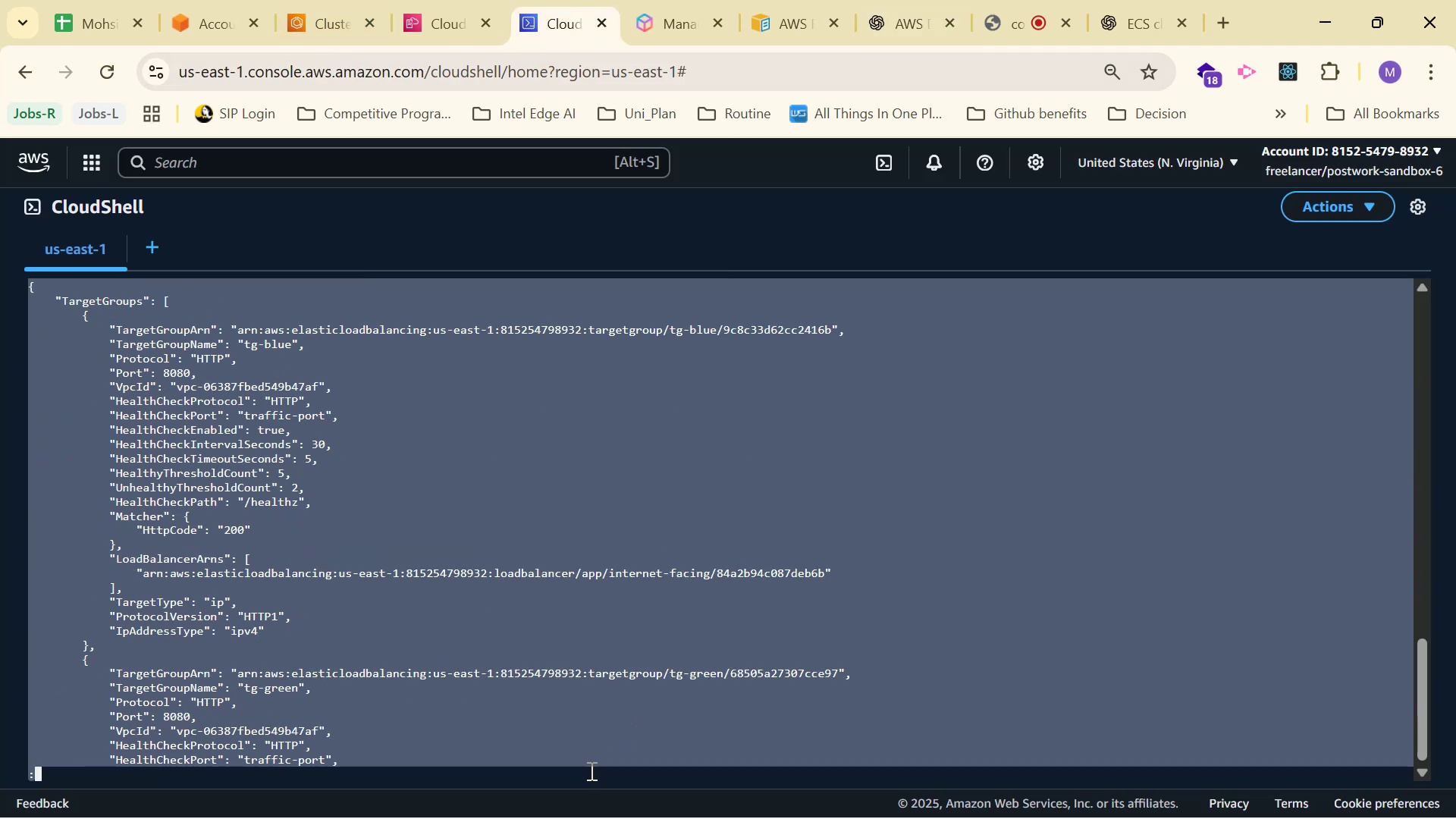 
left_click([590, 770])
 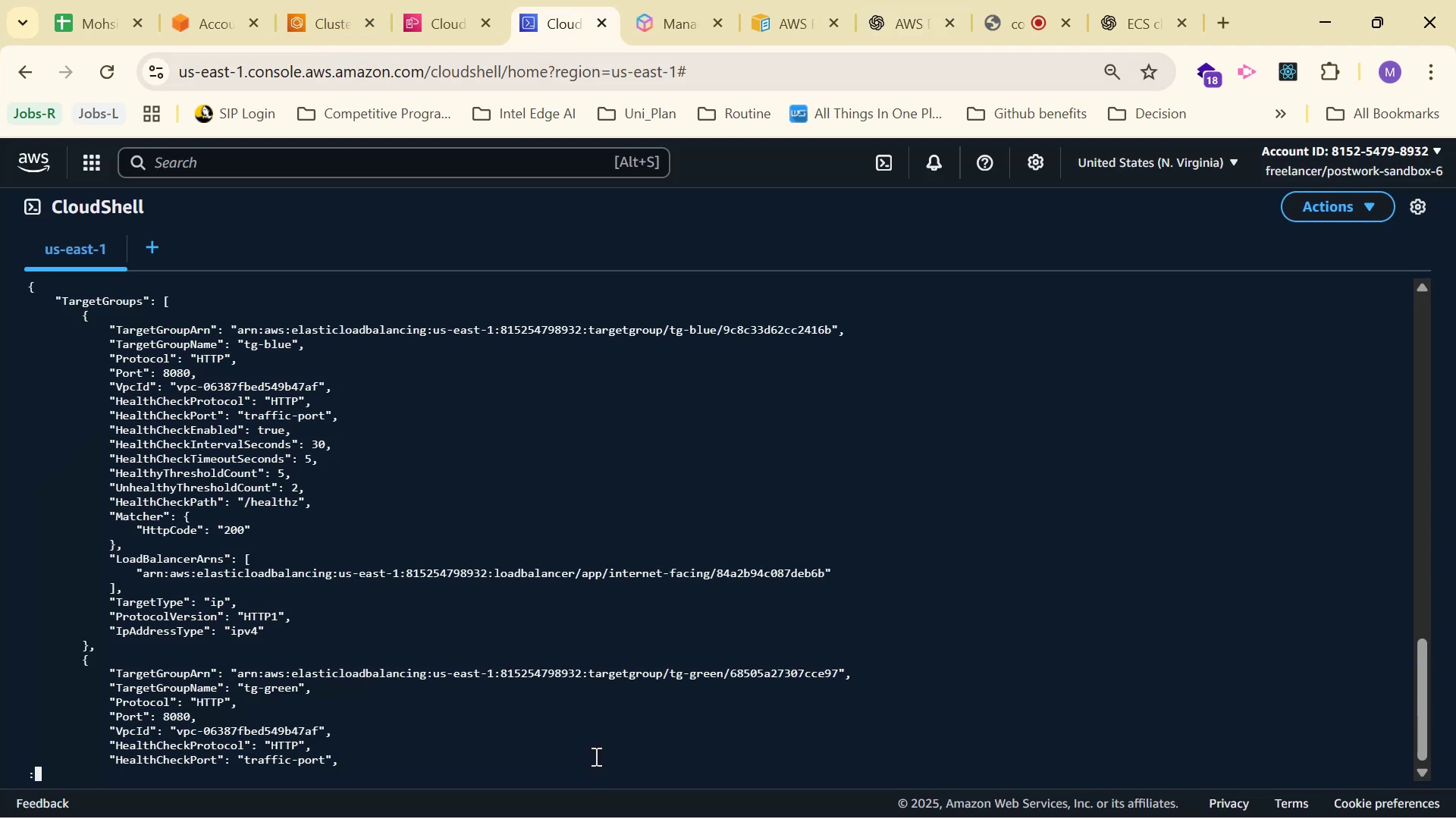 
key(Control+C)
 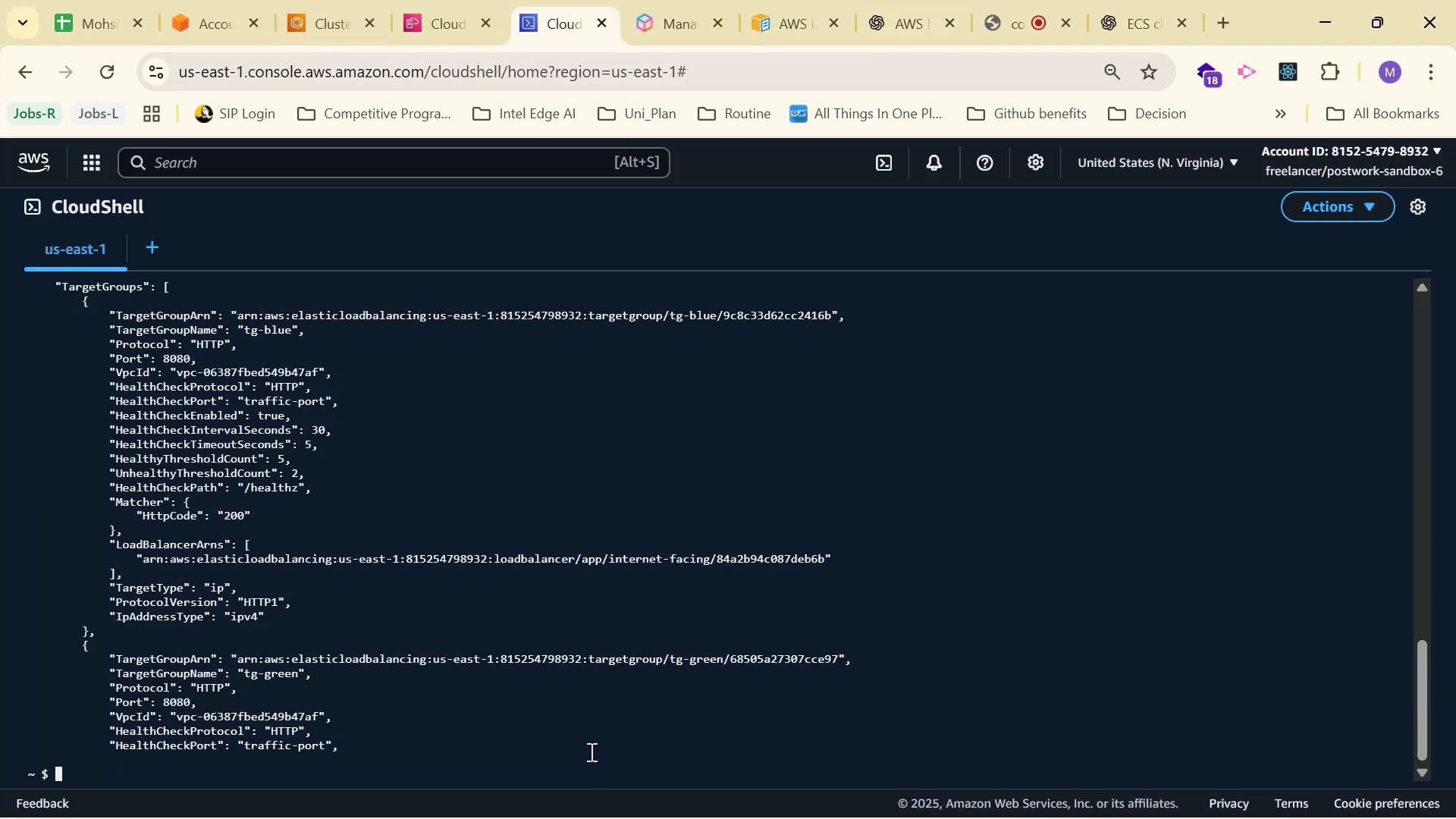 
key(Control+C)
 